 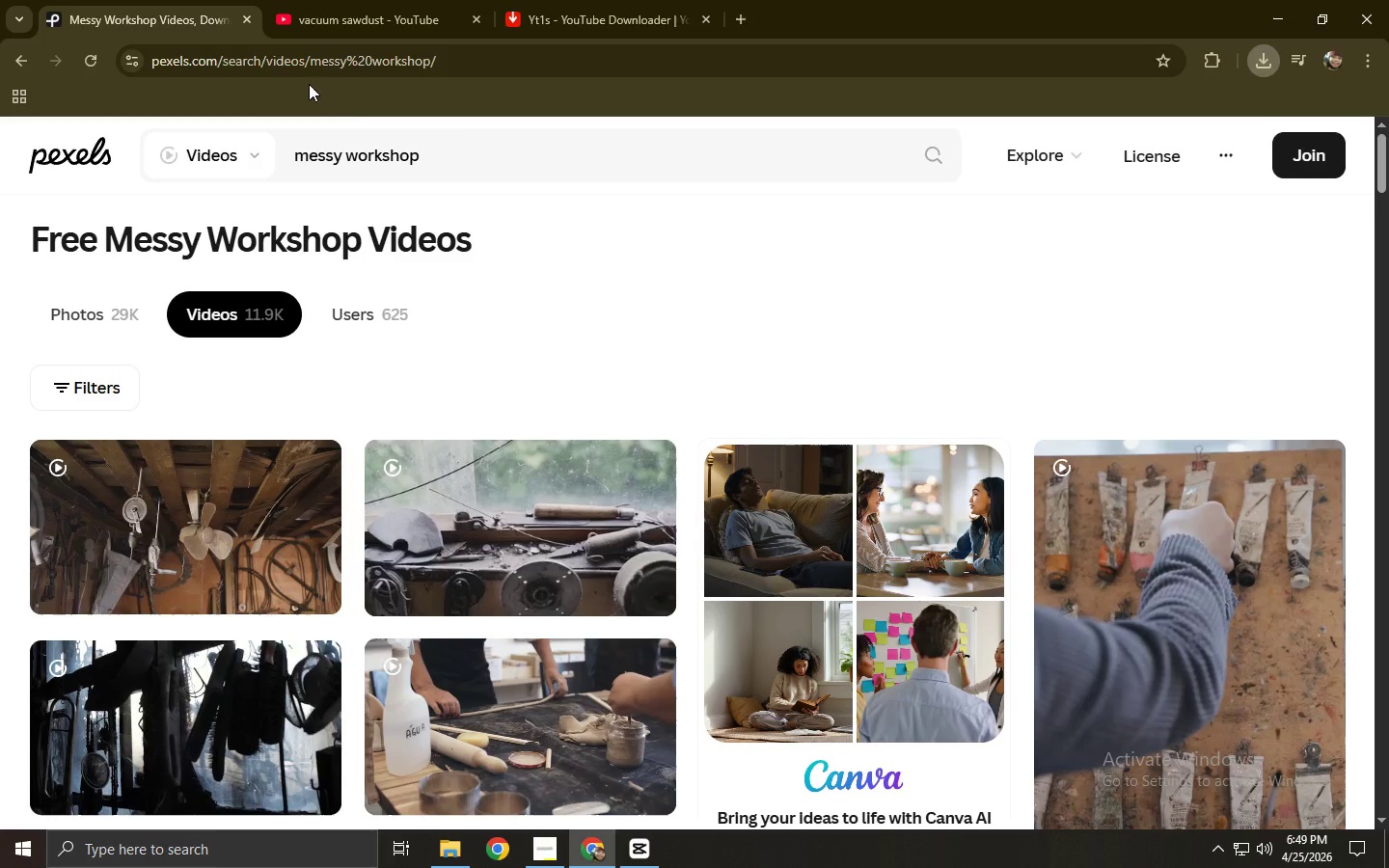 
left_click_drag(start_coordinate=[521, 159], to_coordinate=[272, 158])
 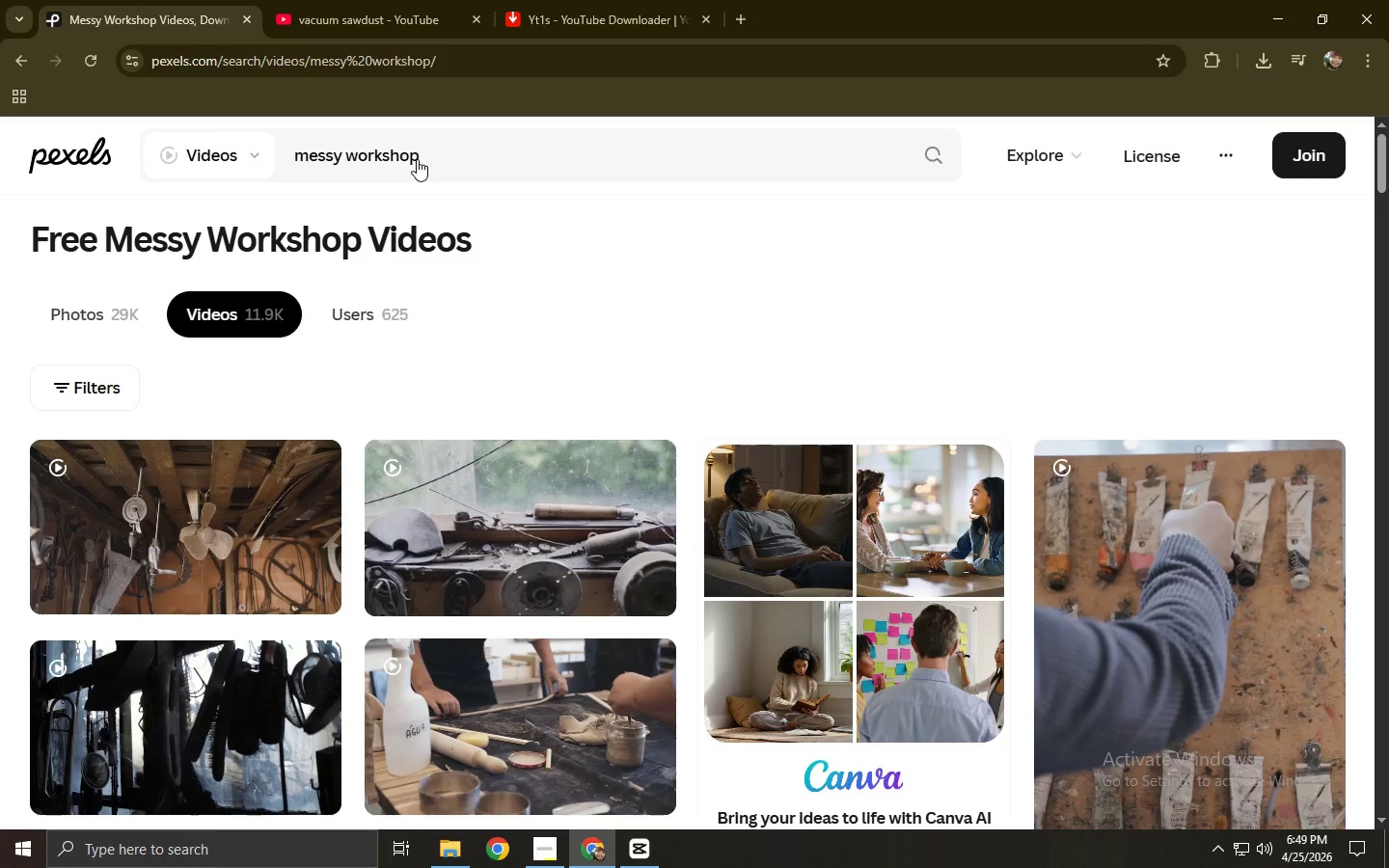 
double_click([417, 159])
 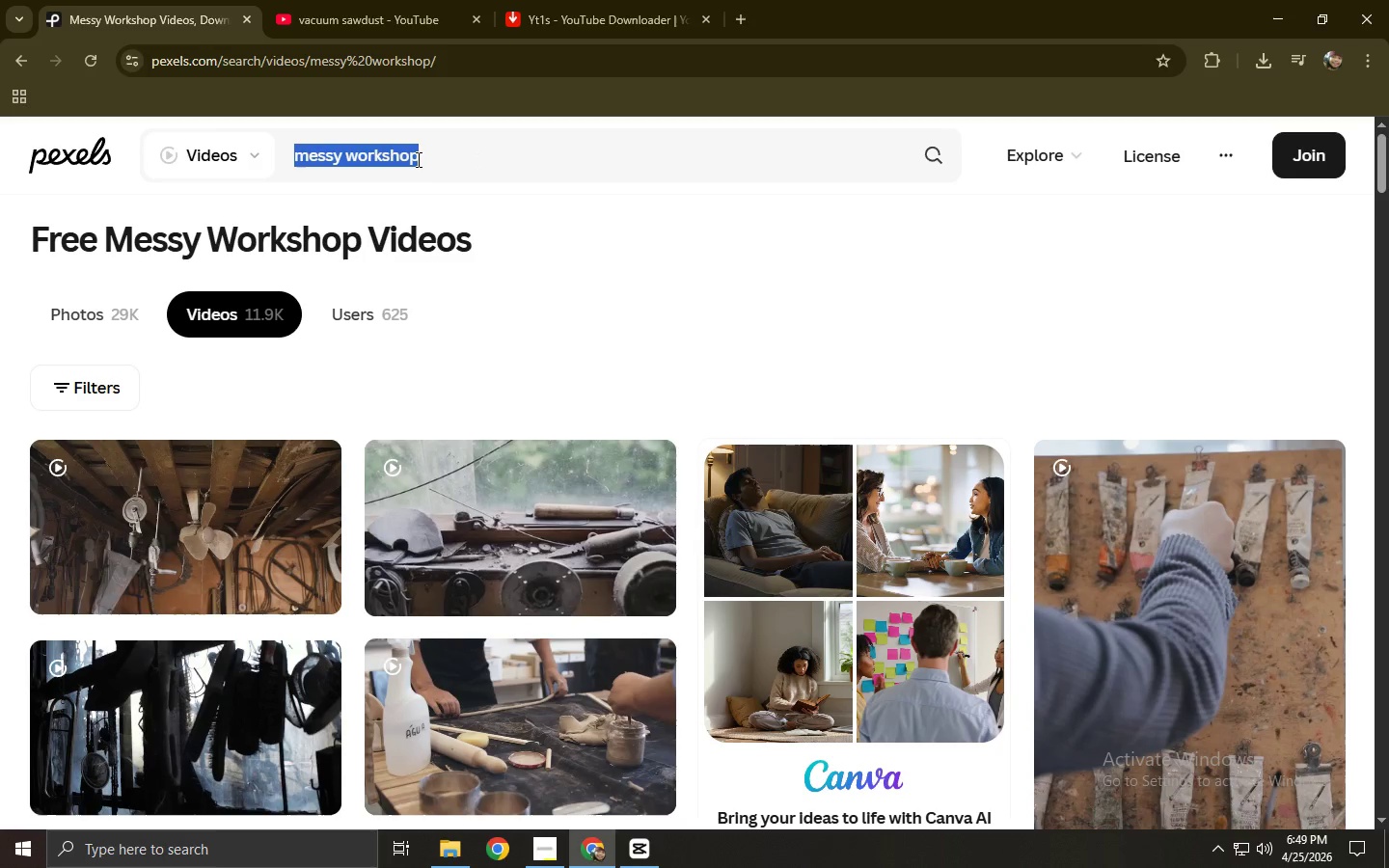 
triple_click([417, 159])
 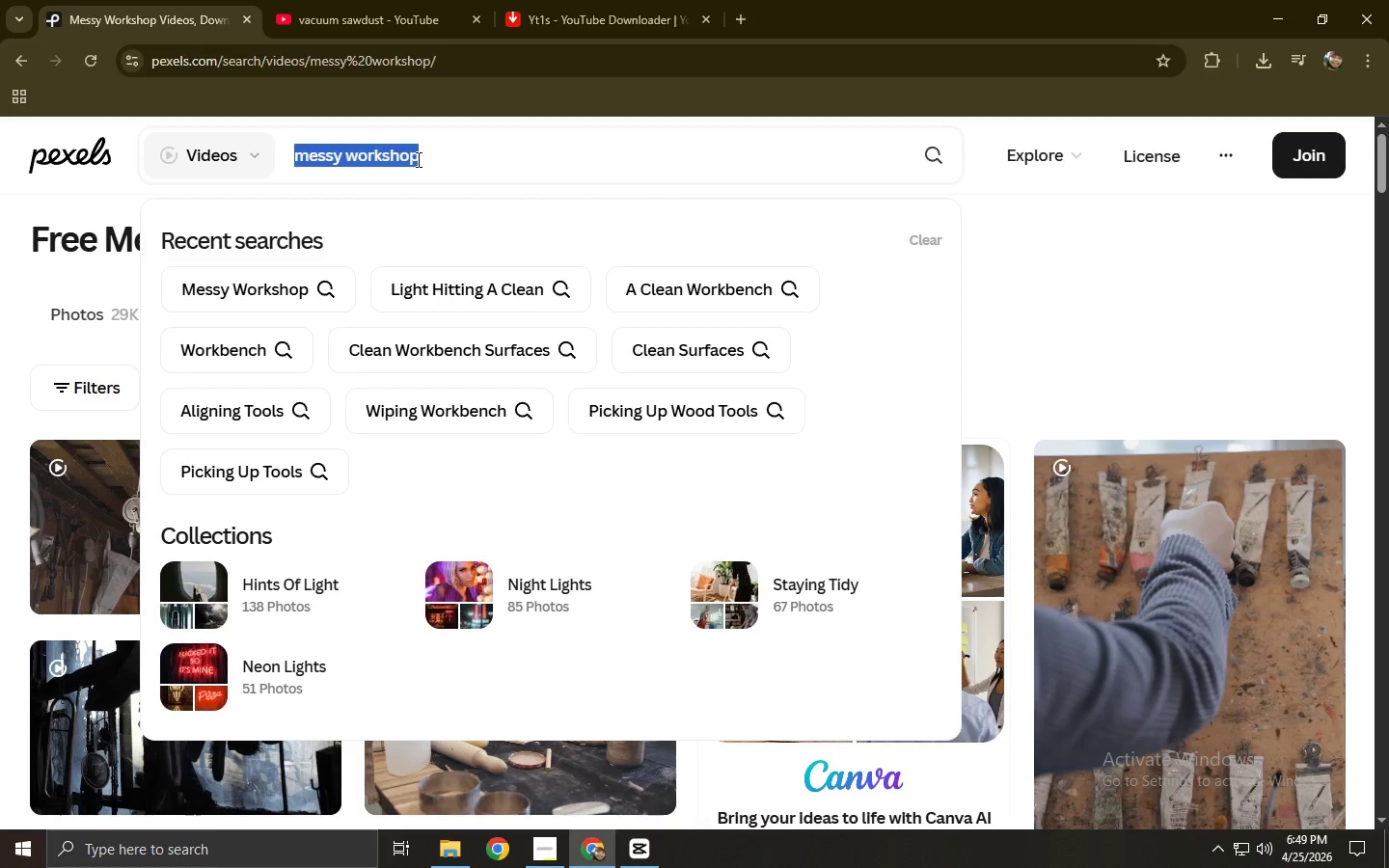 
type(outtiout)
key(Backspace)
key(Backspace)
type(aarangi)
key(Backspace)
key(Backspace)
key(Backspace)
key(Backspace)
key(Backspace)
key(Backspace)
type(ranging a tool)
 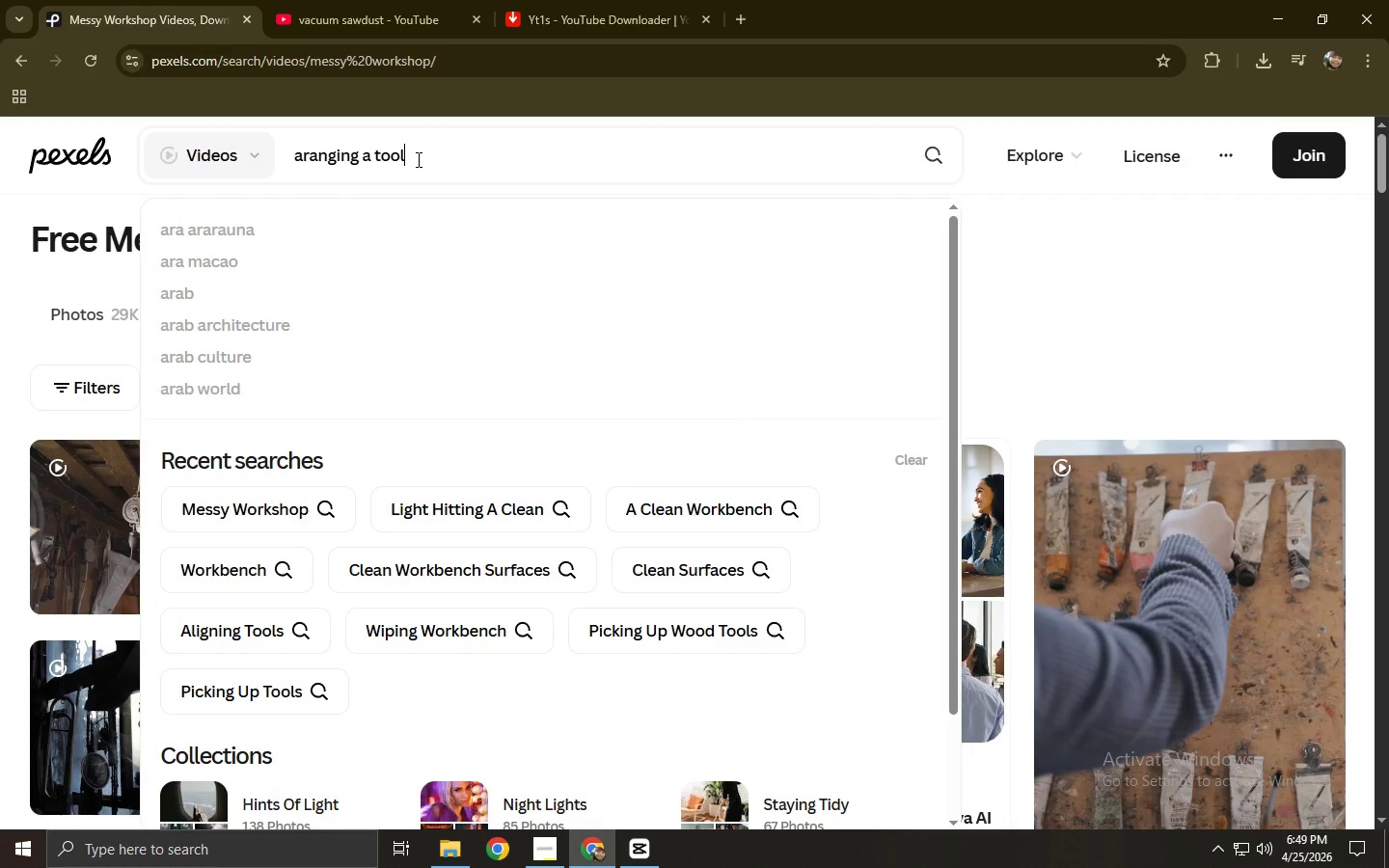 
key(Enter)
 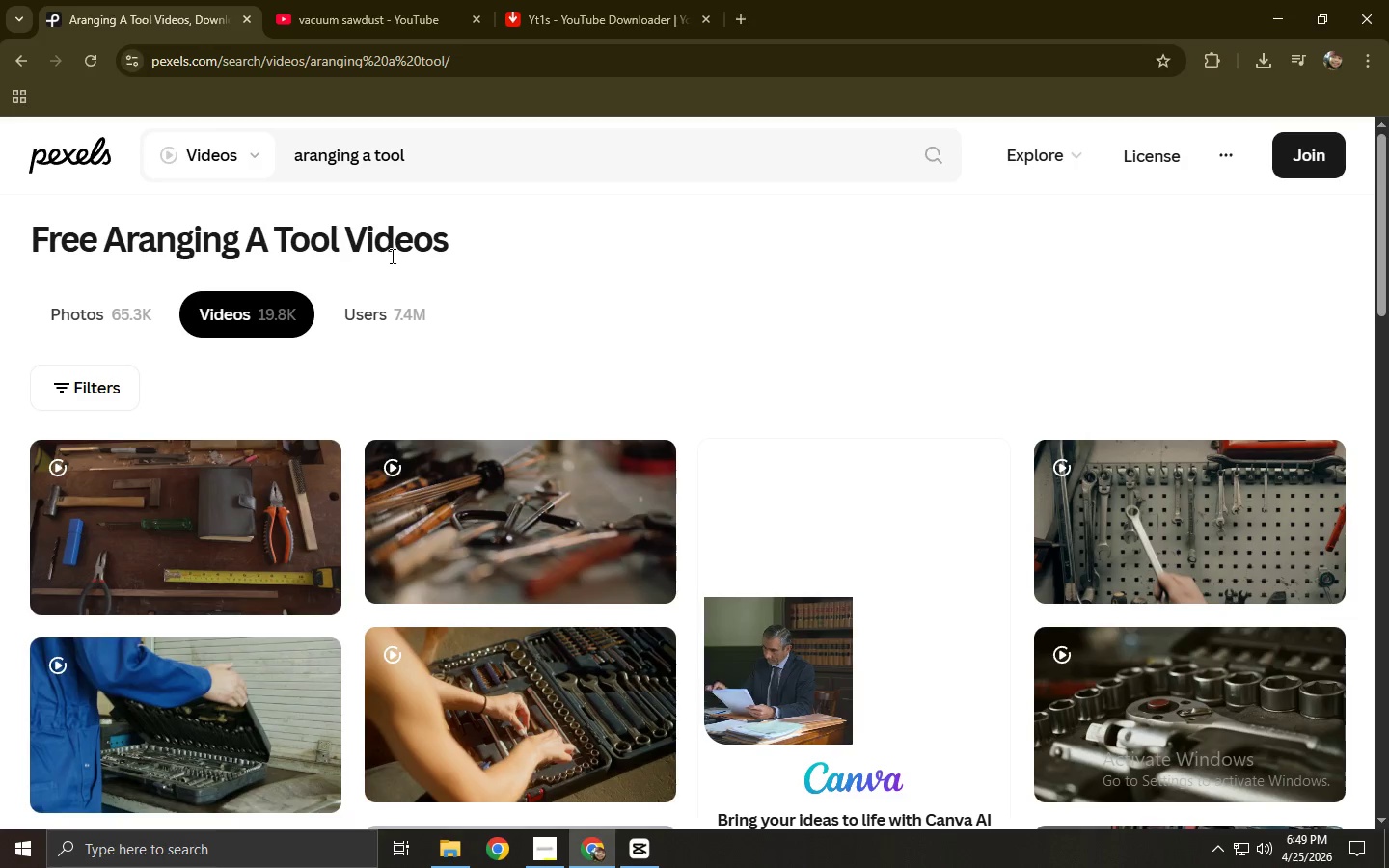 
left_click([225, 503])
 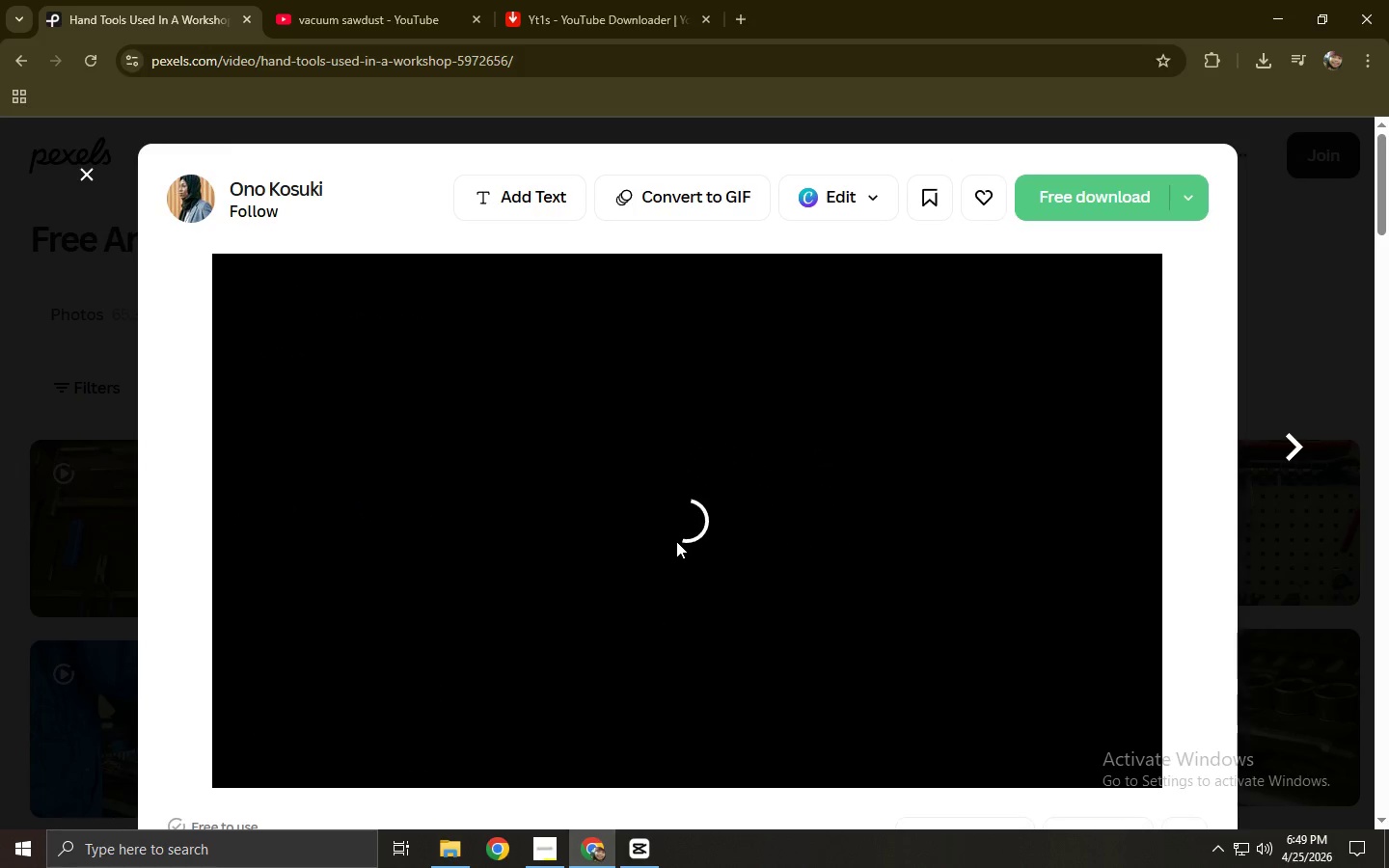 
wait(5.95)
 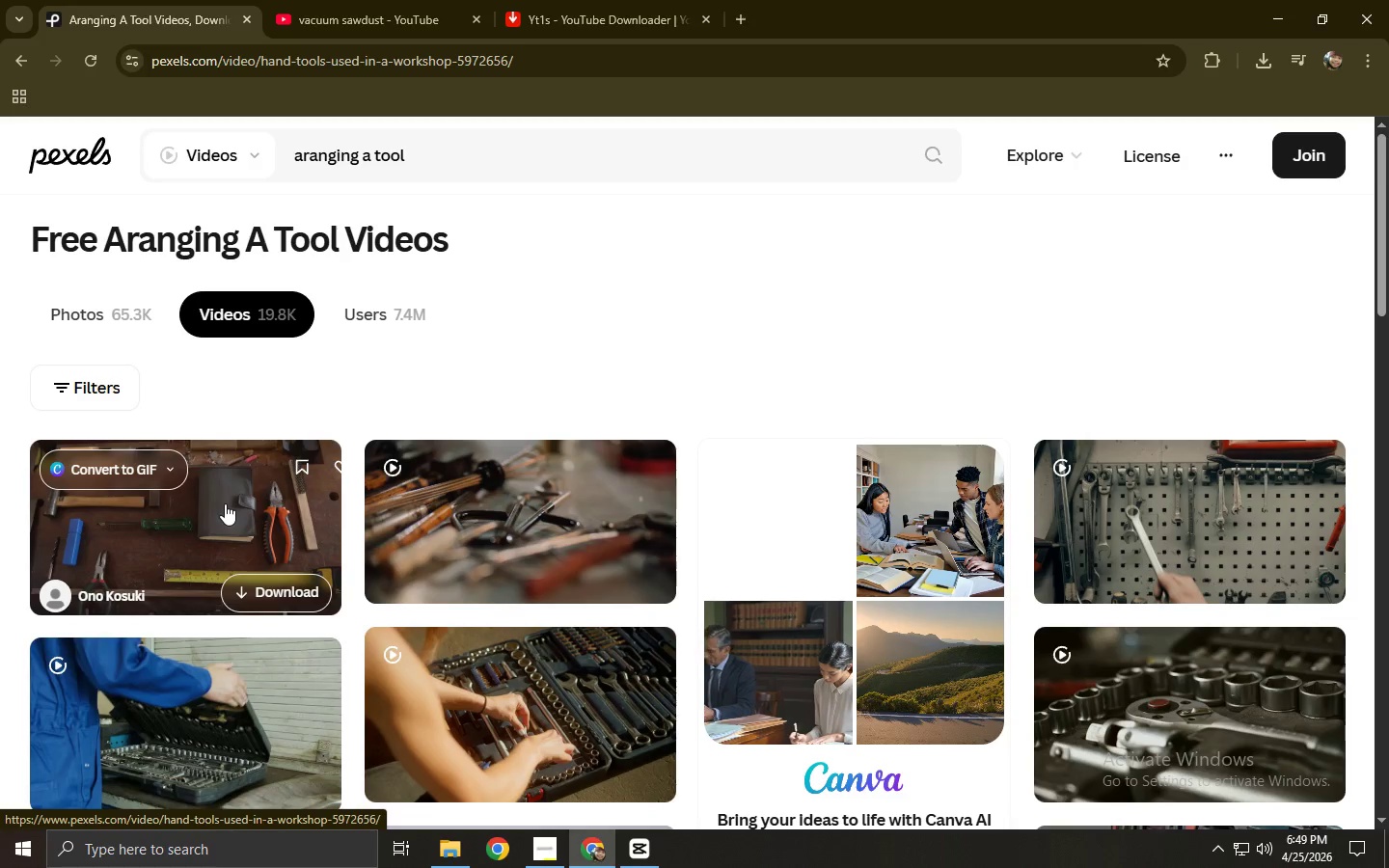 
left_click([414, 745])
 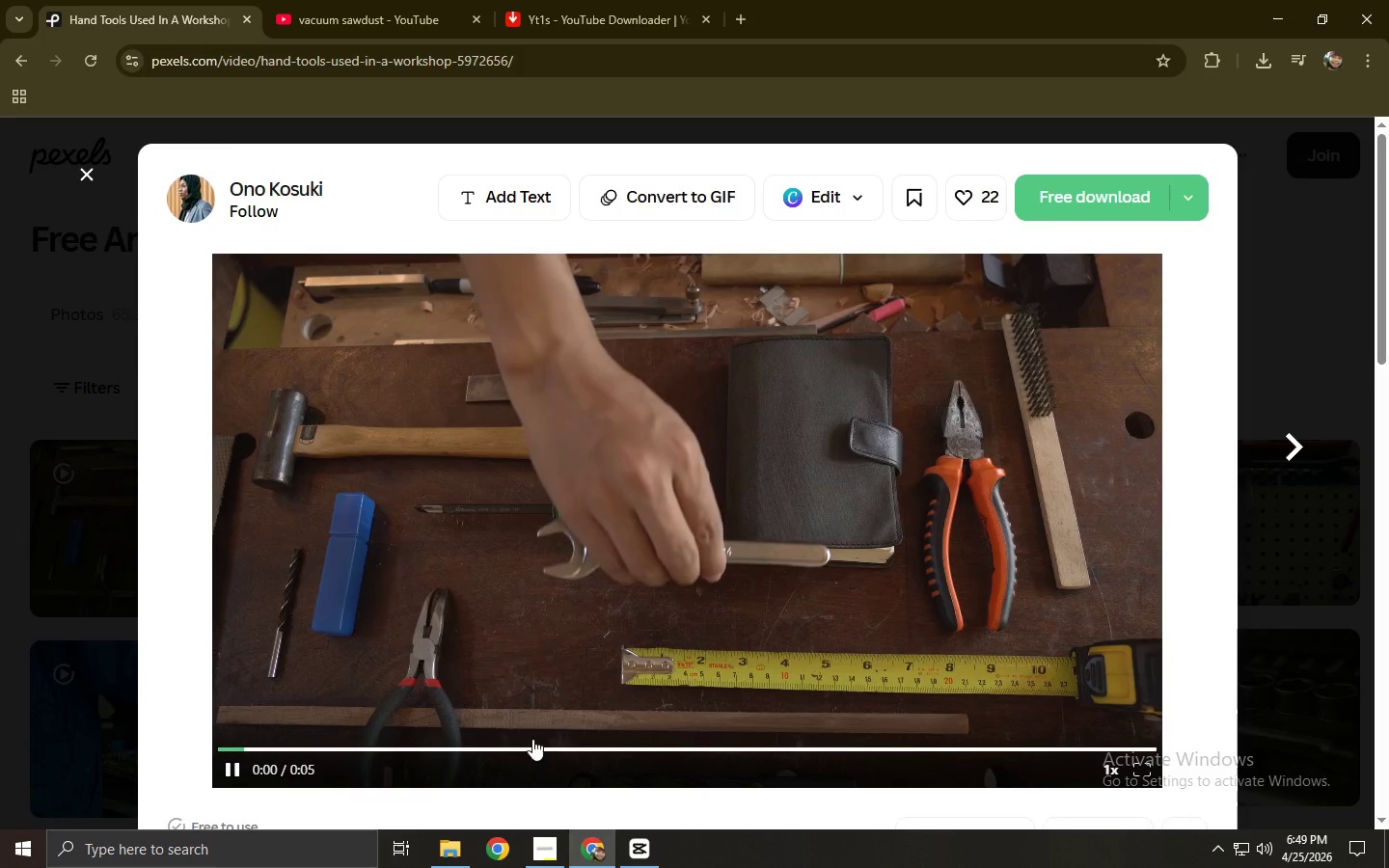 
left_click([576, 654])
 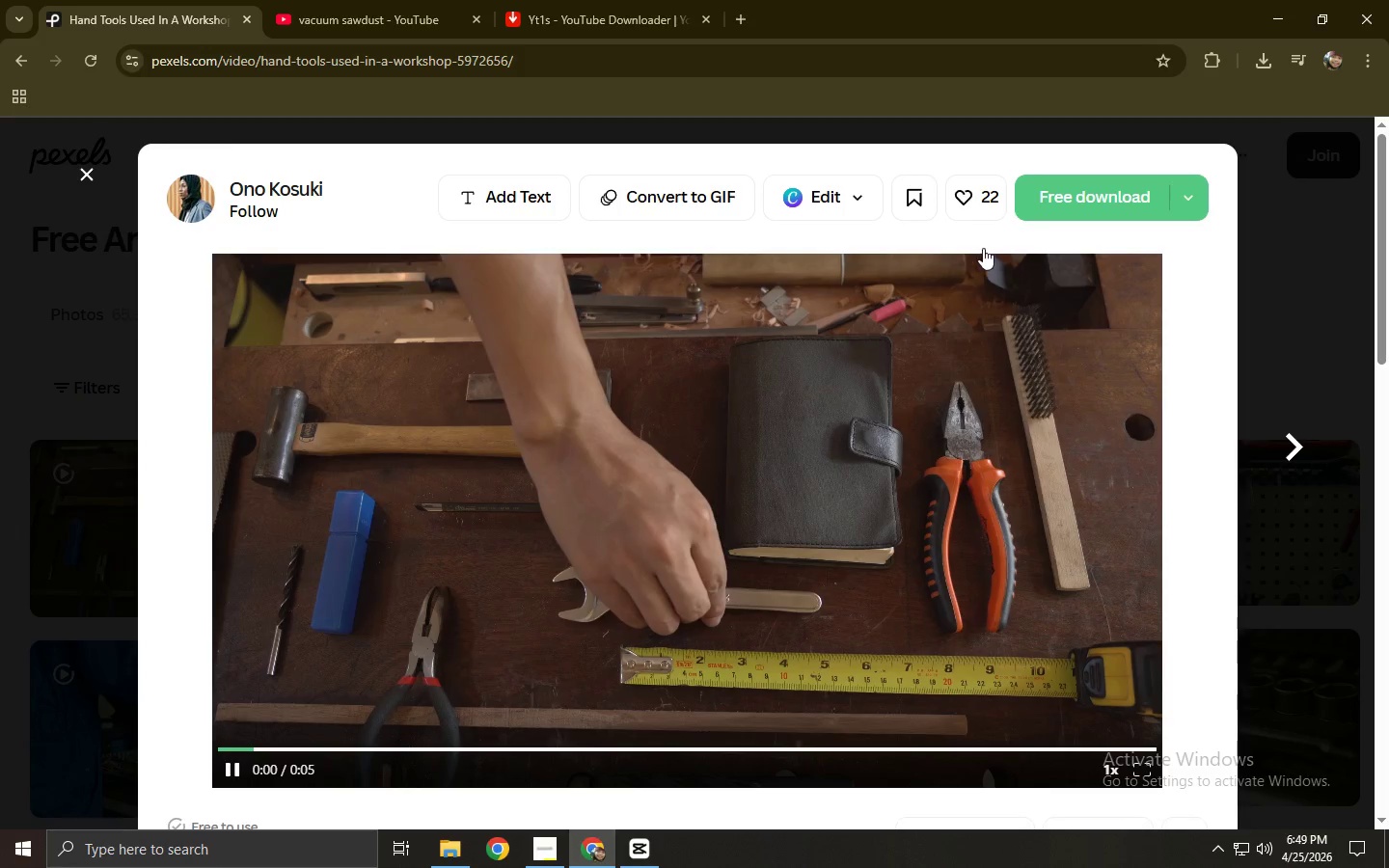 
left_click([1076, 200])
 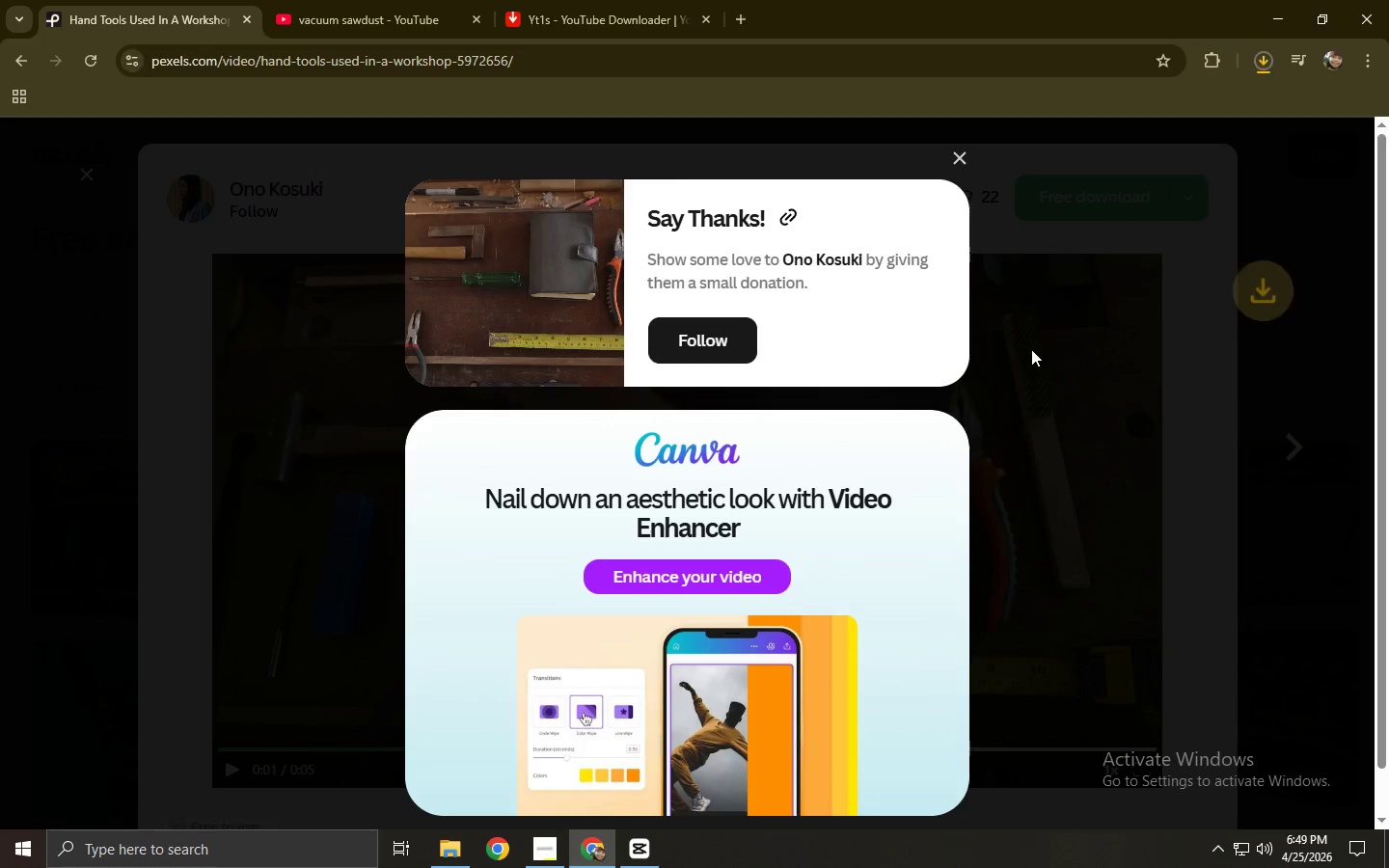 
scroll: coordinate [18, 466], scroll_direction: down, amount: 17.0
 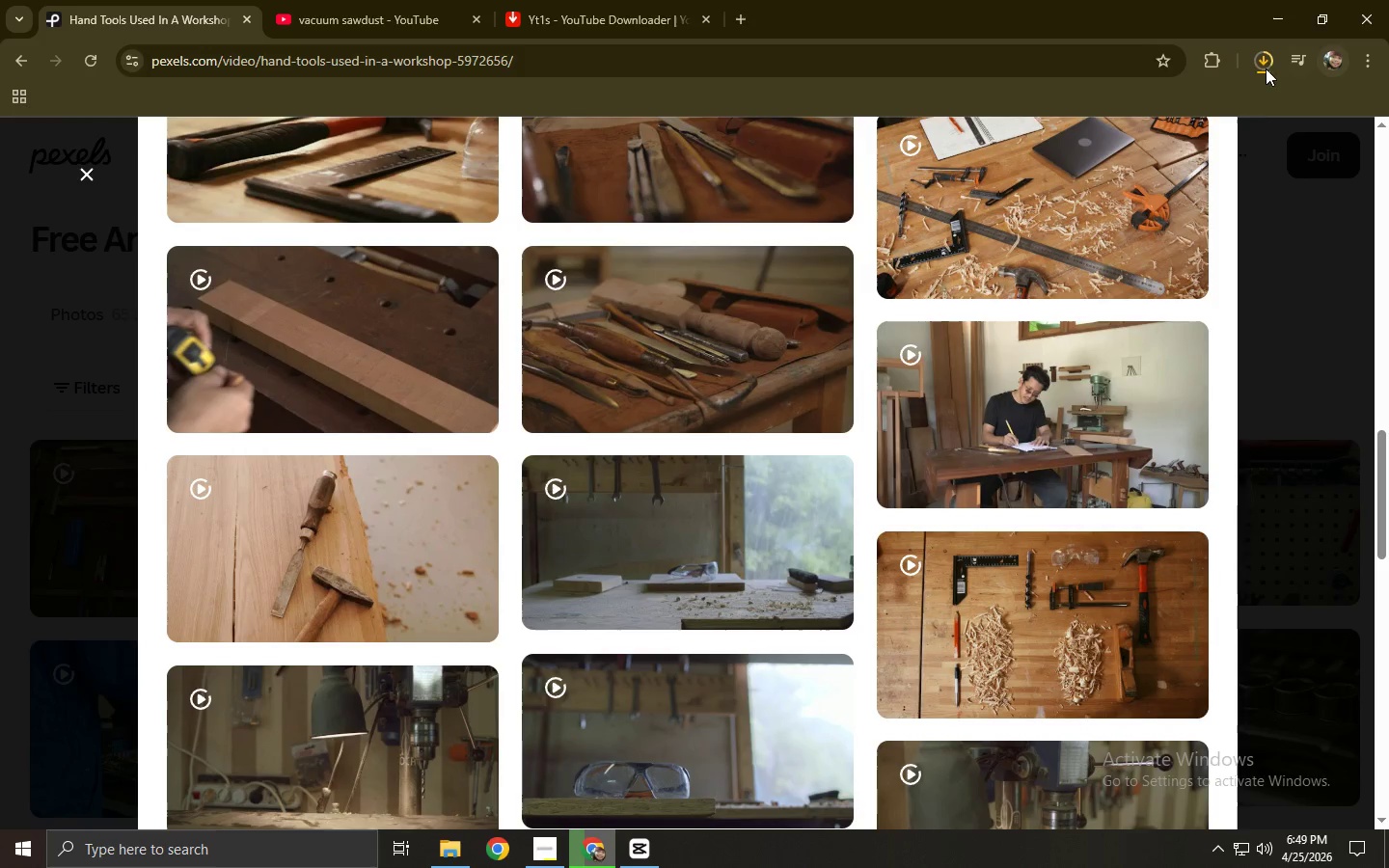 
left_click([1264, 67])
 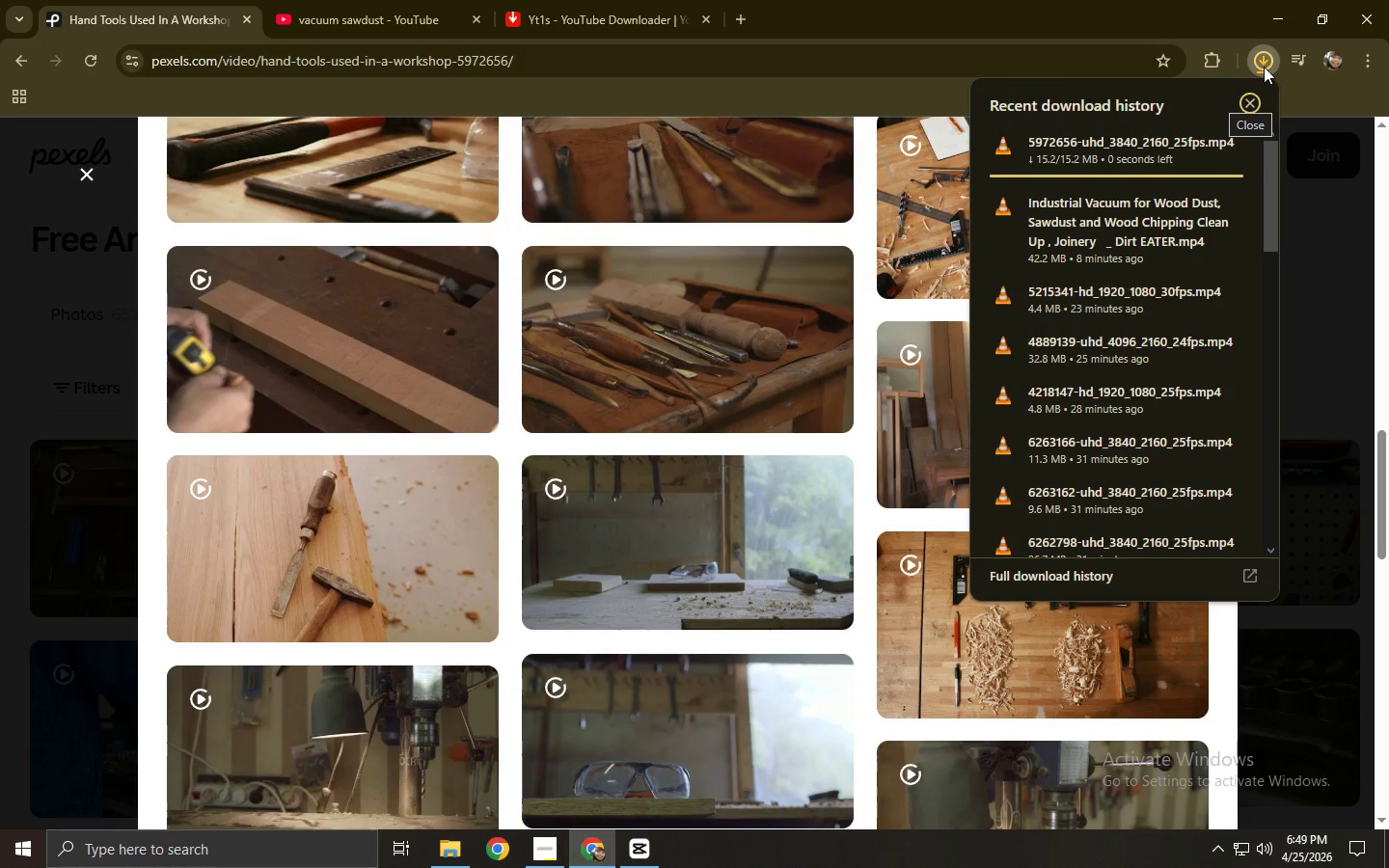 
left_click_drag(start_coordinate=[1104, 145], to_coordinate=[770, 641])
 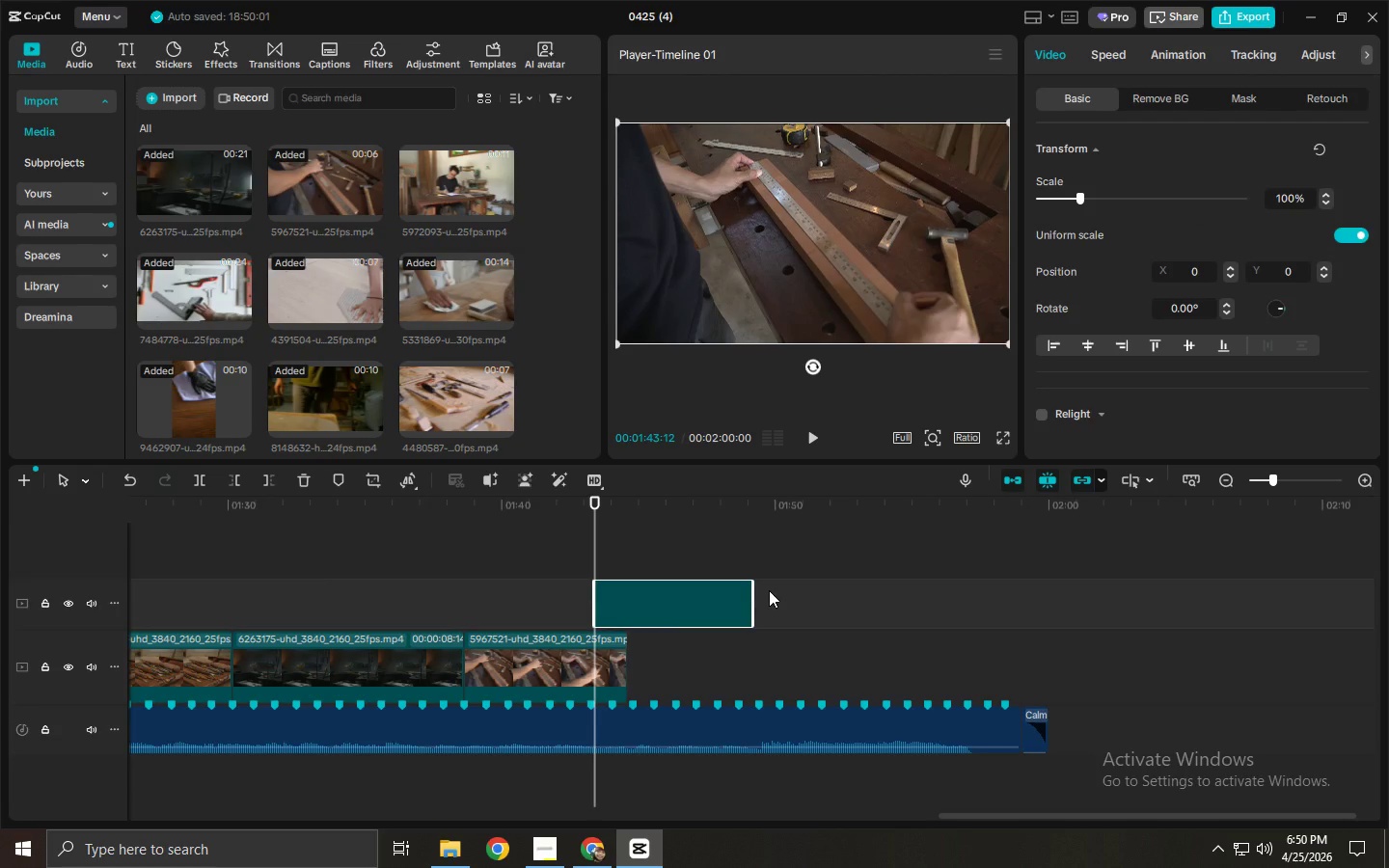 
key(Alt+Tab)
 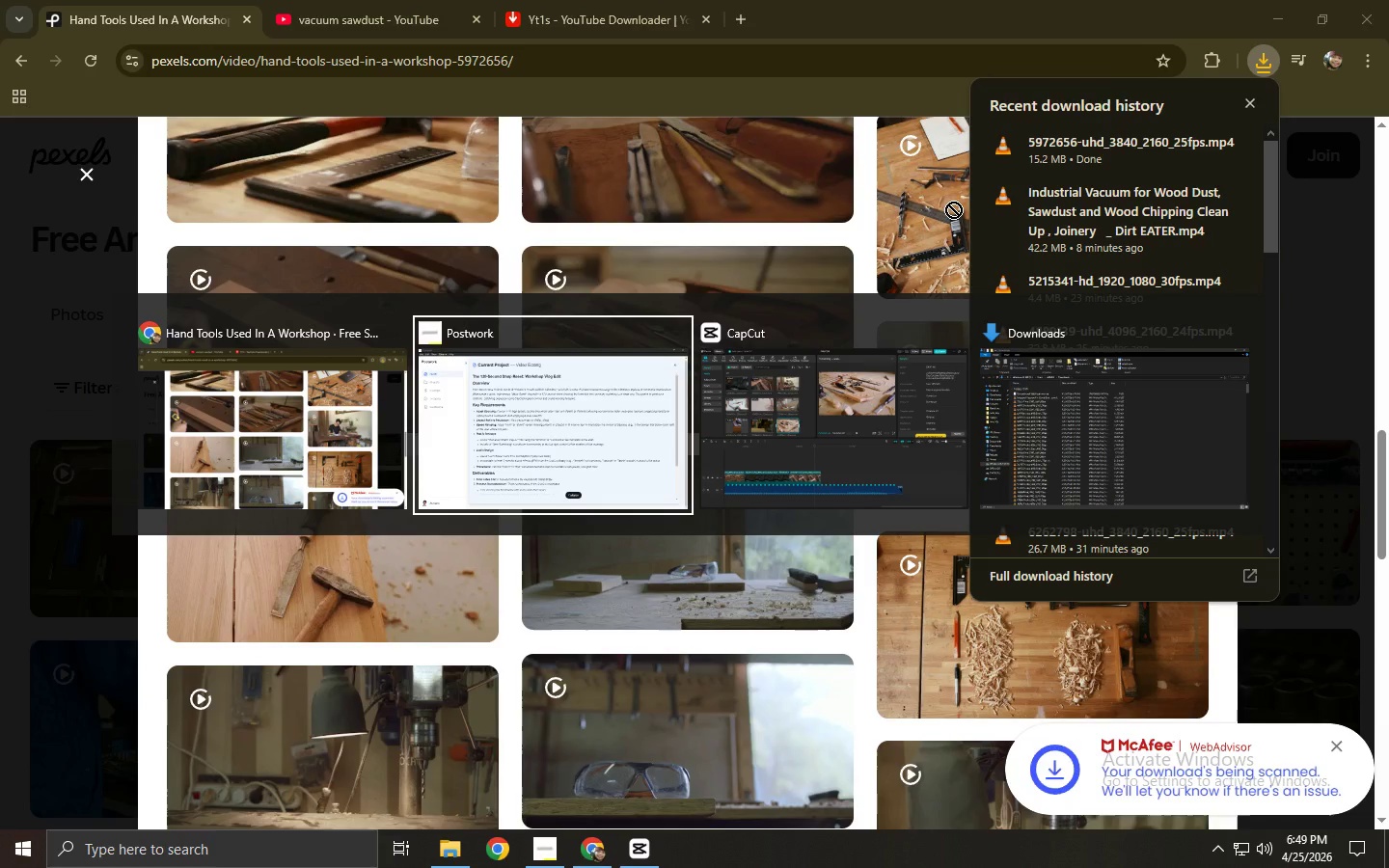 
key(Alt+Tab)
 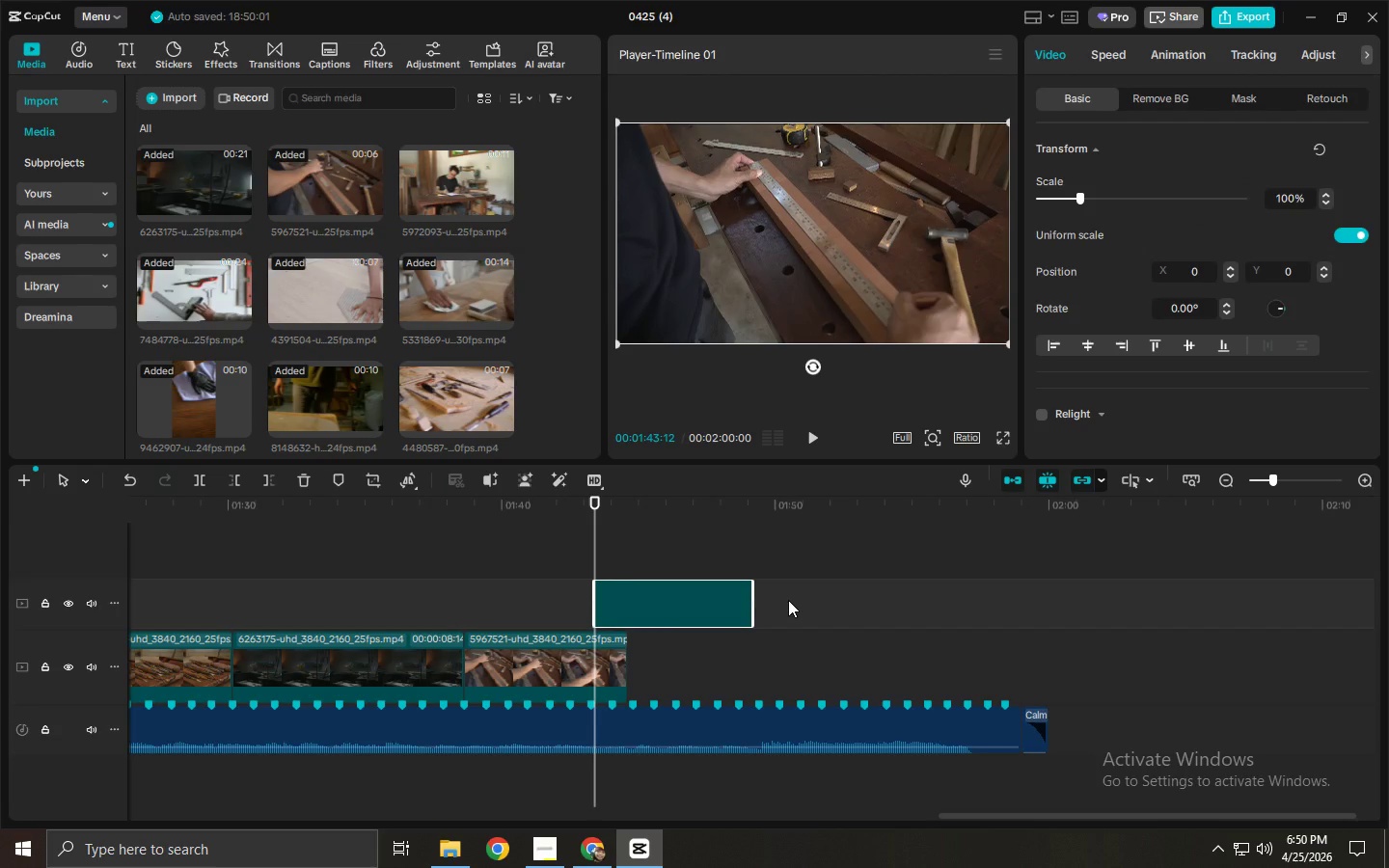 
left_click_drag(start_coordinate=[685, 593], to_coordinate=[718, 655])
 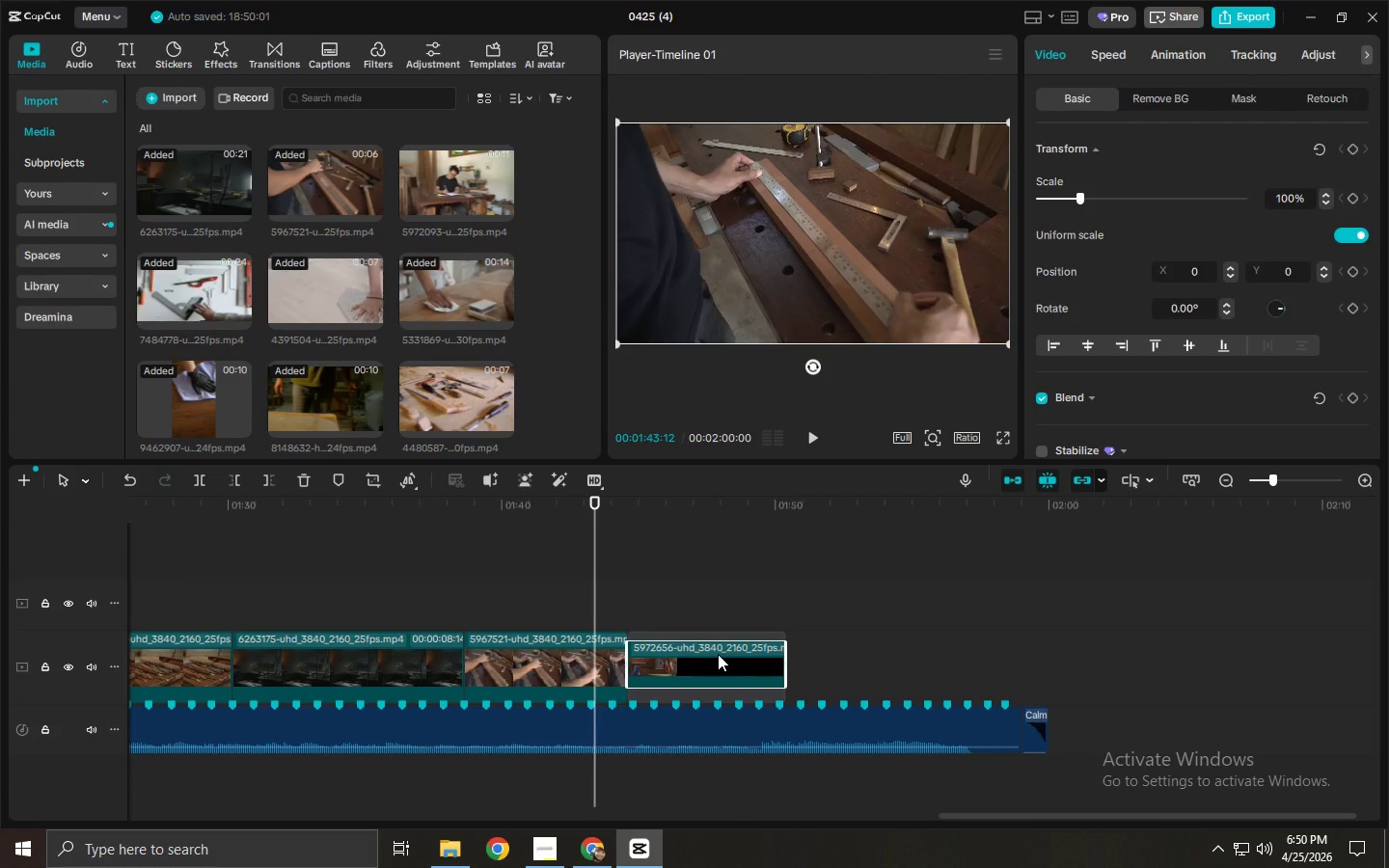 
key(Space)
 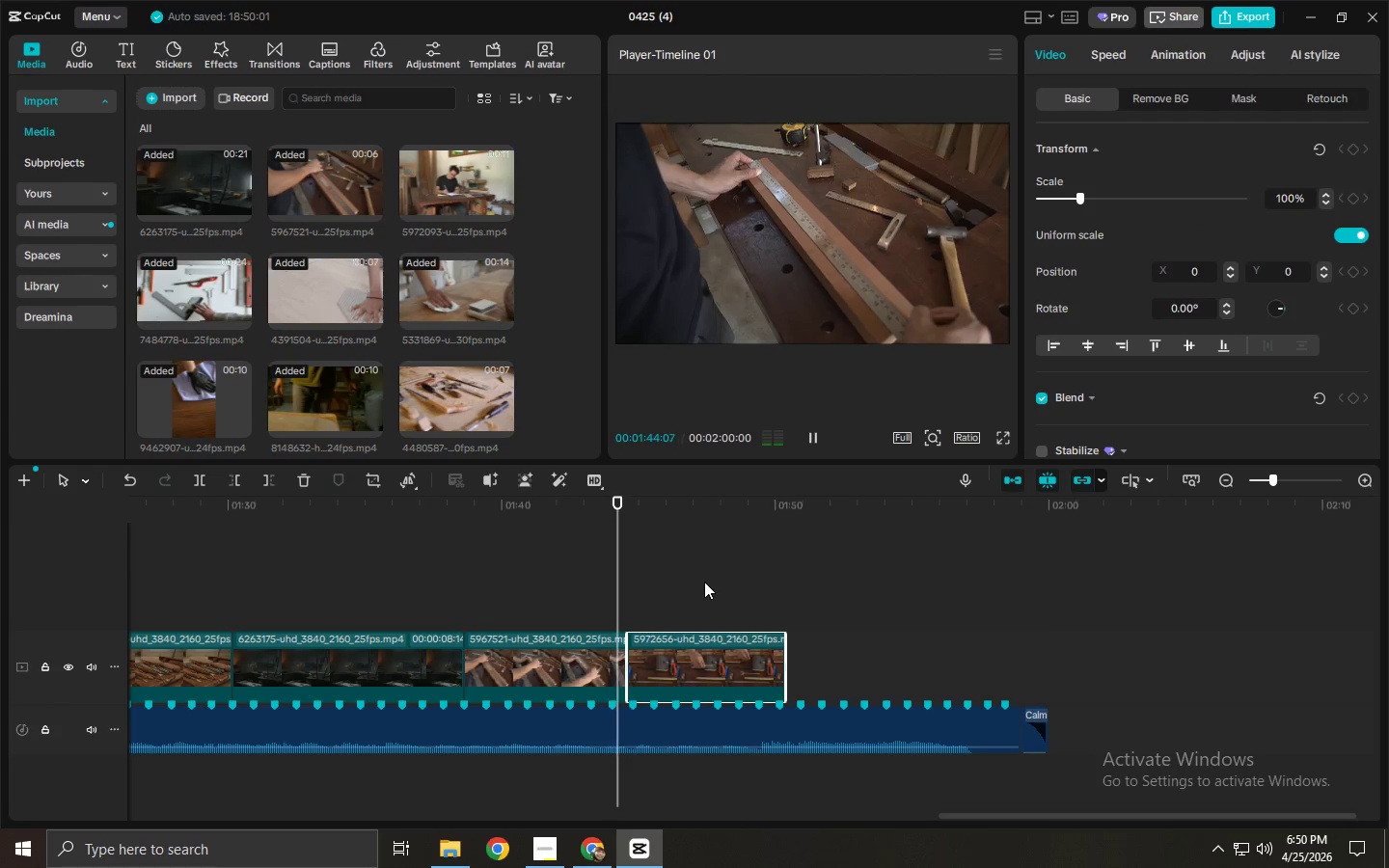 
key(Space)
 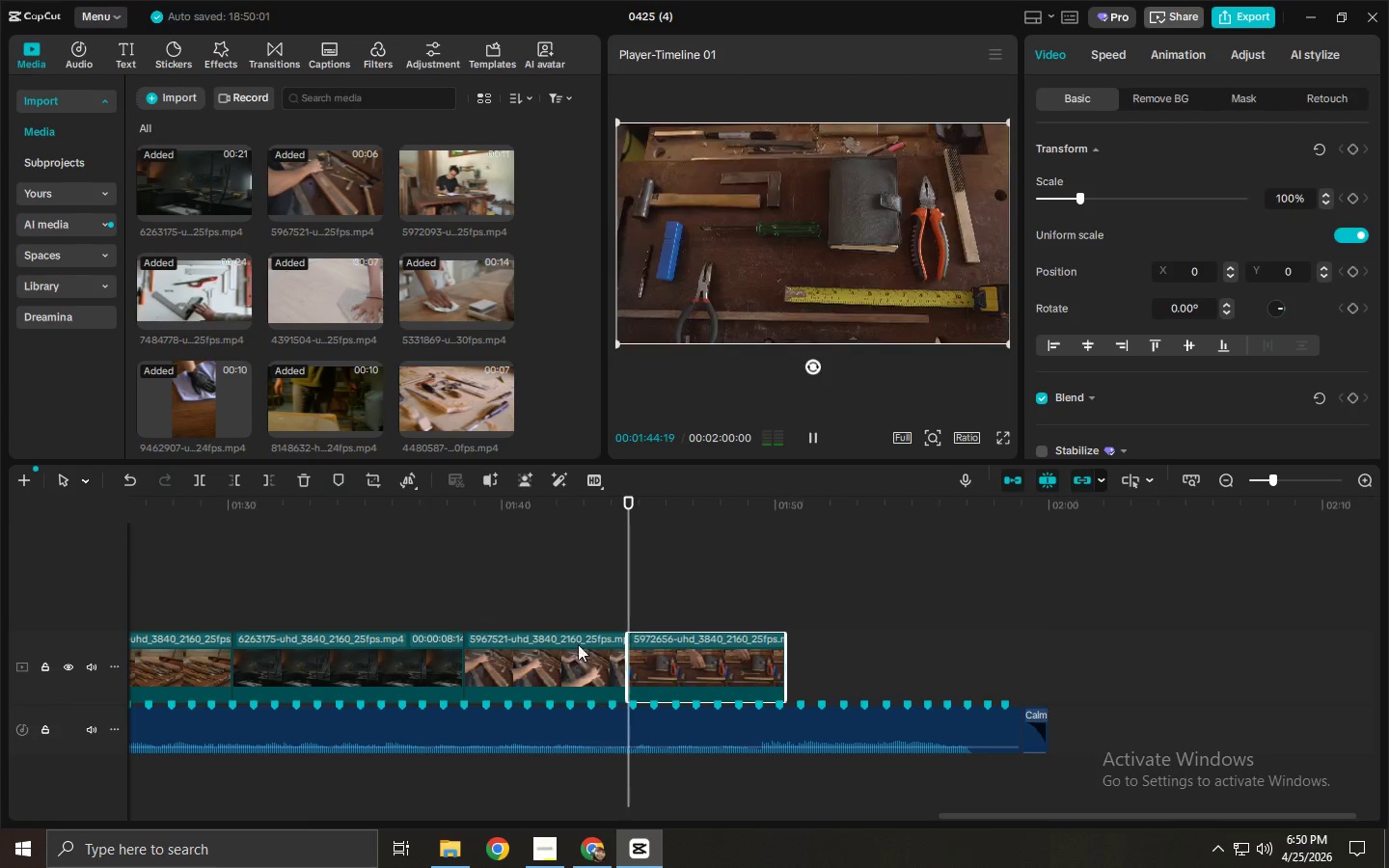 
left_click([557, 657])
 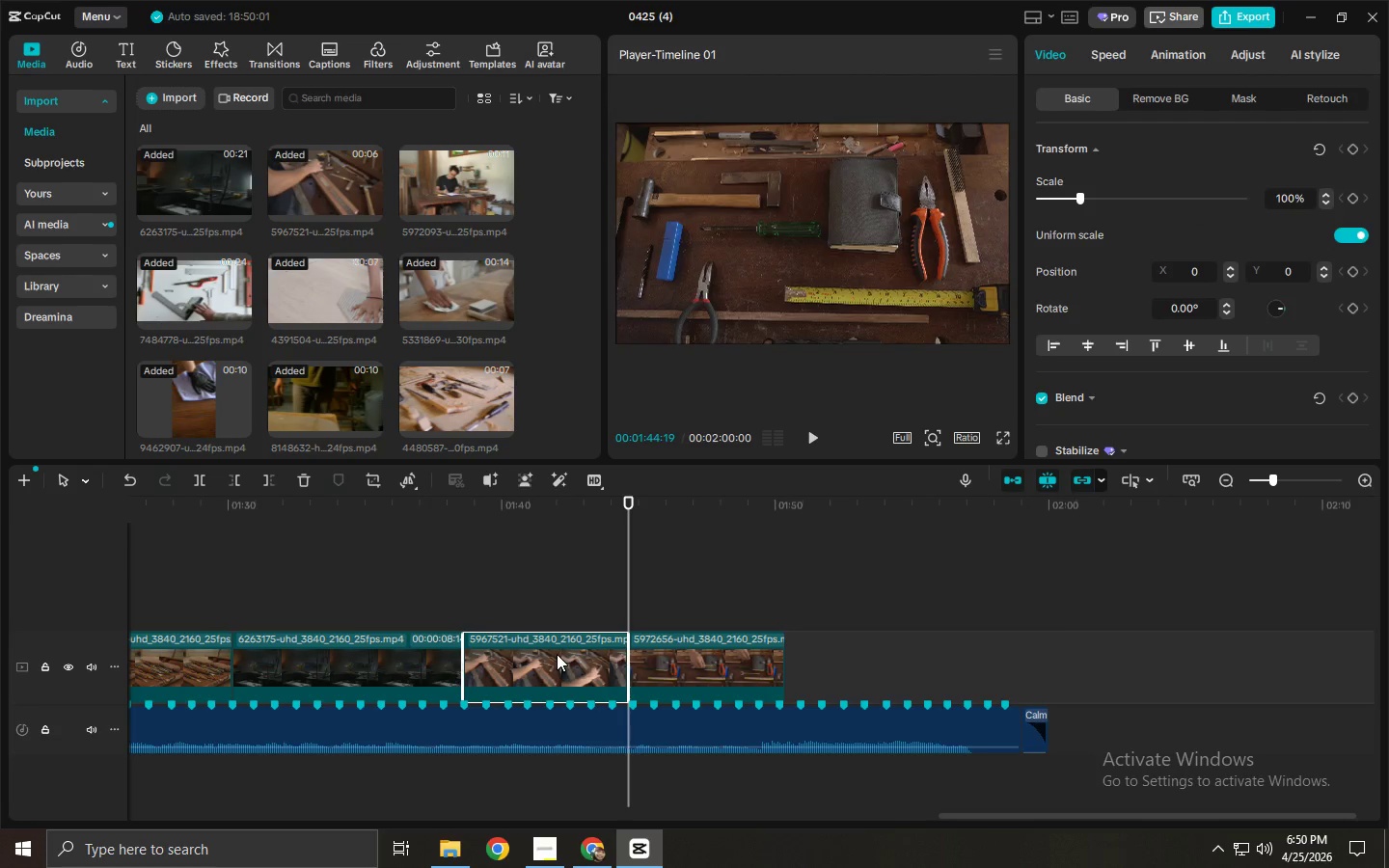 
key(Delete)
 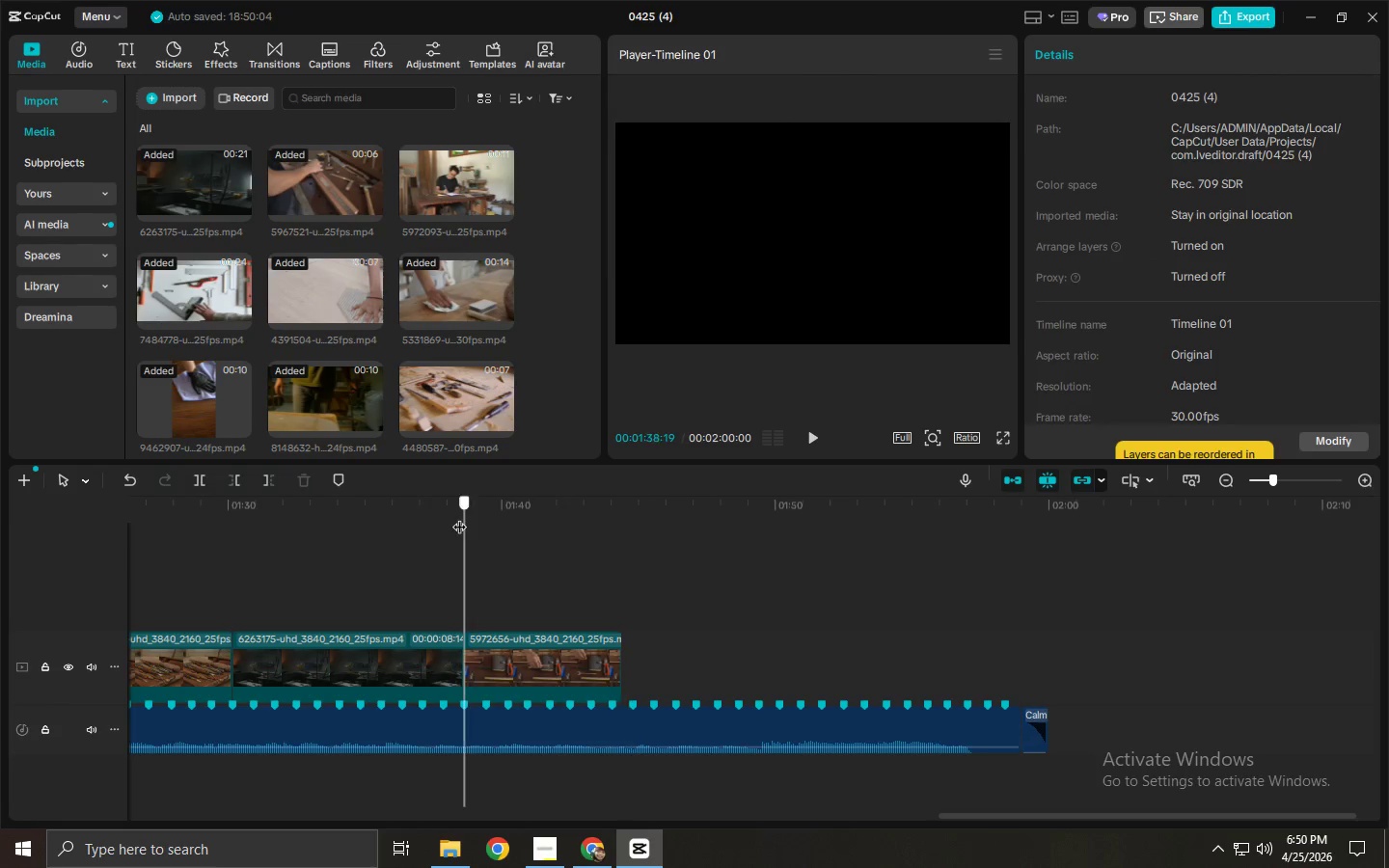 
key(Space)
 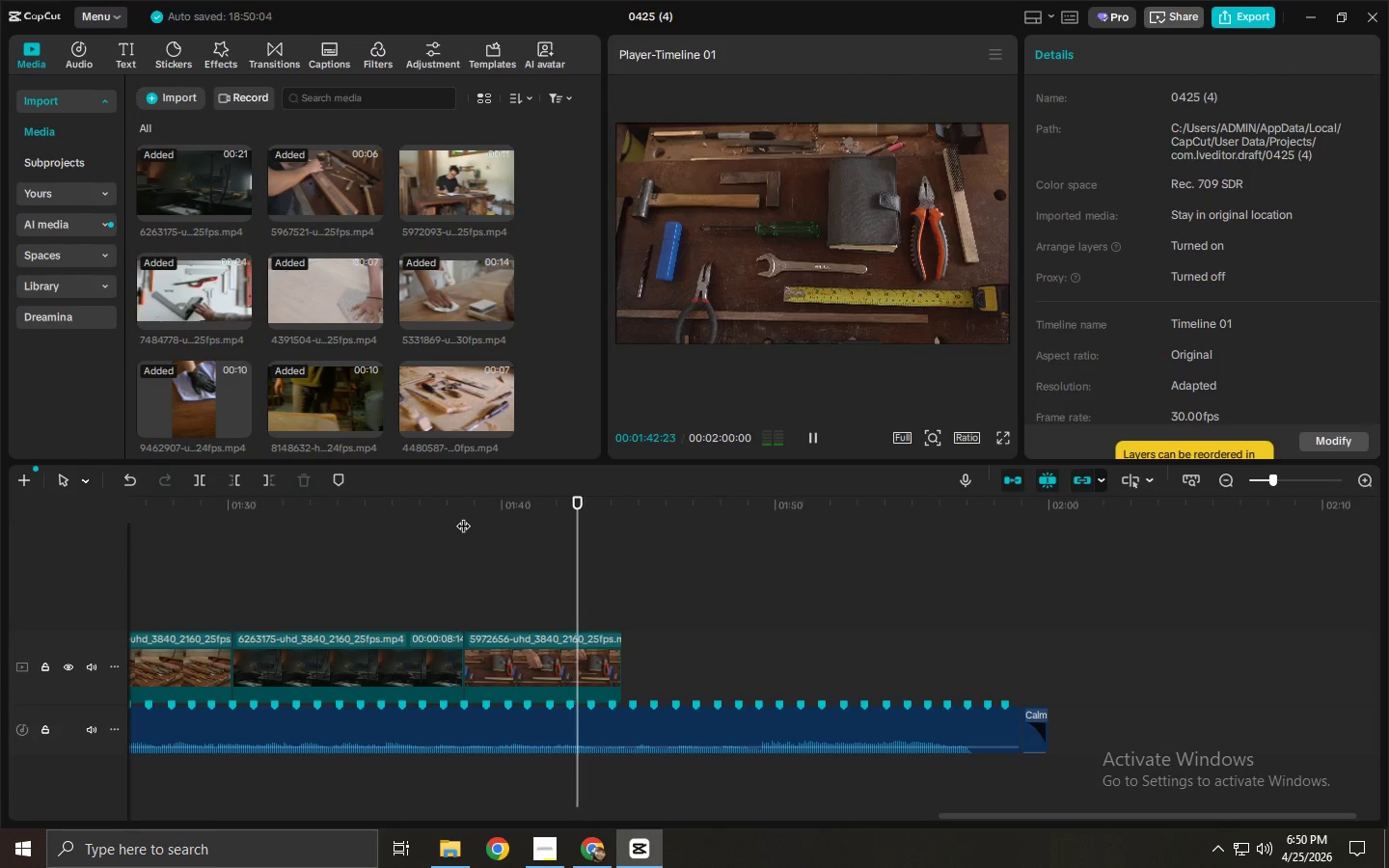 
wait(5.61)
 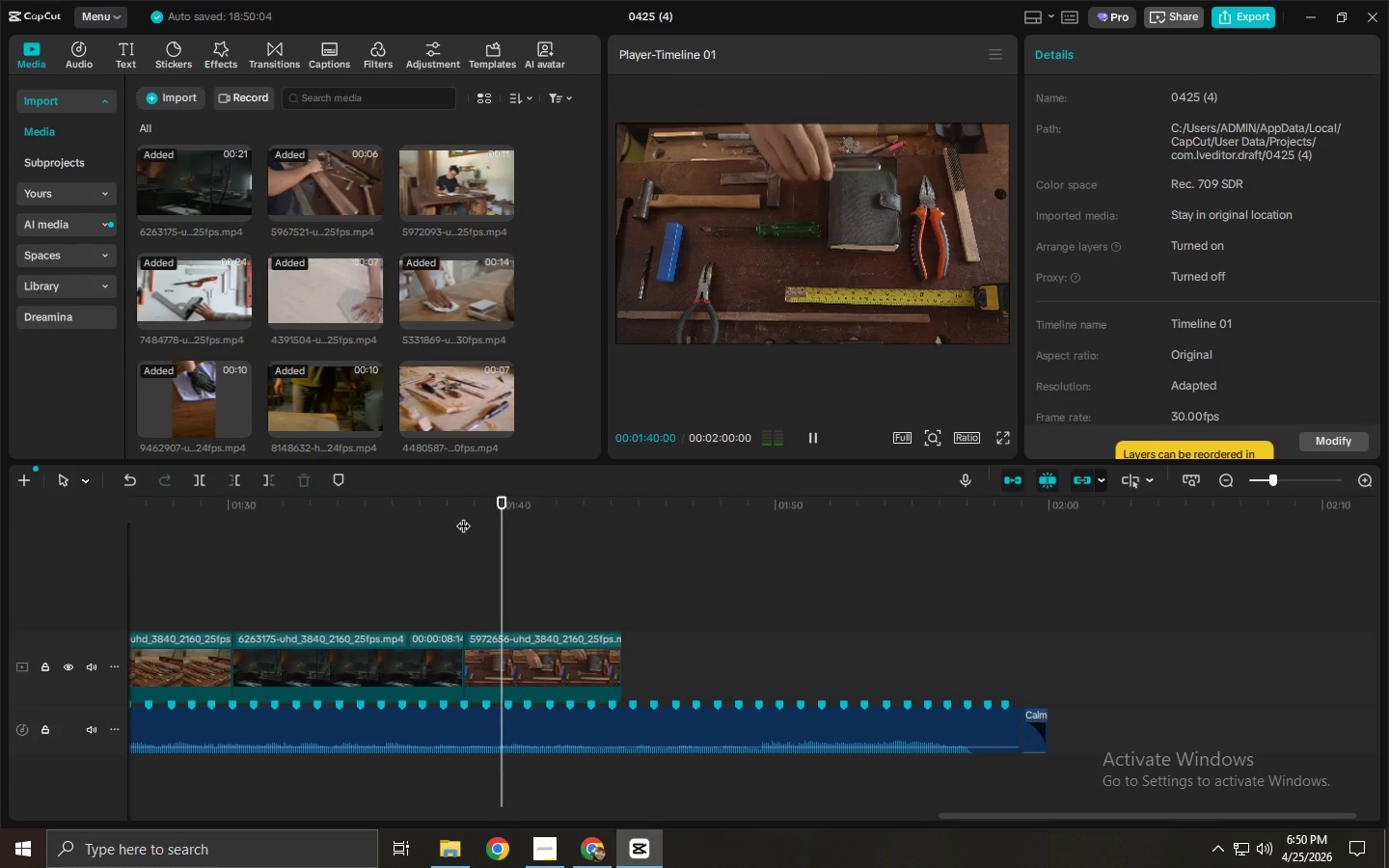 
key(Space)
 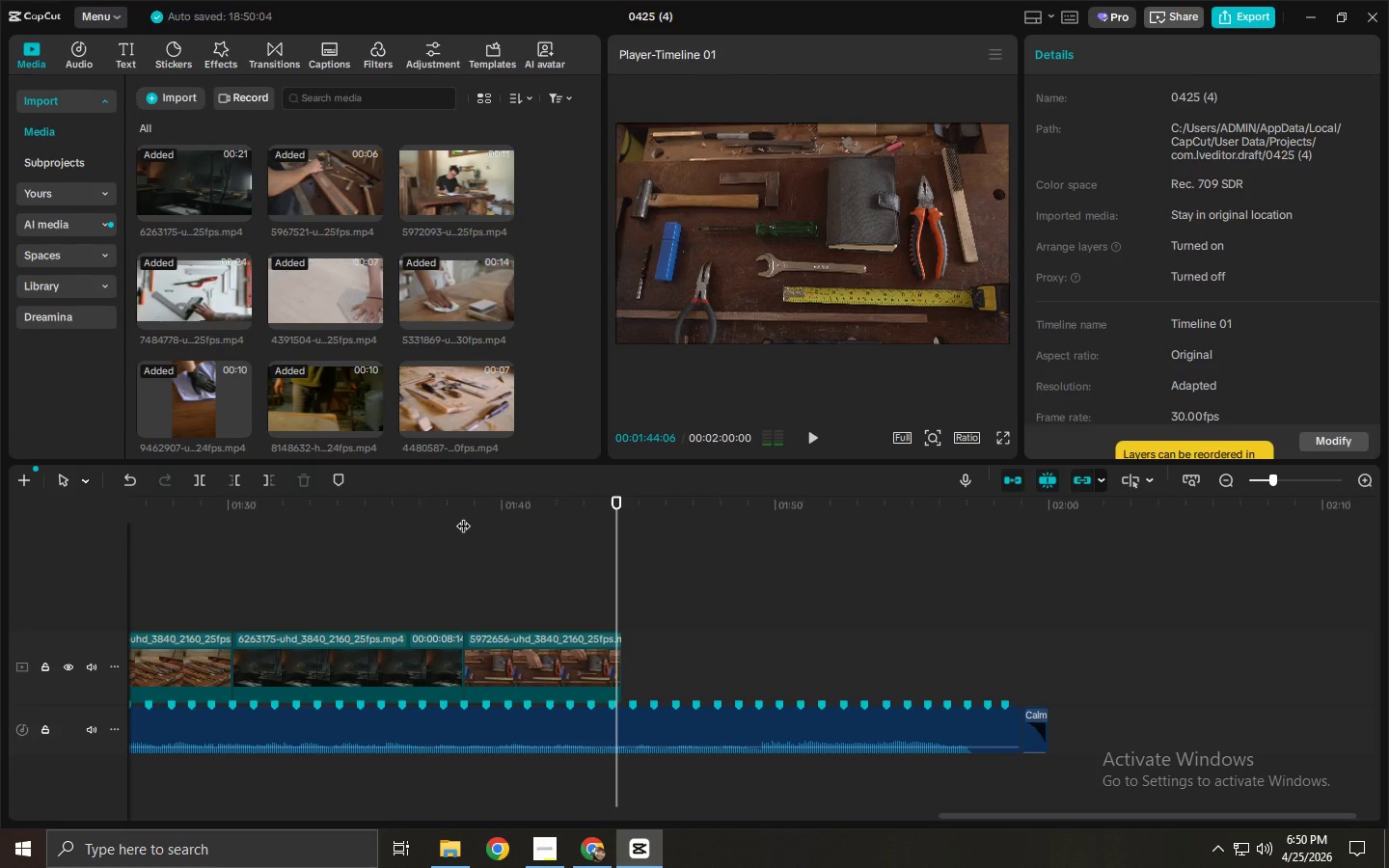 
key(Space)
 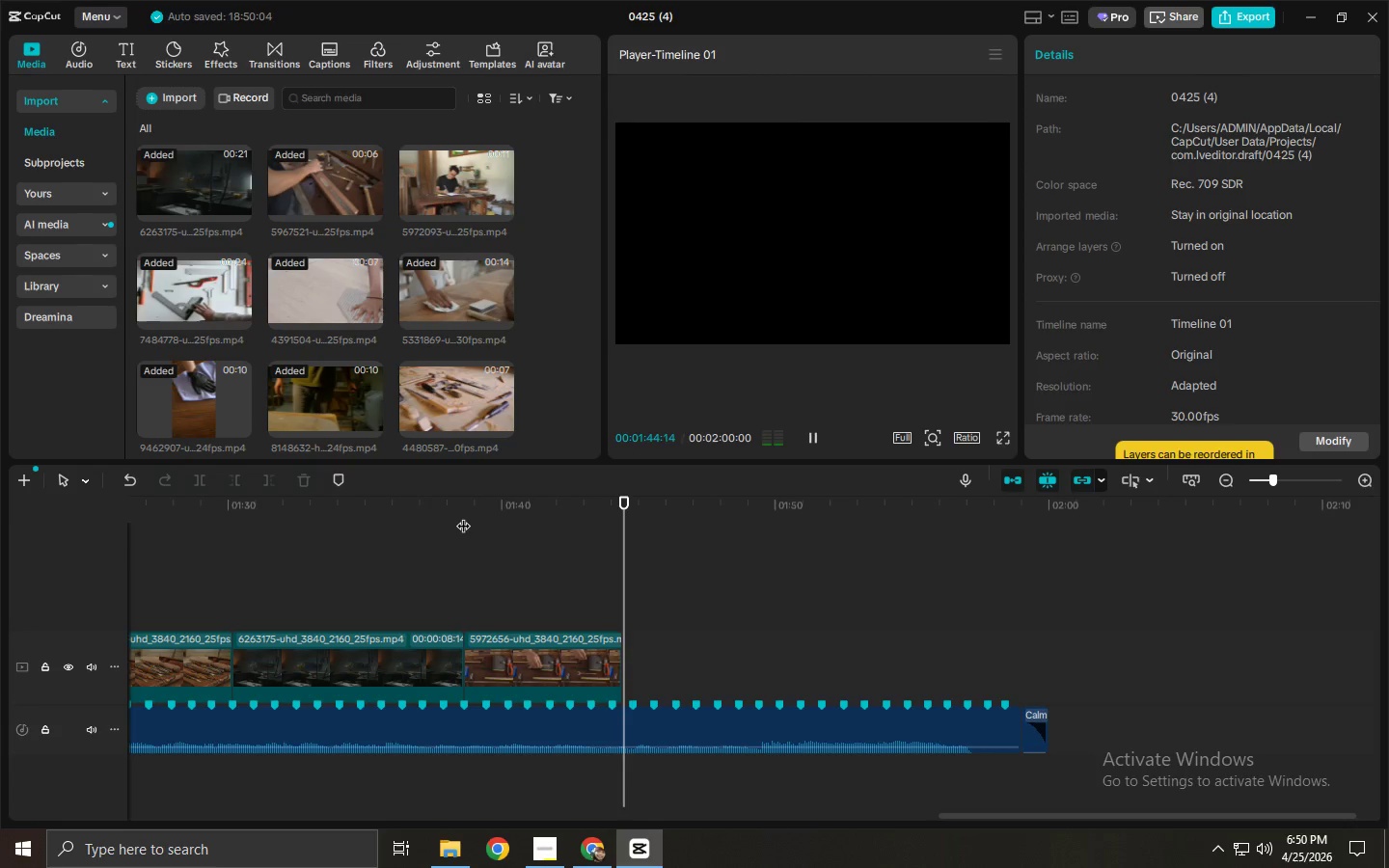 
key(Space)
 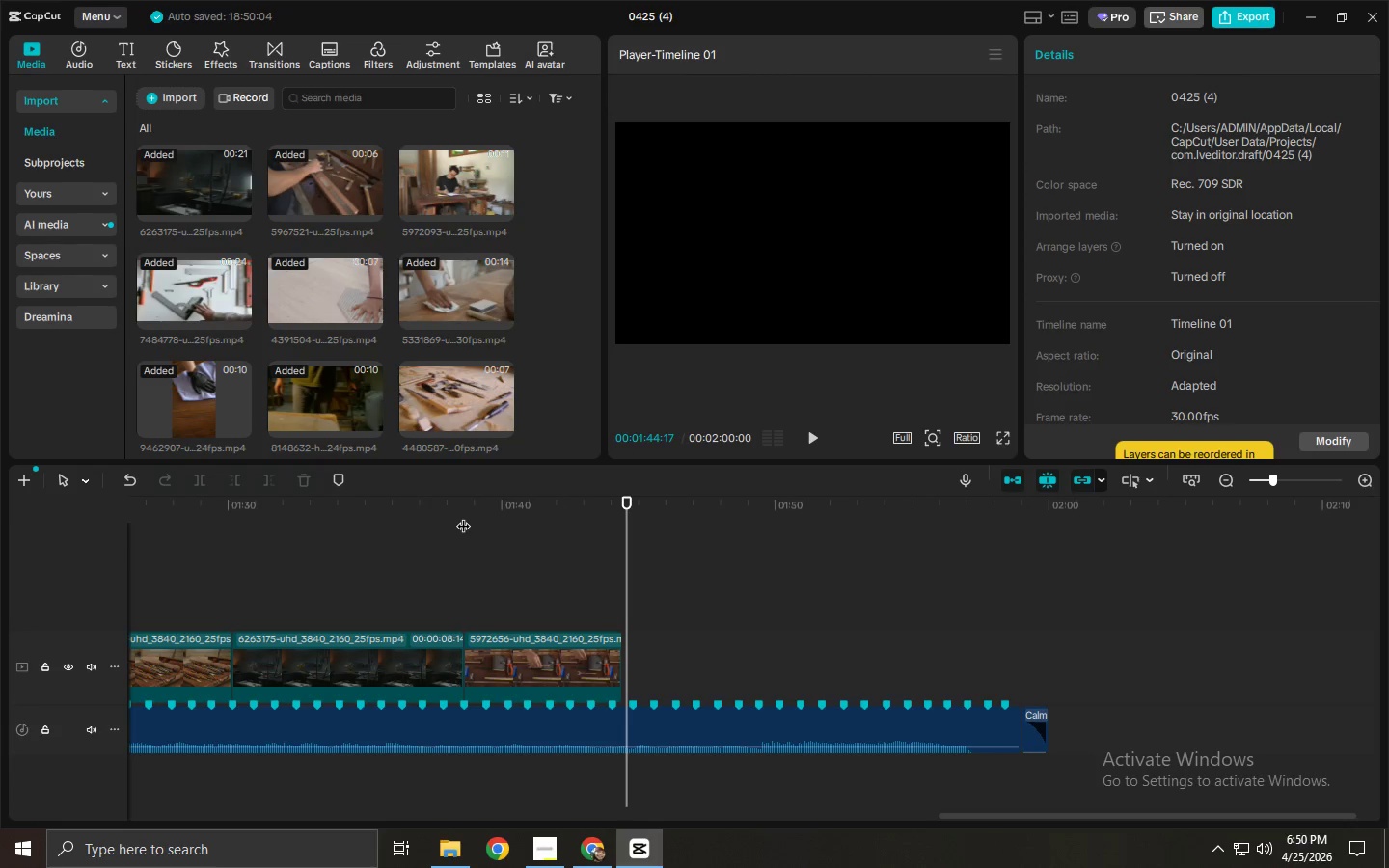 
key(Space)
 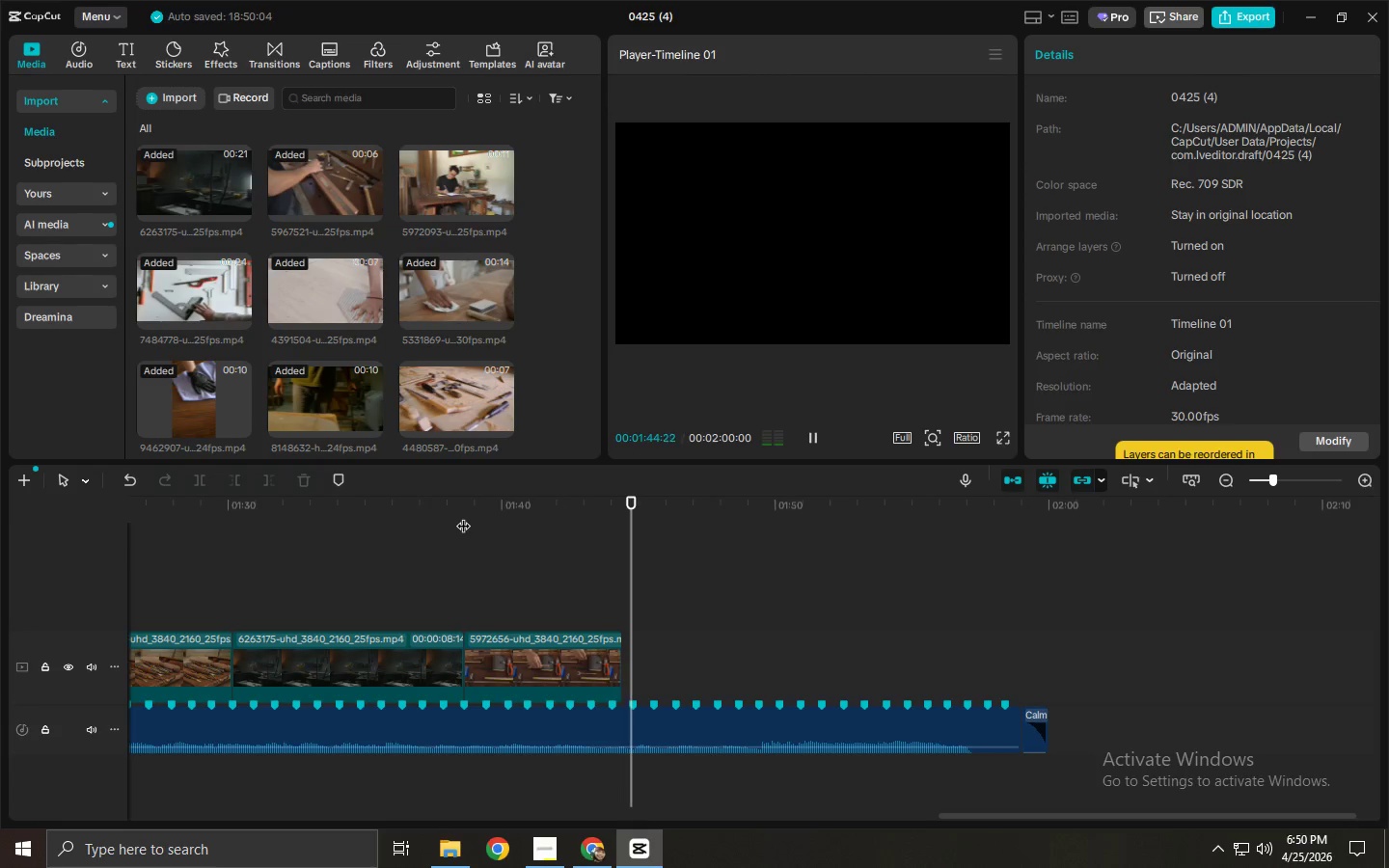 
key(Space)
 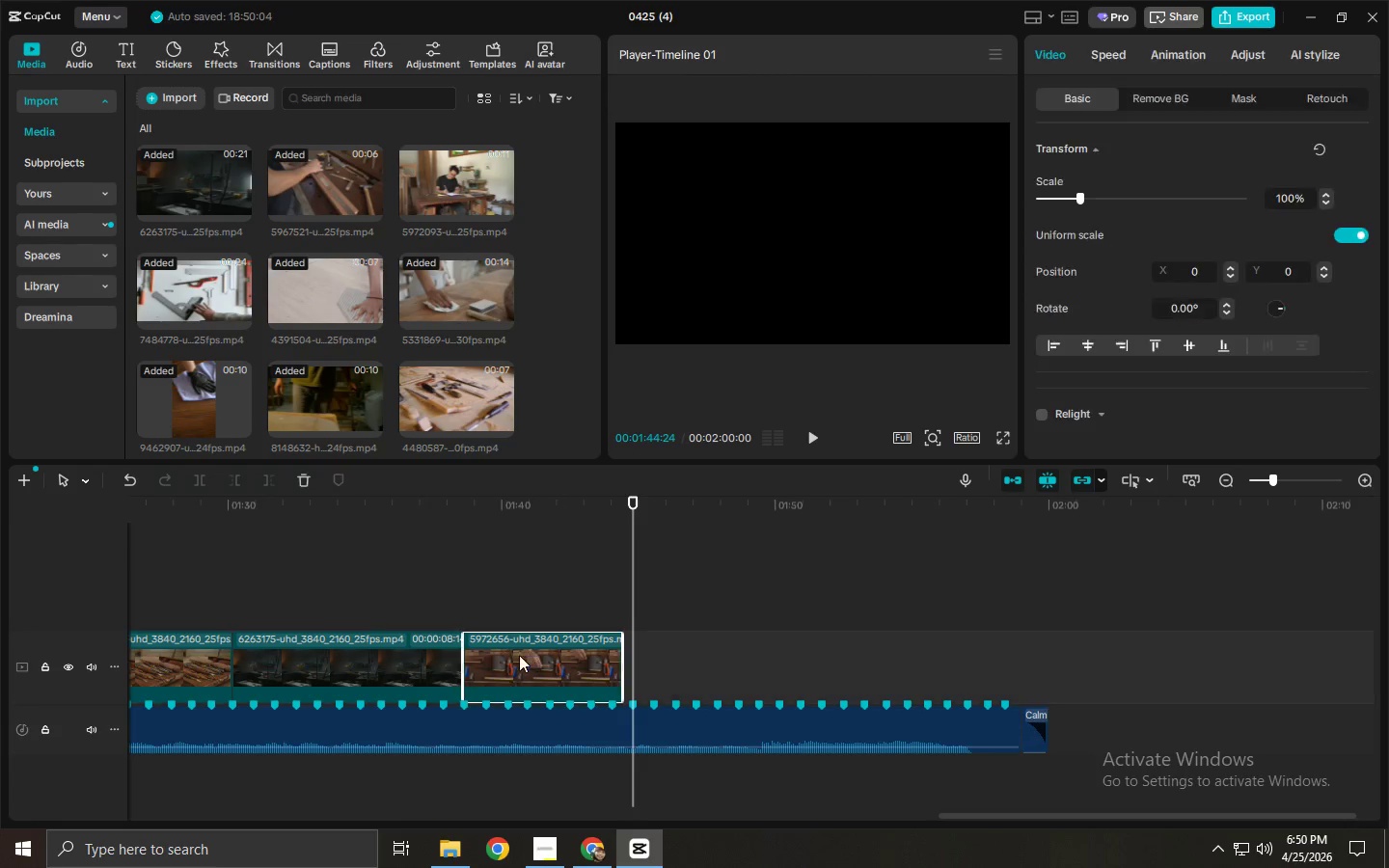 
double_click([445, 655])
 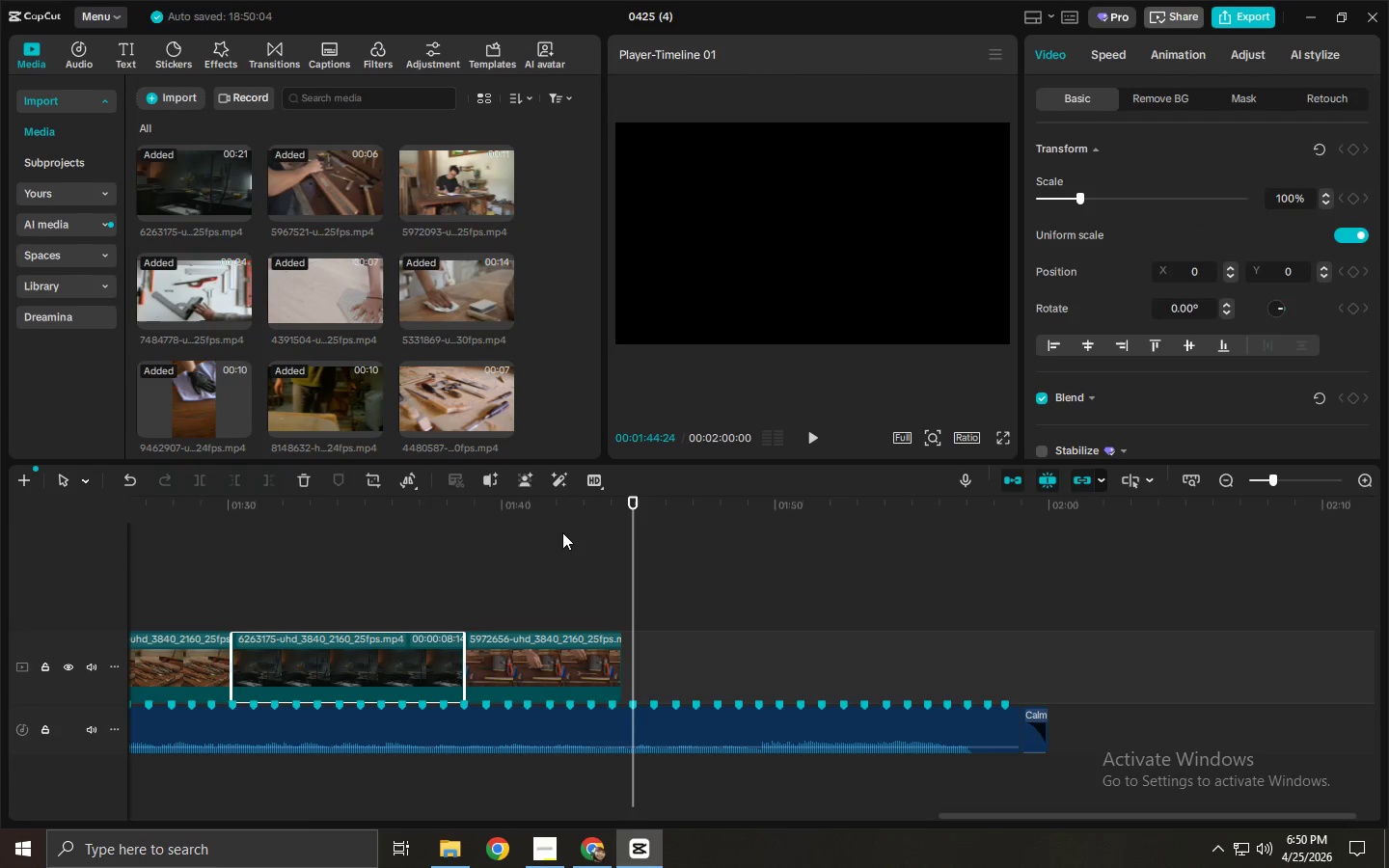 
left_click([448, 413])
 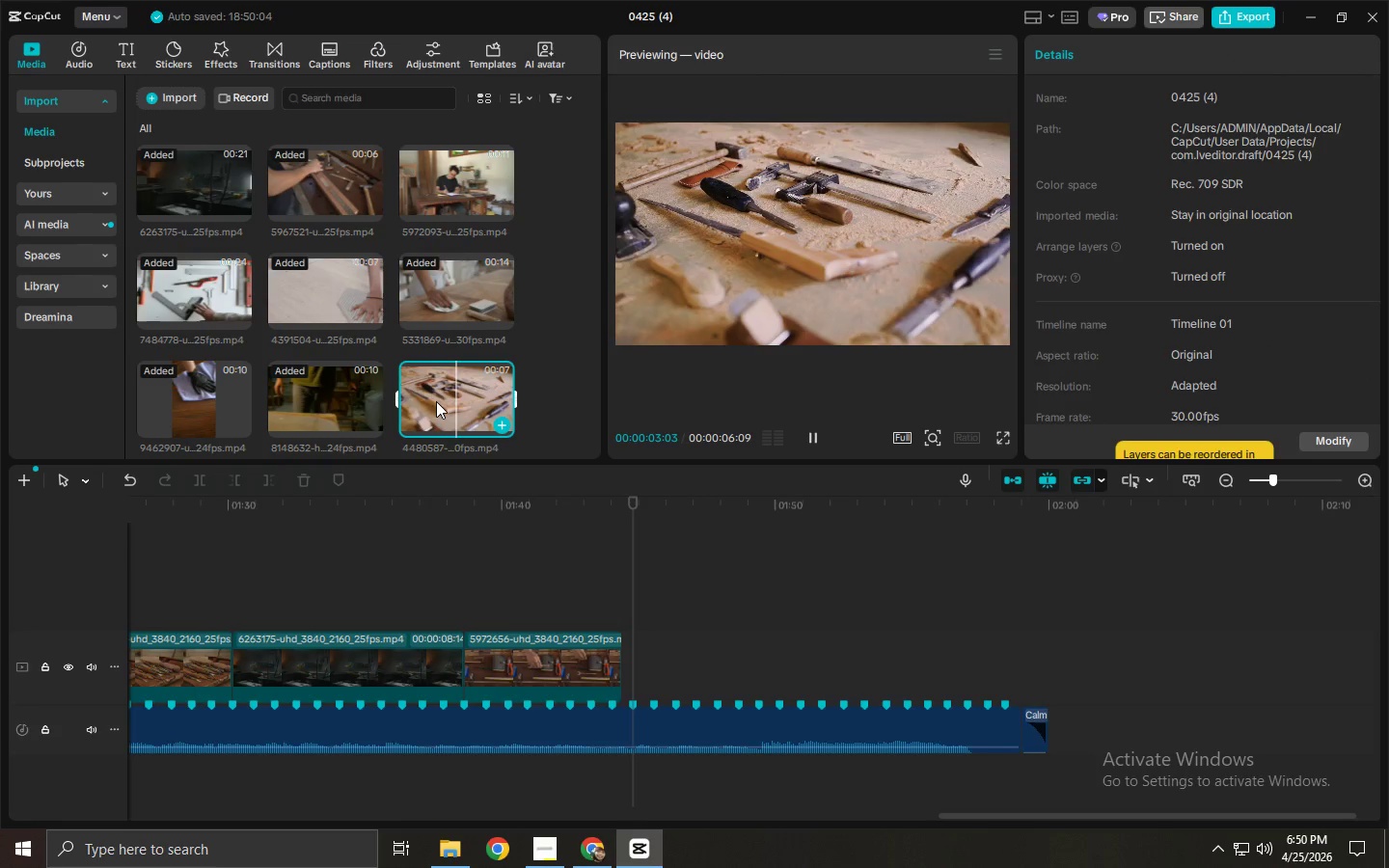 
scroll: coordinate [367, 303], scroll_direction: down, amount: 8.0
 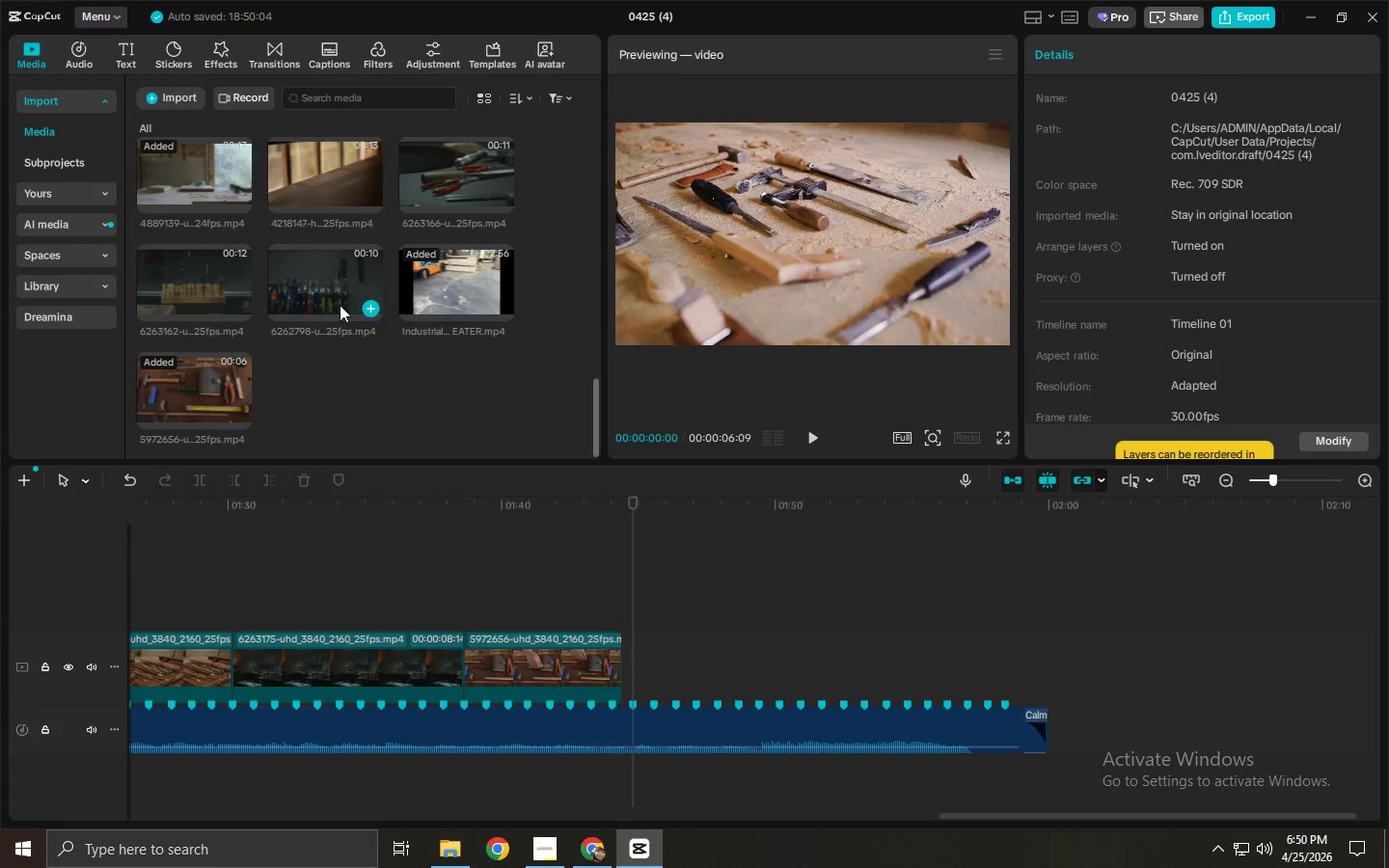 
left_click_drag(start_coordinate=[290, 283], to_coordinate=[467, 667])
 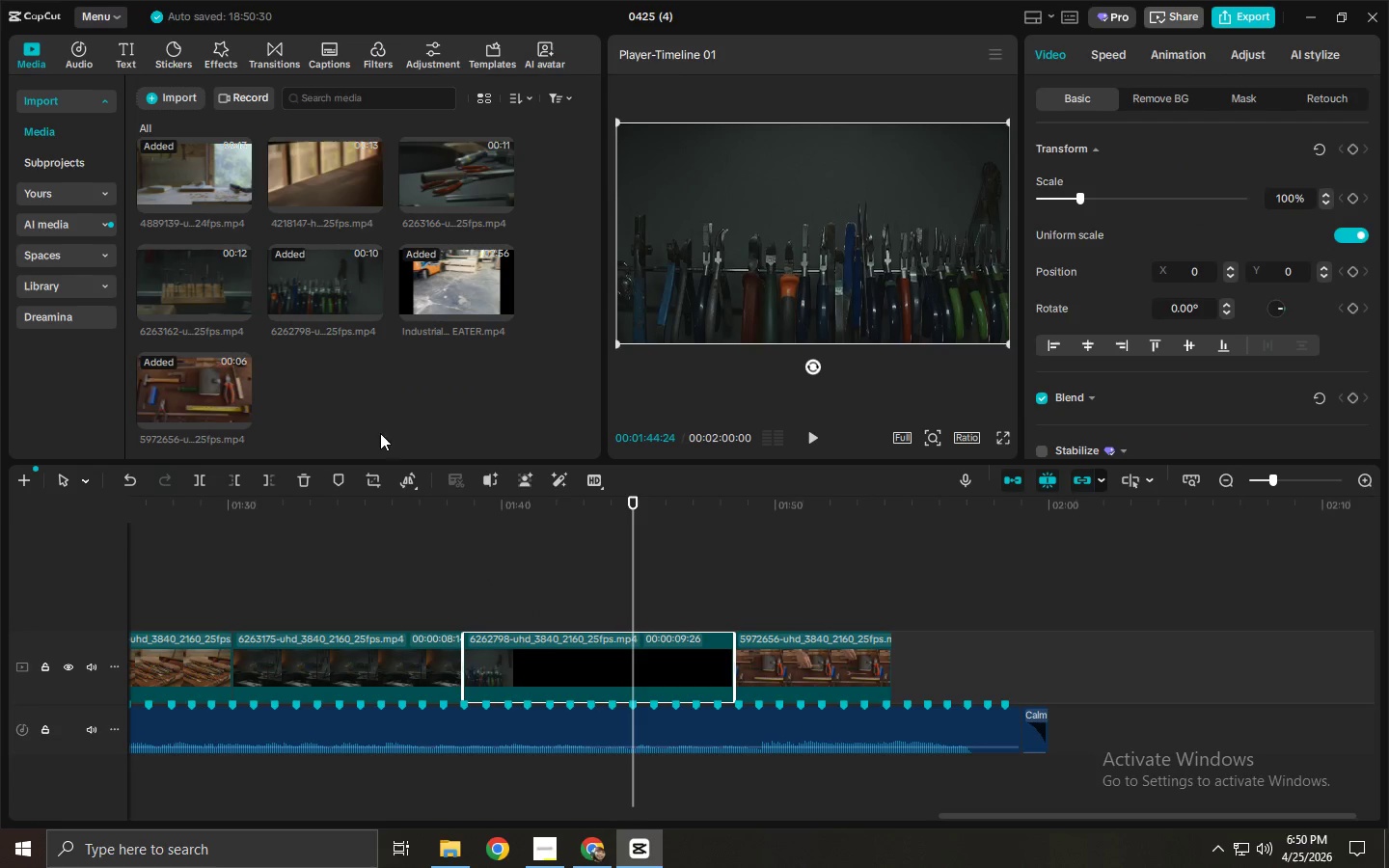 
key(Space)
 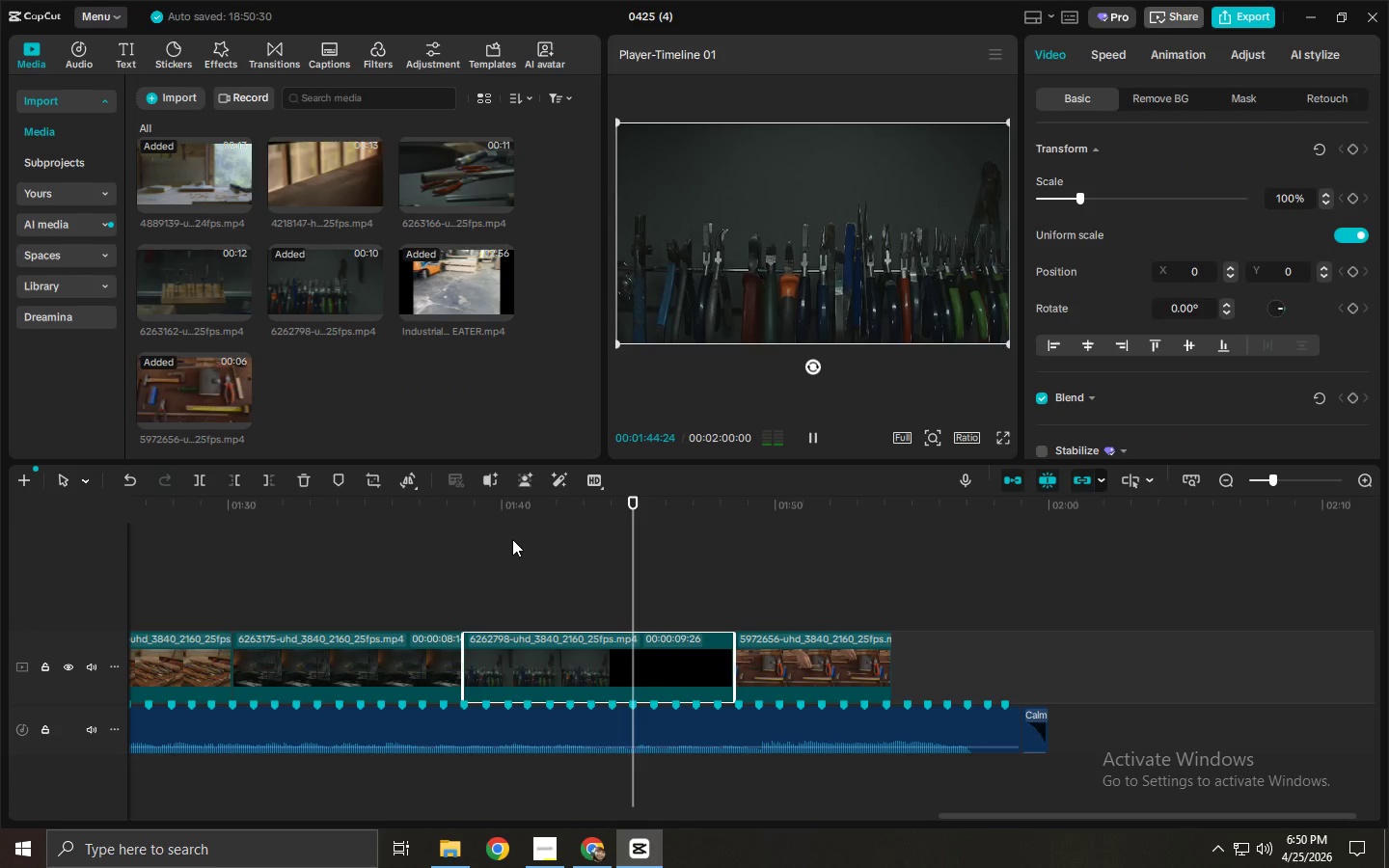 
left_click_drag(start_coordinate=[508, 538], to_coordinate=[489, 538])
 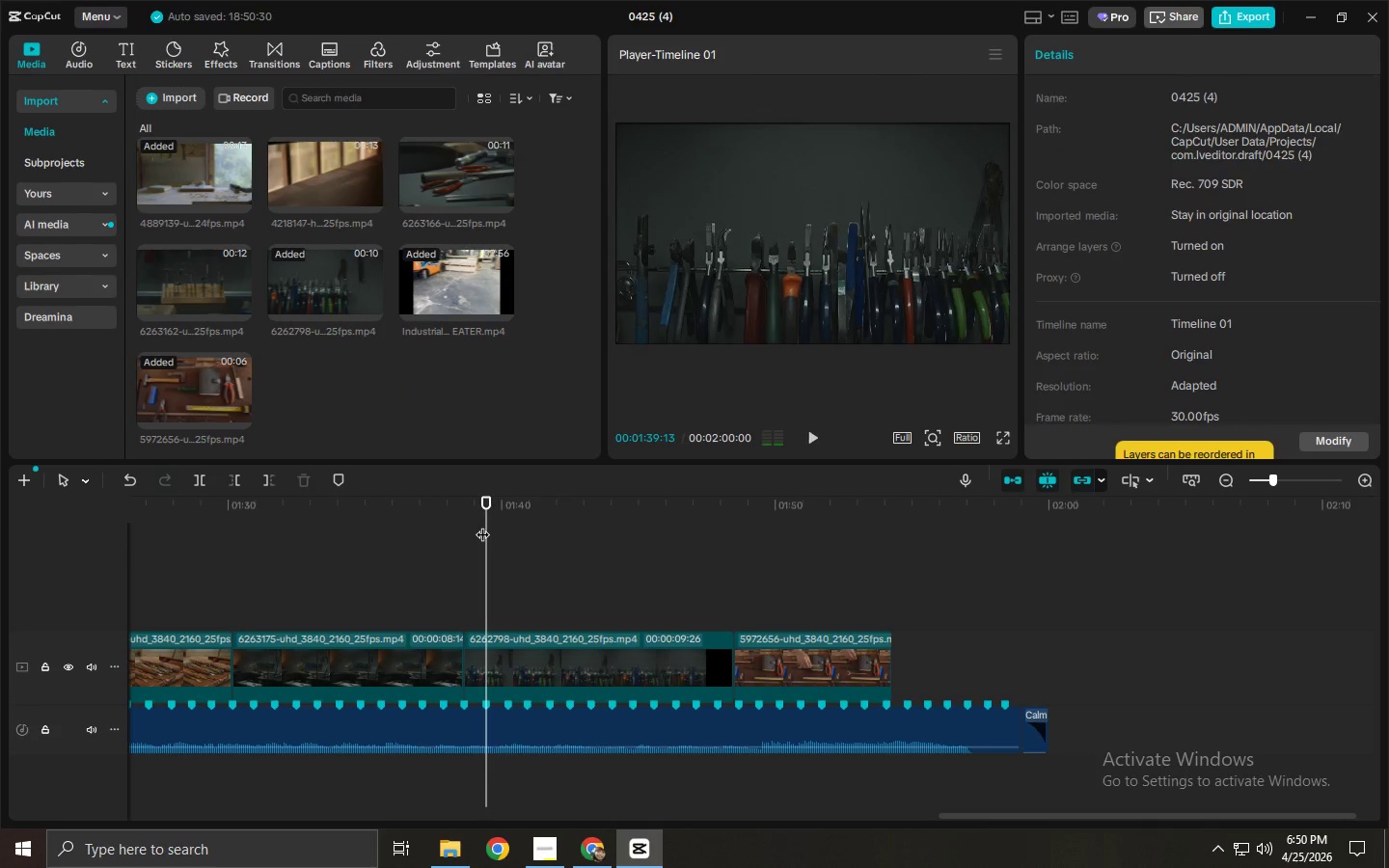 
double_click([482, 525])
 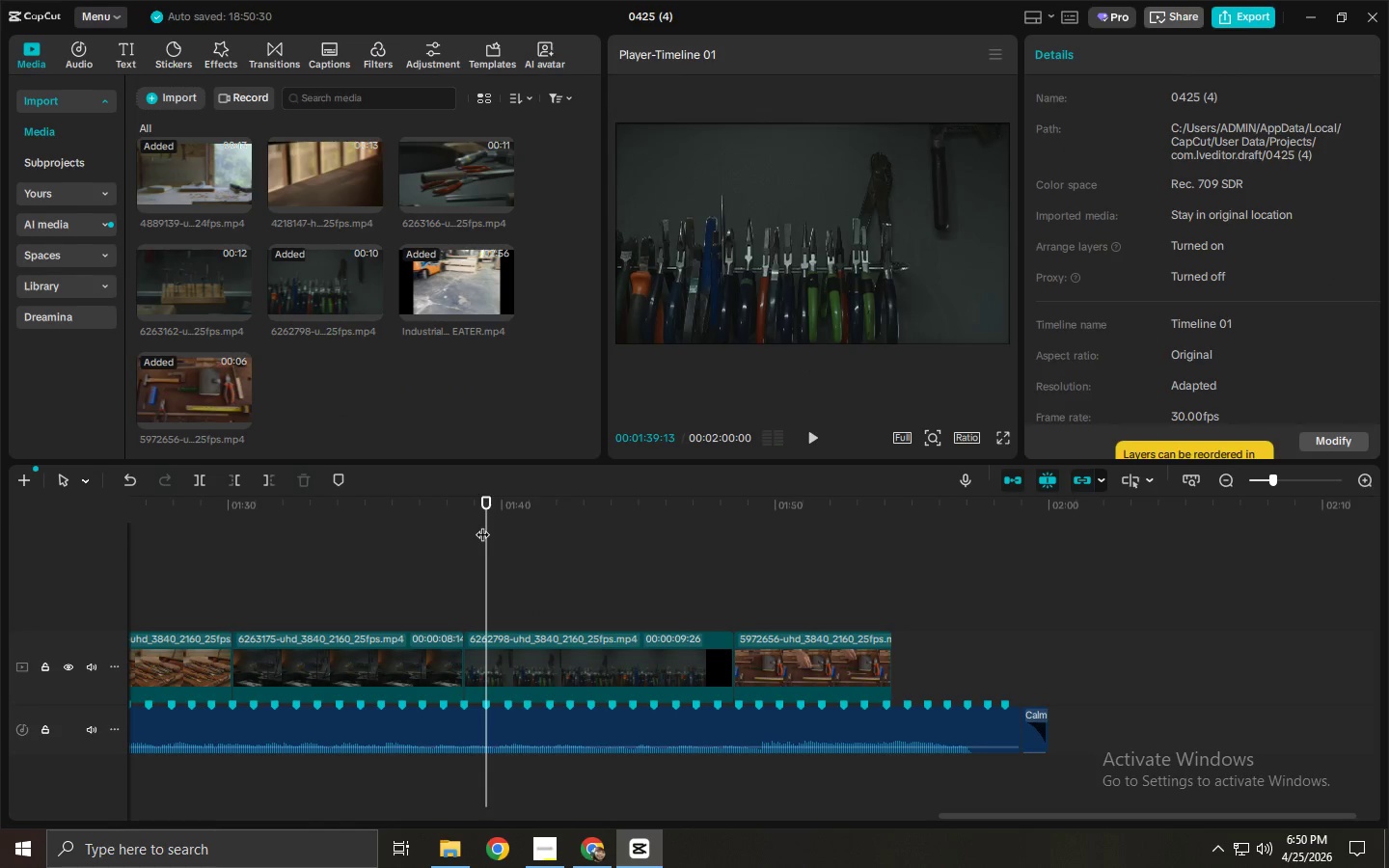 
key(Space)
 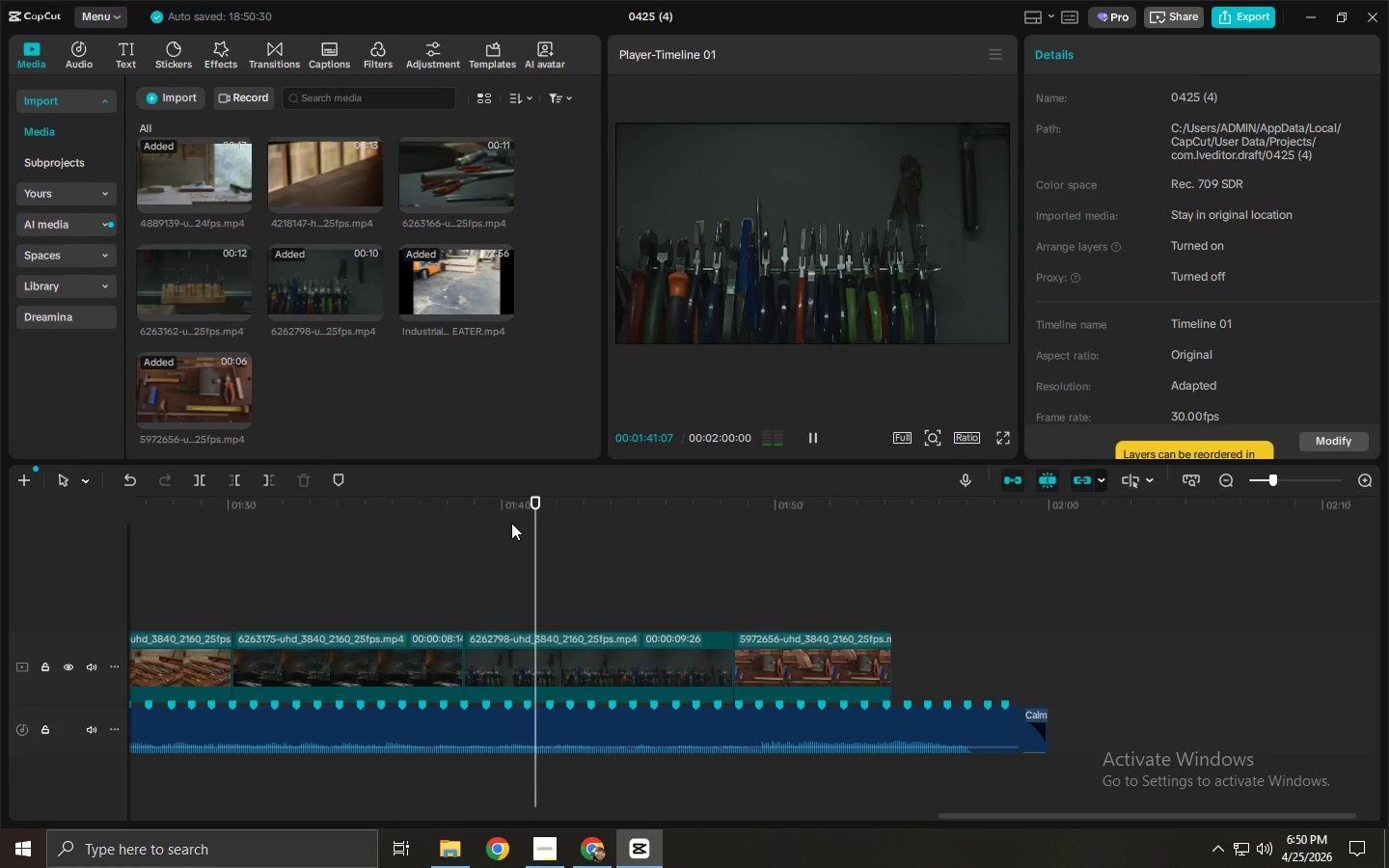 
key(Space)
 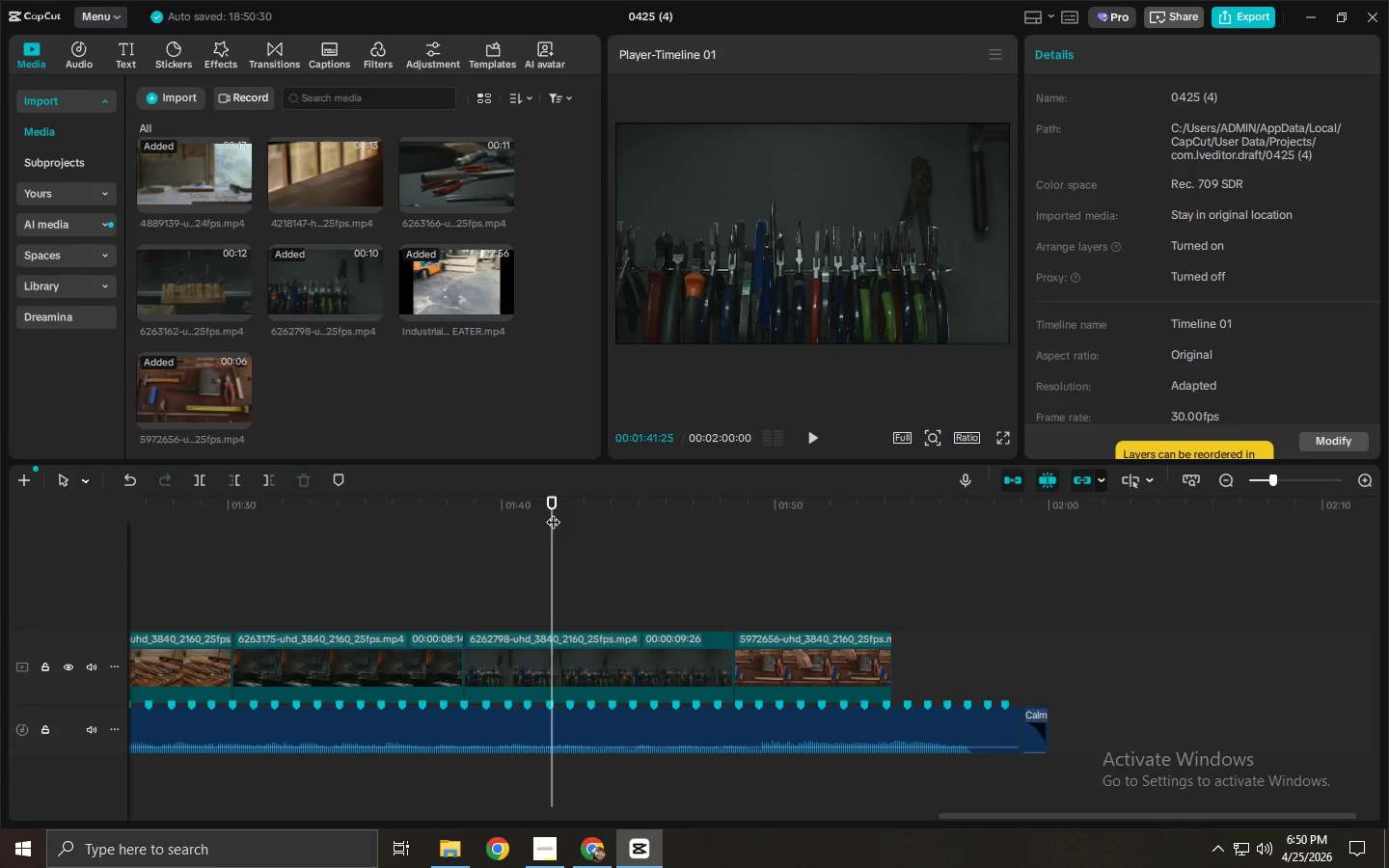 
left_click([553, 512])
 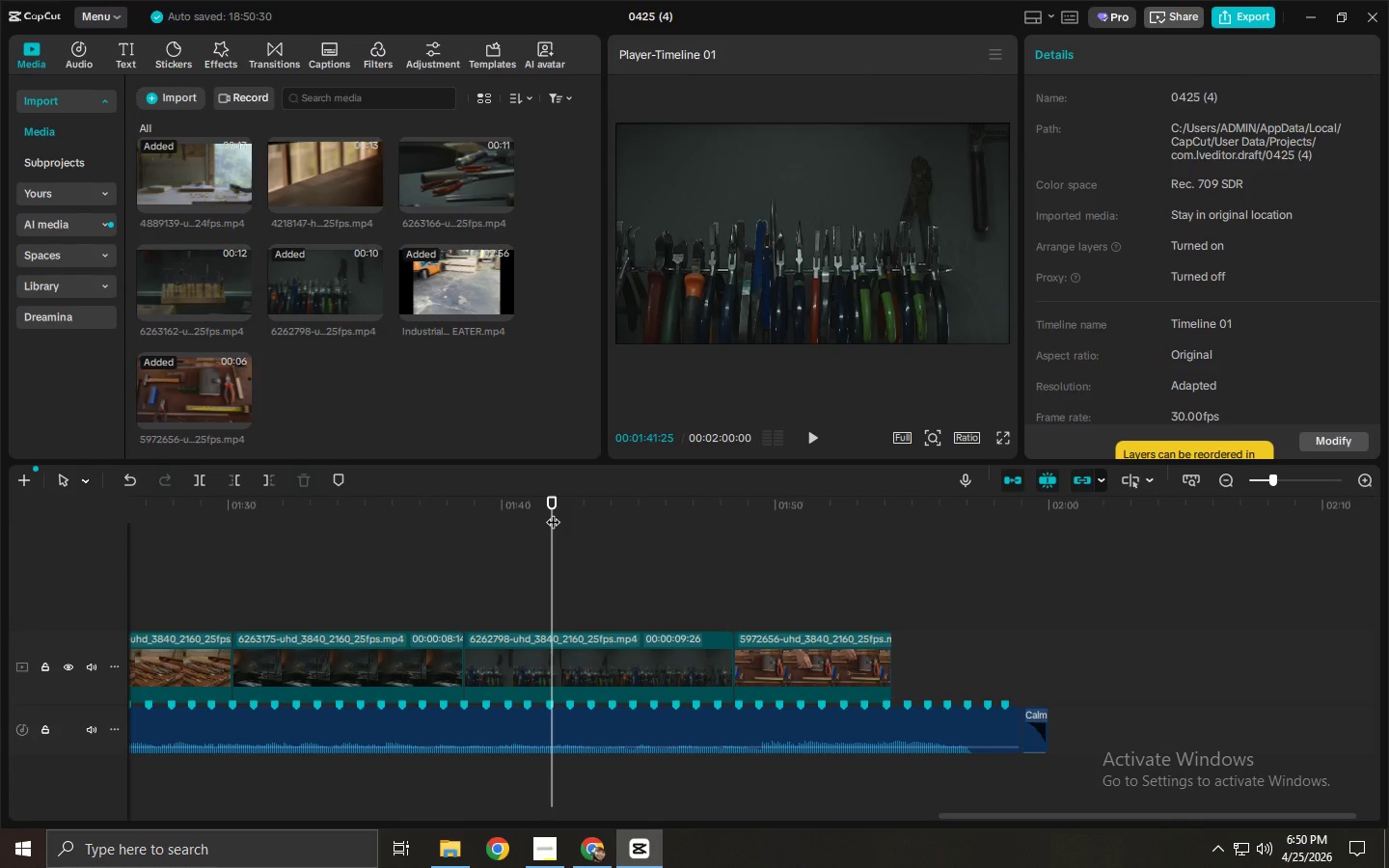 
key(Space)
 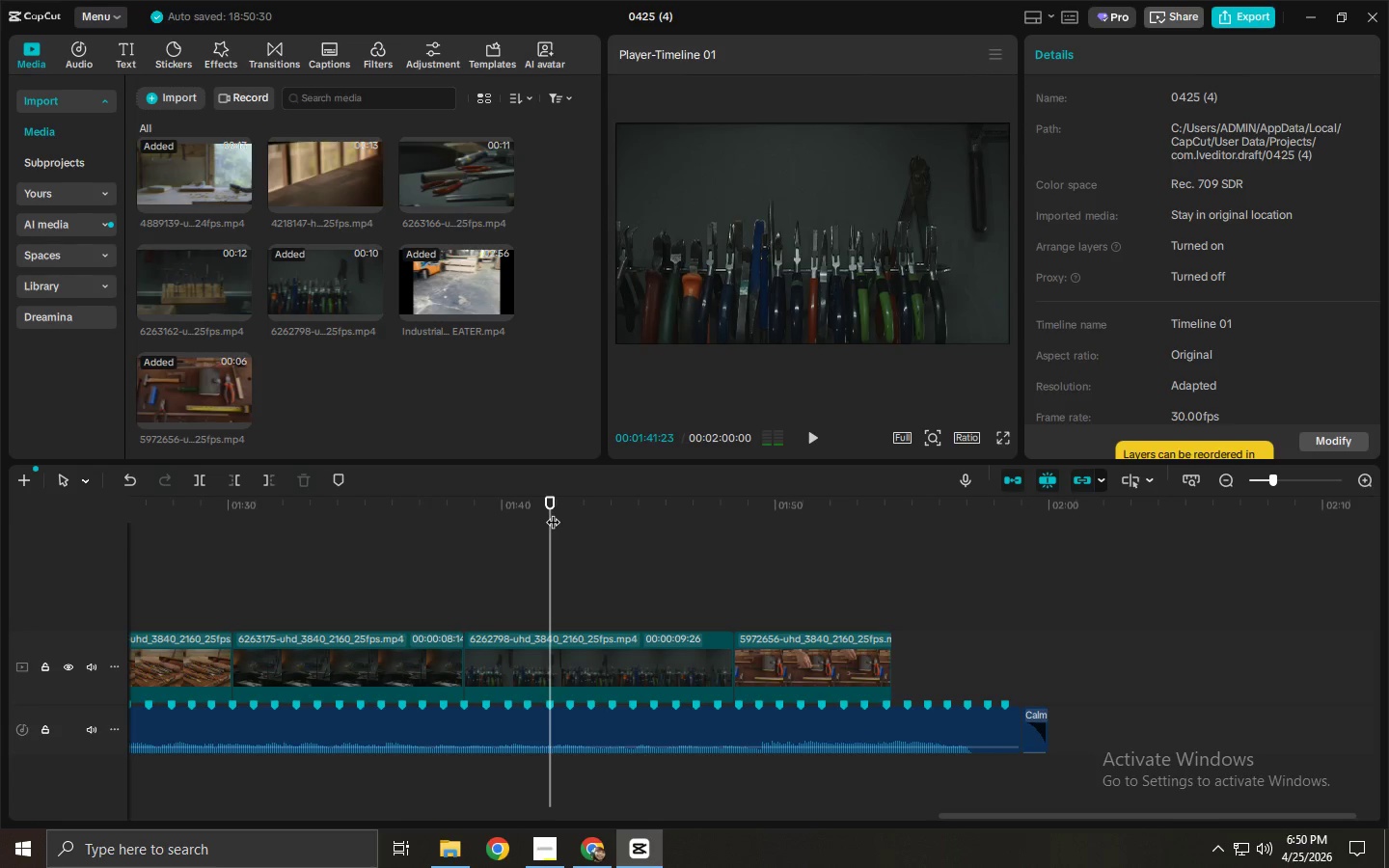 
left_click_drag(start_coordinate=[553, 512], to_coordinate=[571, 516])
 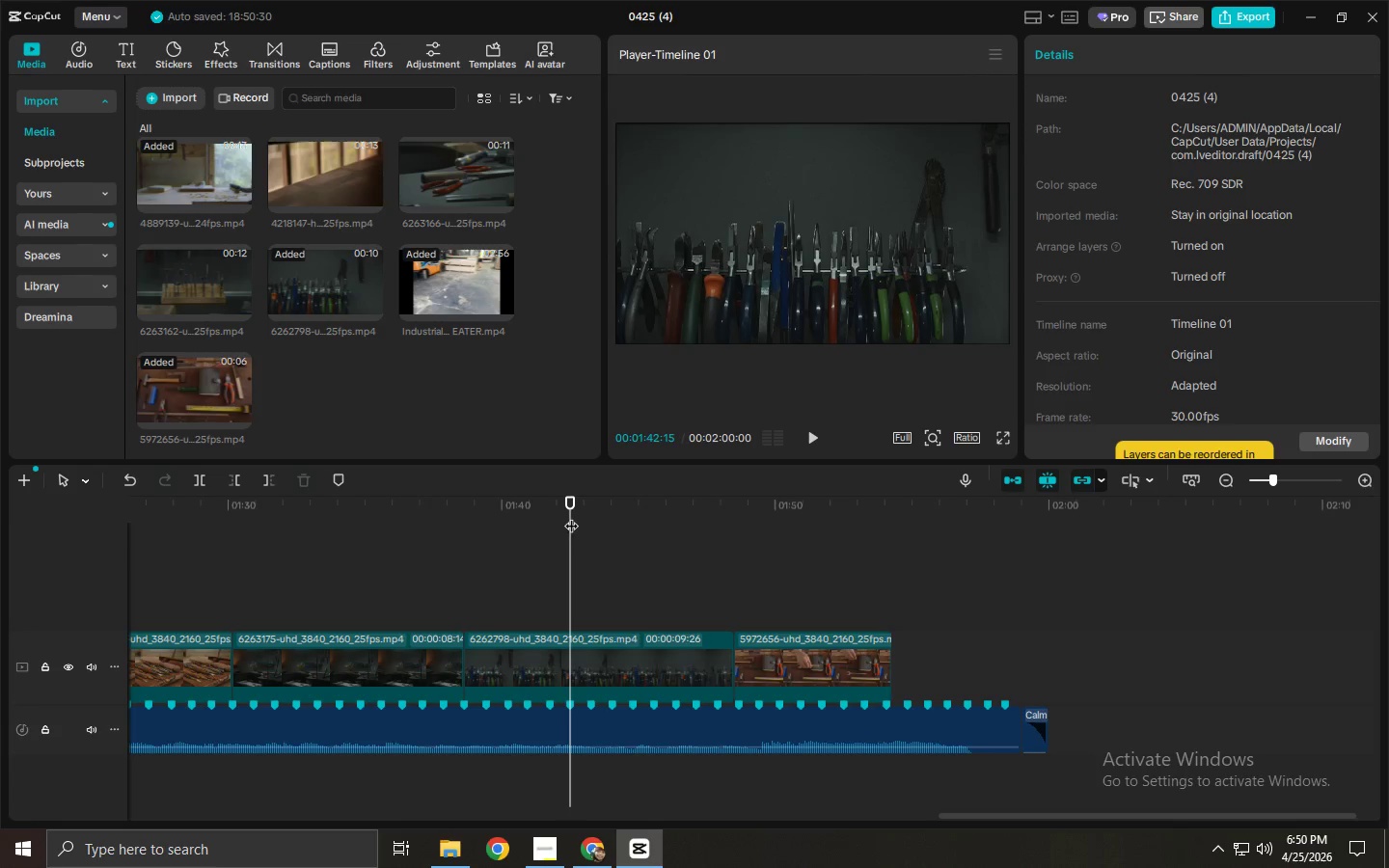 
key(Control+ControlLeft)
 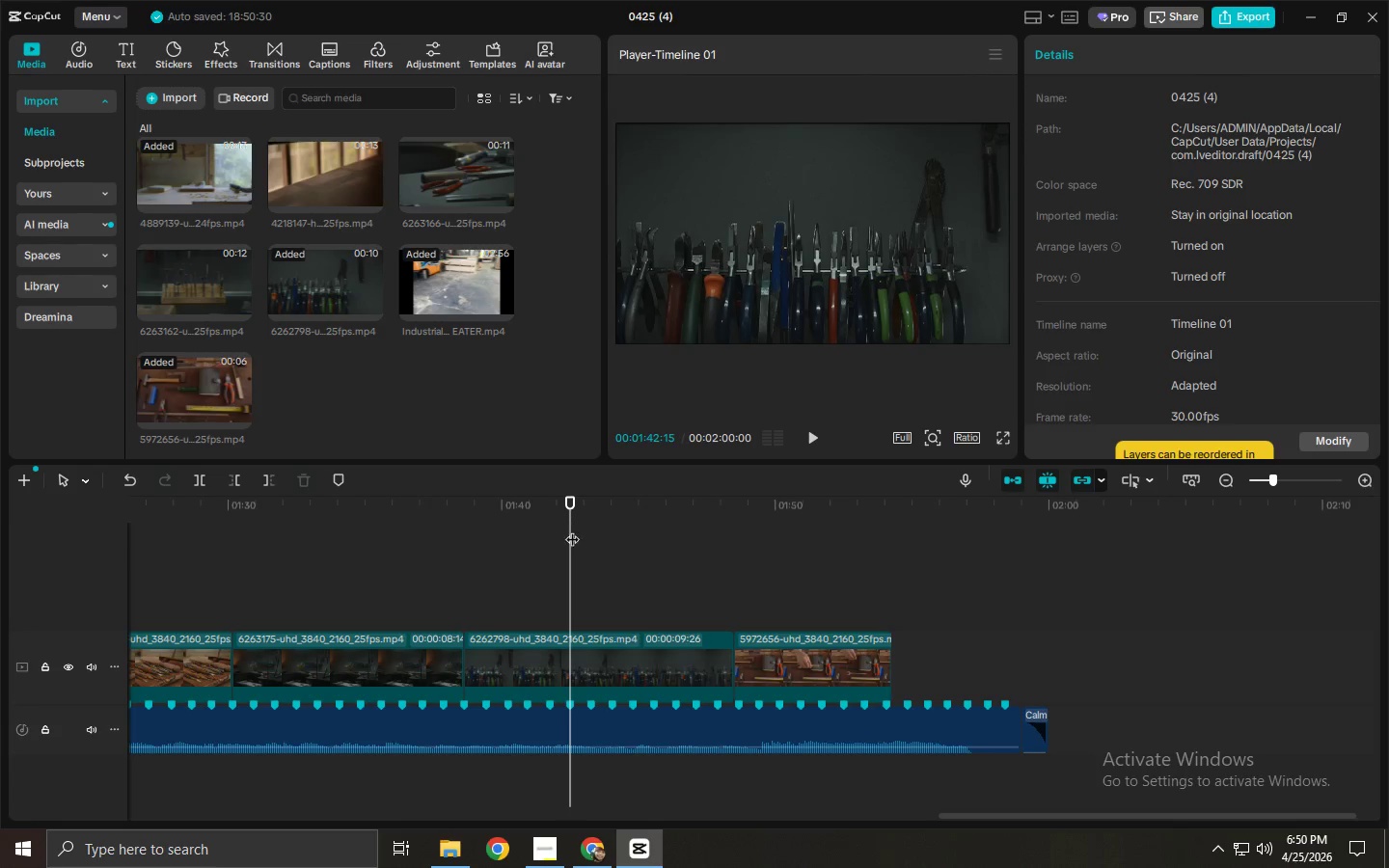 
key(Control+B)
 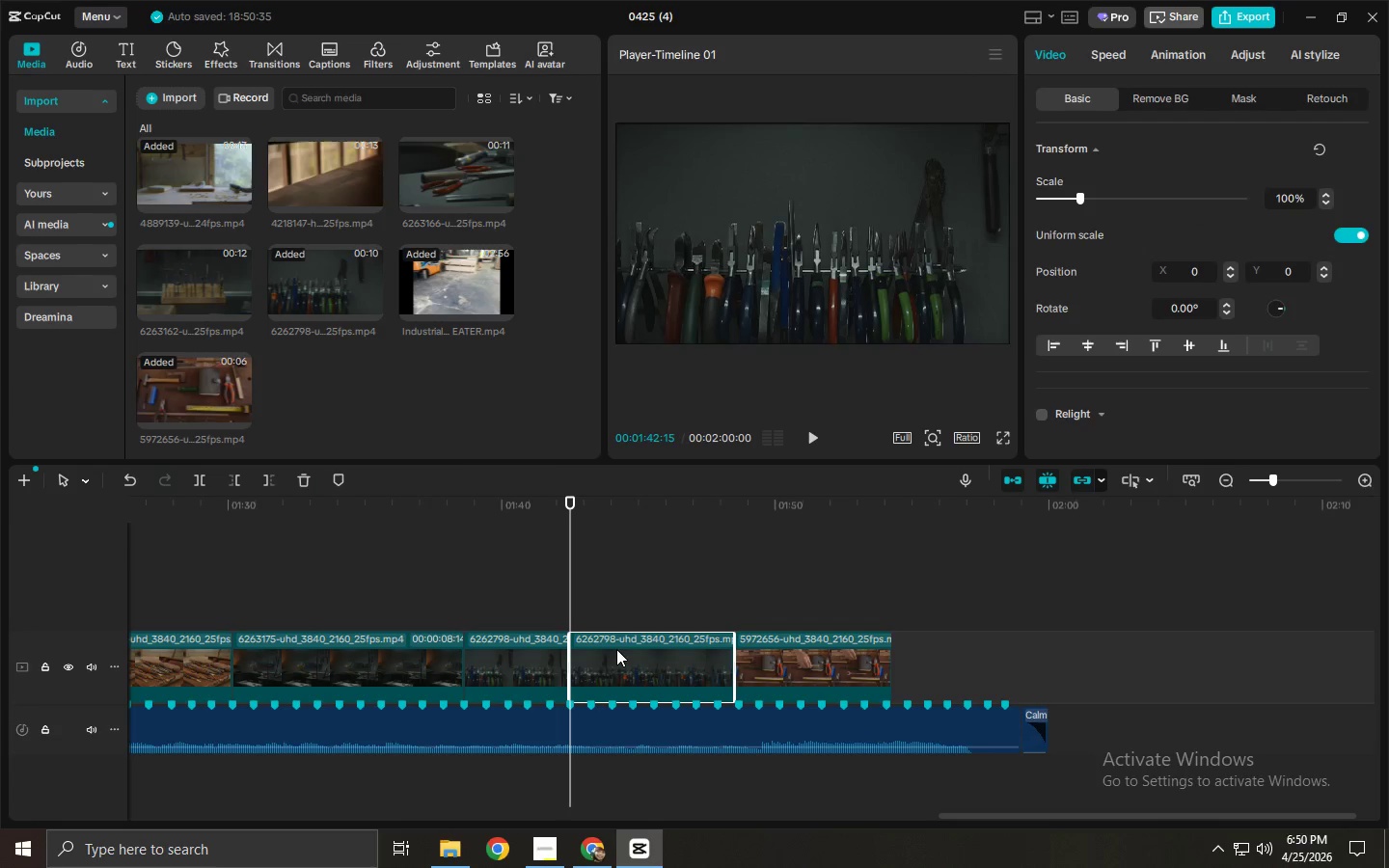 
key(Delete)
 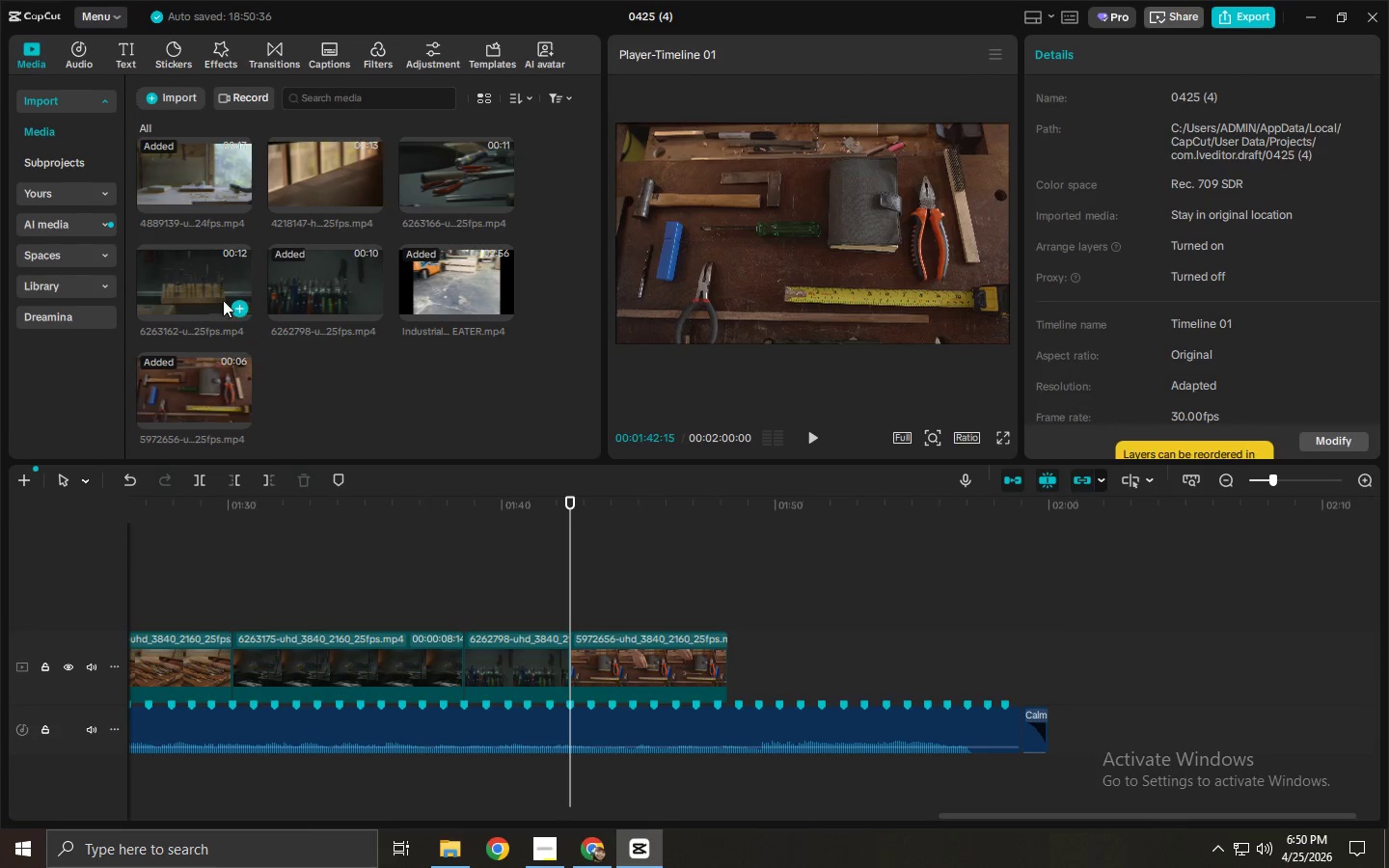 
left_click_drag(start_coordinate=[191, 279], to_coordinate=[571, 659])
 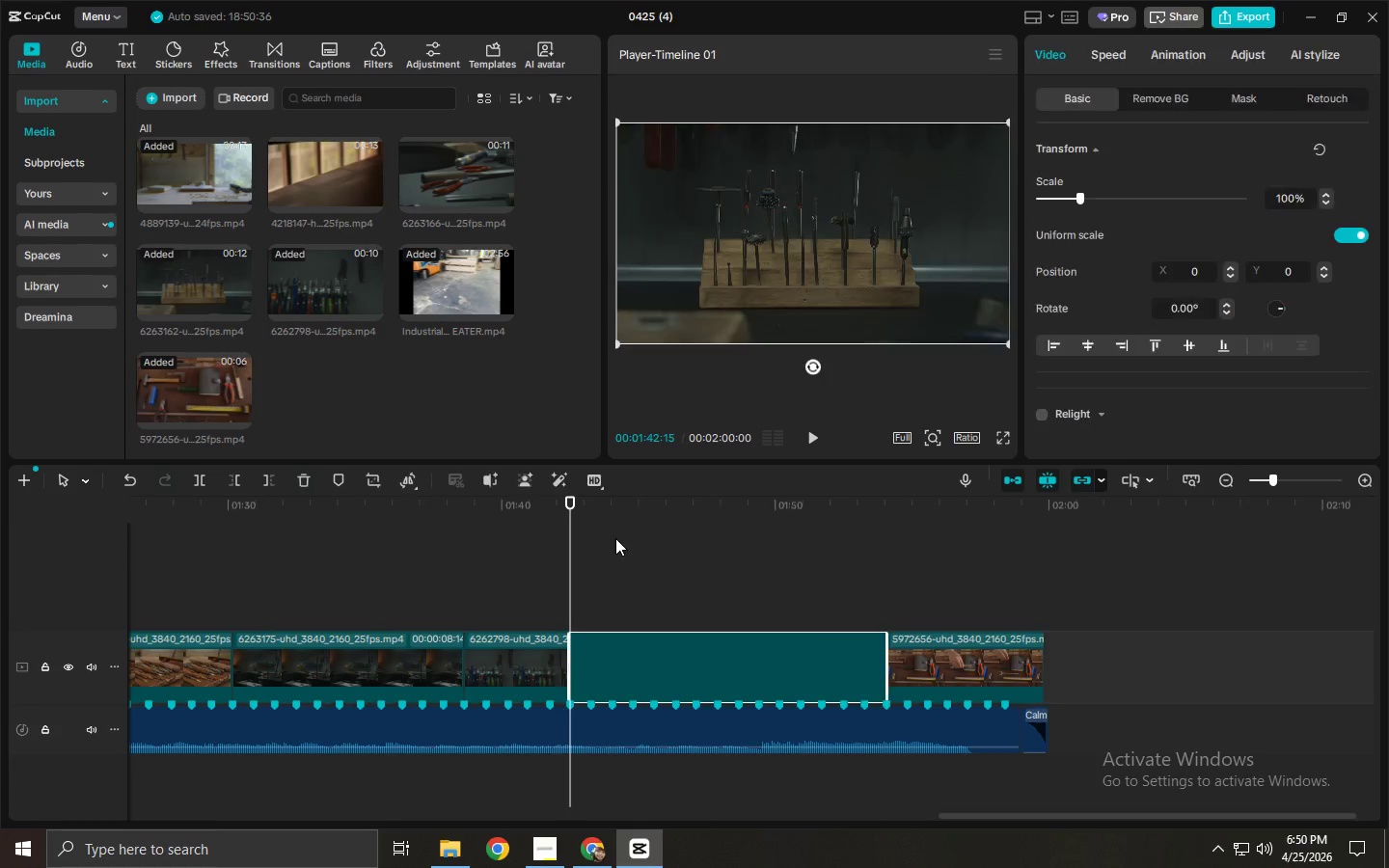 
key(Space)
 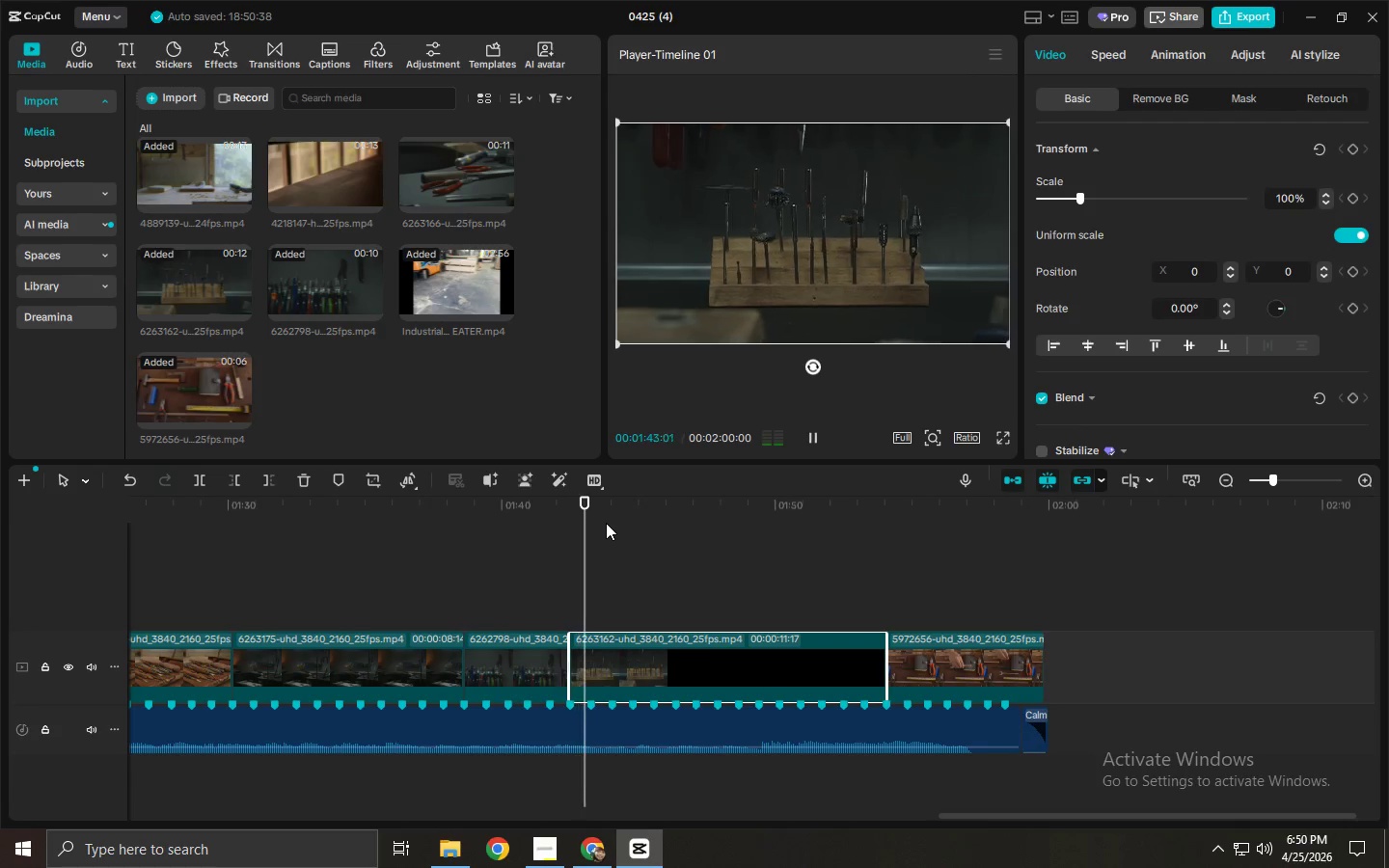 
left_click_drag(start_coordinate=[604, 509], to_coordinate=[697, 525])
 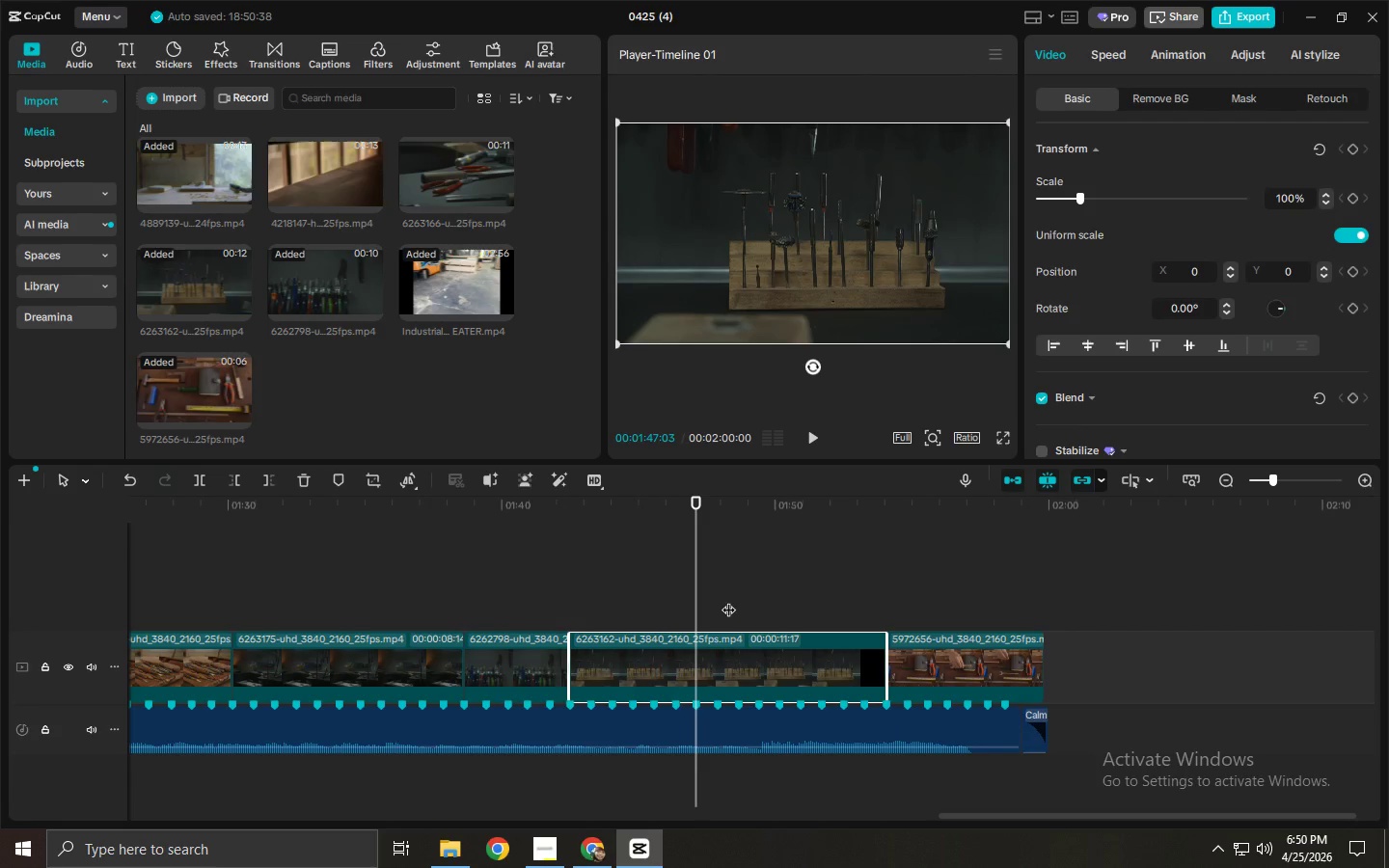 
key(Control+ControlLeft)
 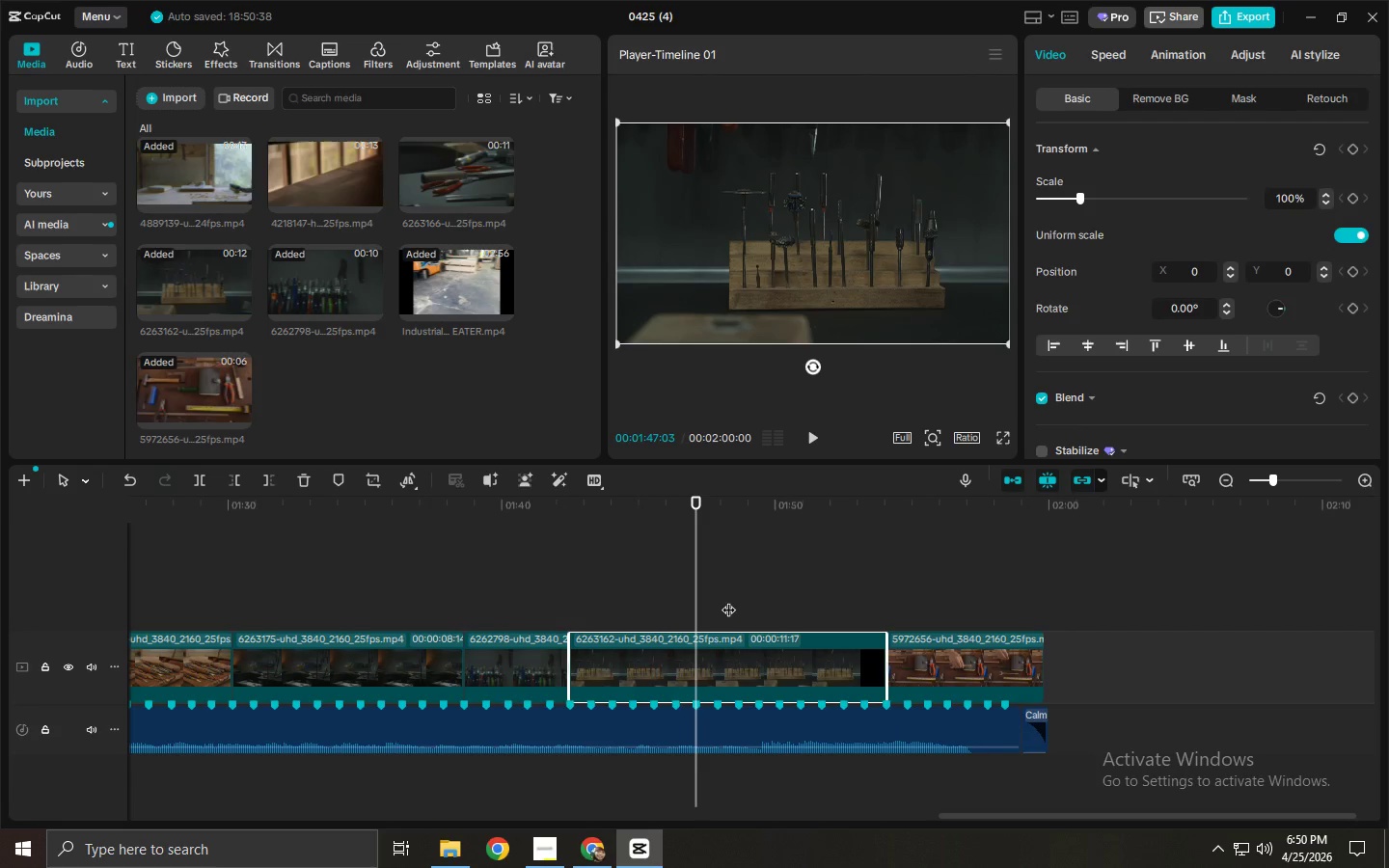 
key(Control+B)
 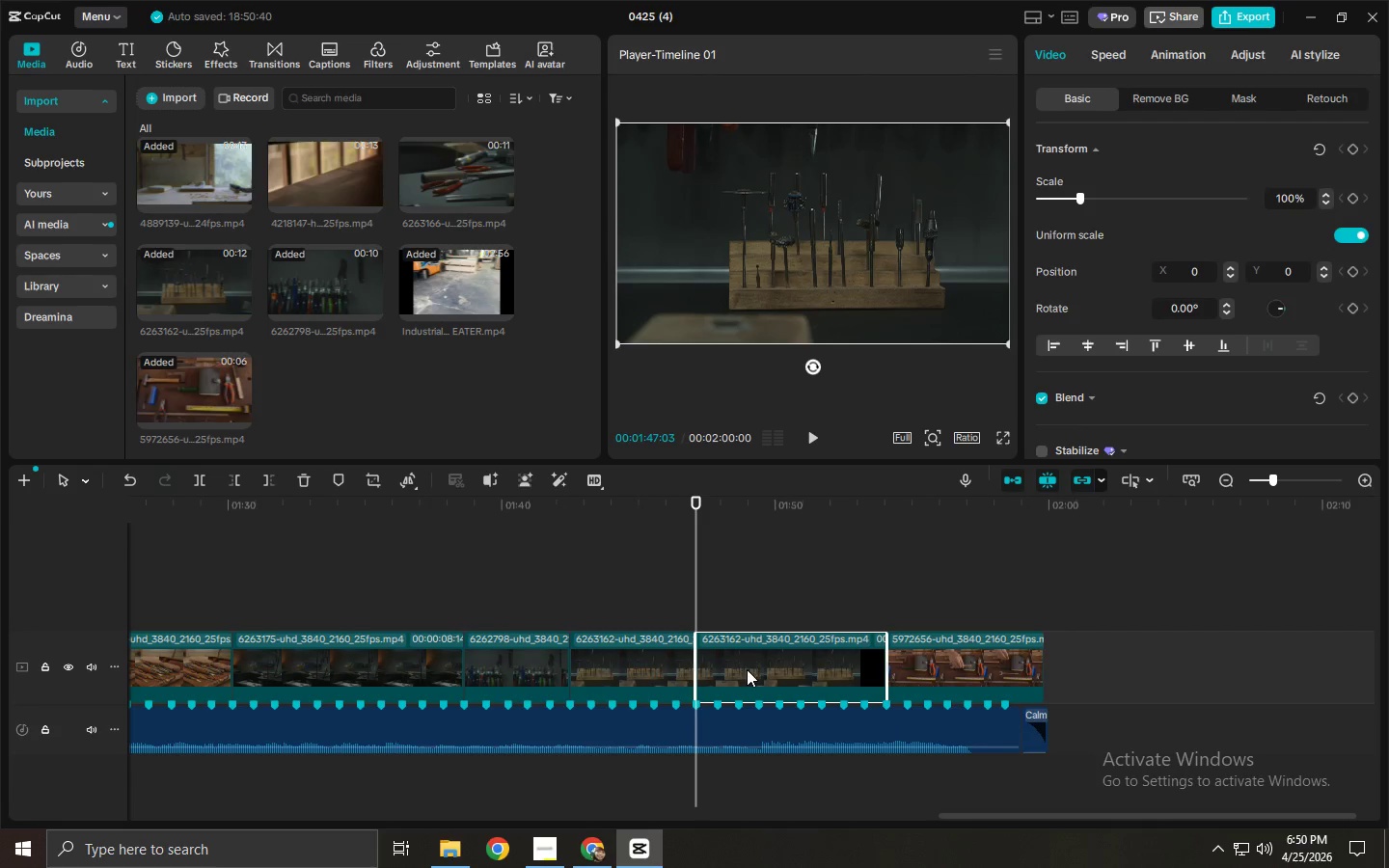 
left_click([747, 669])
 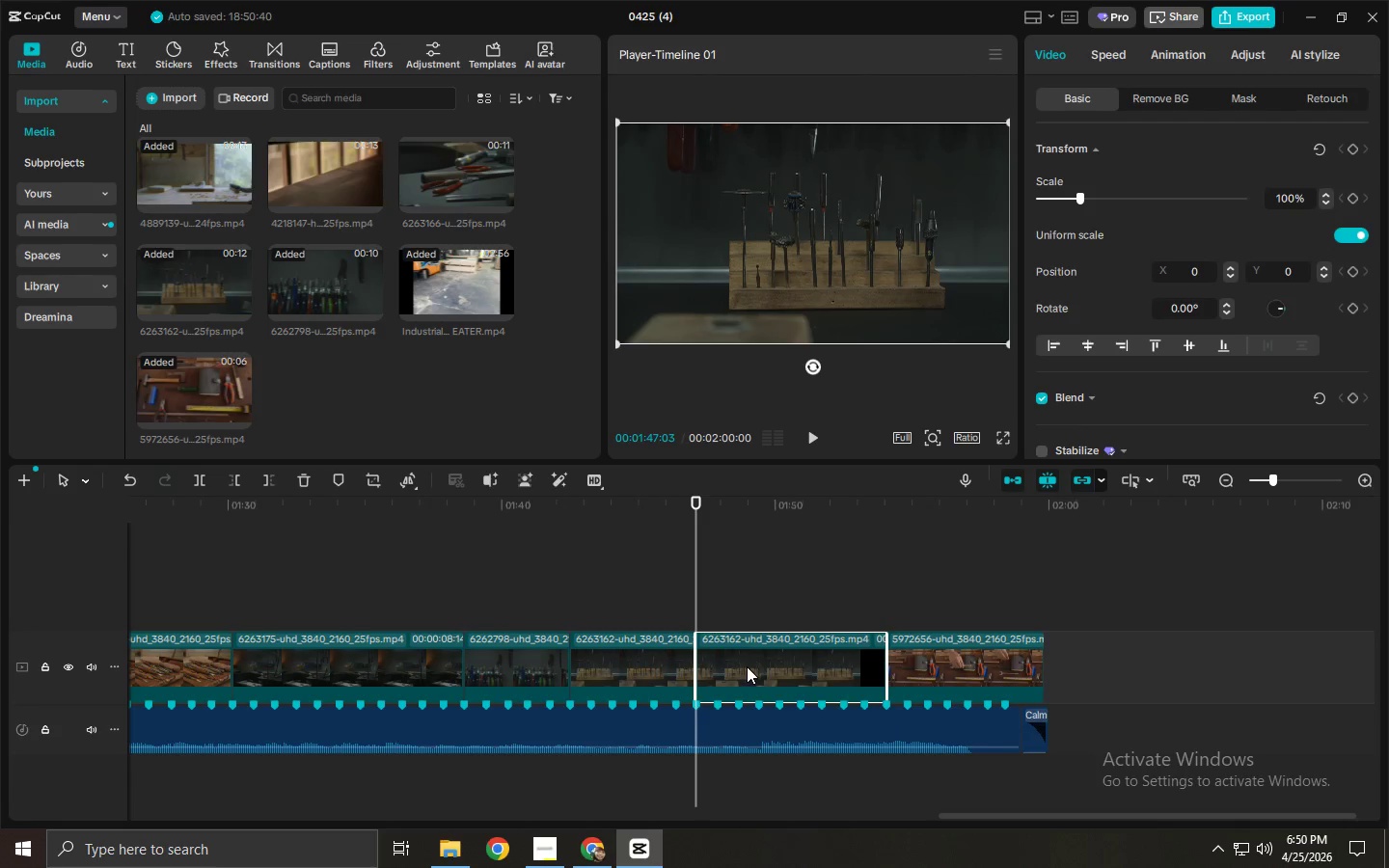 
key(Delete)
 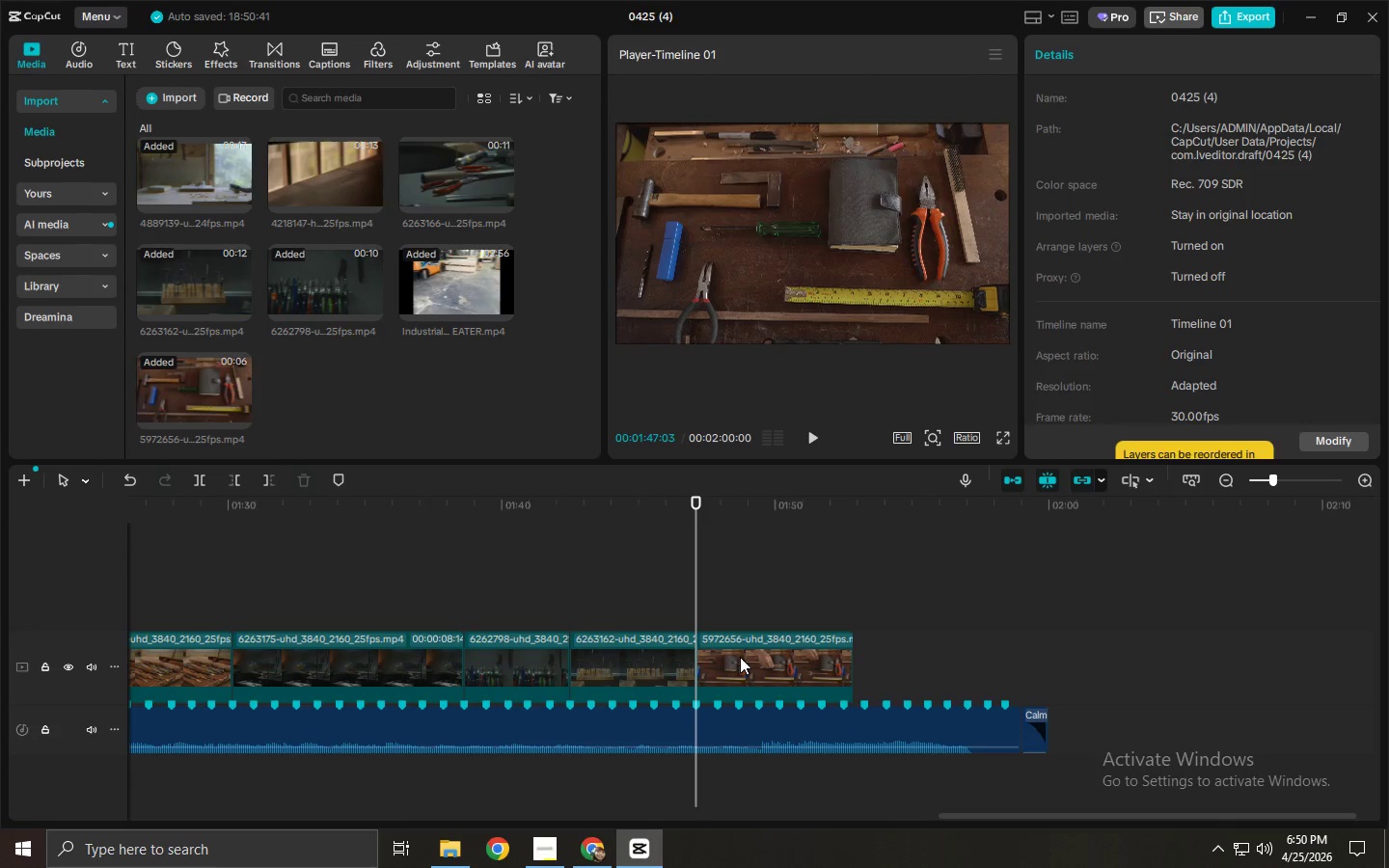 
key(Space)
 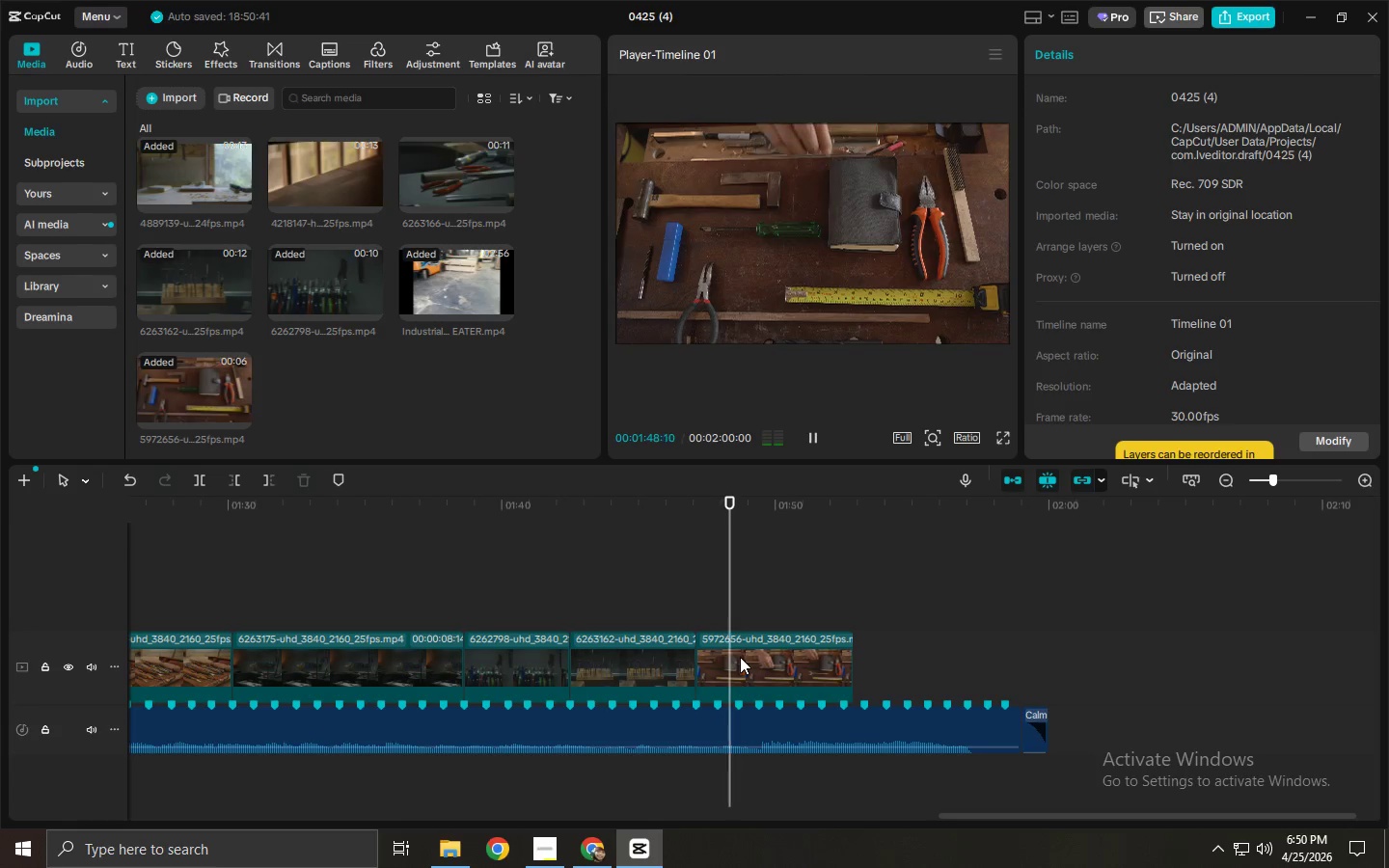 
key(Space)
 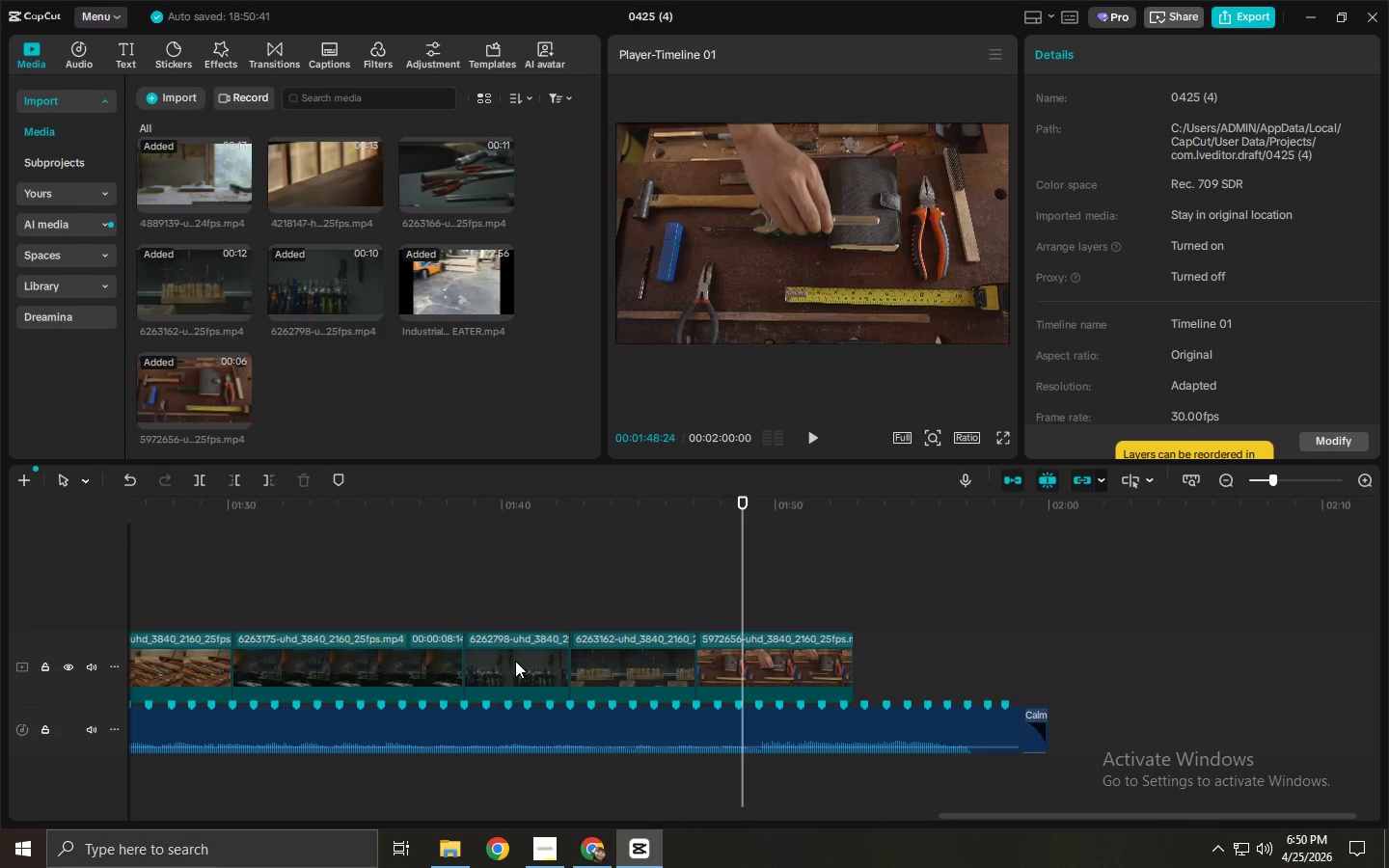 
left_click([451, 661])
 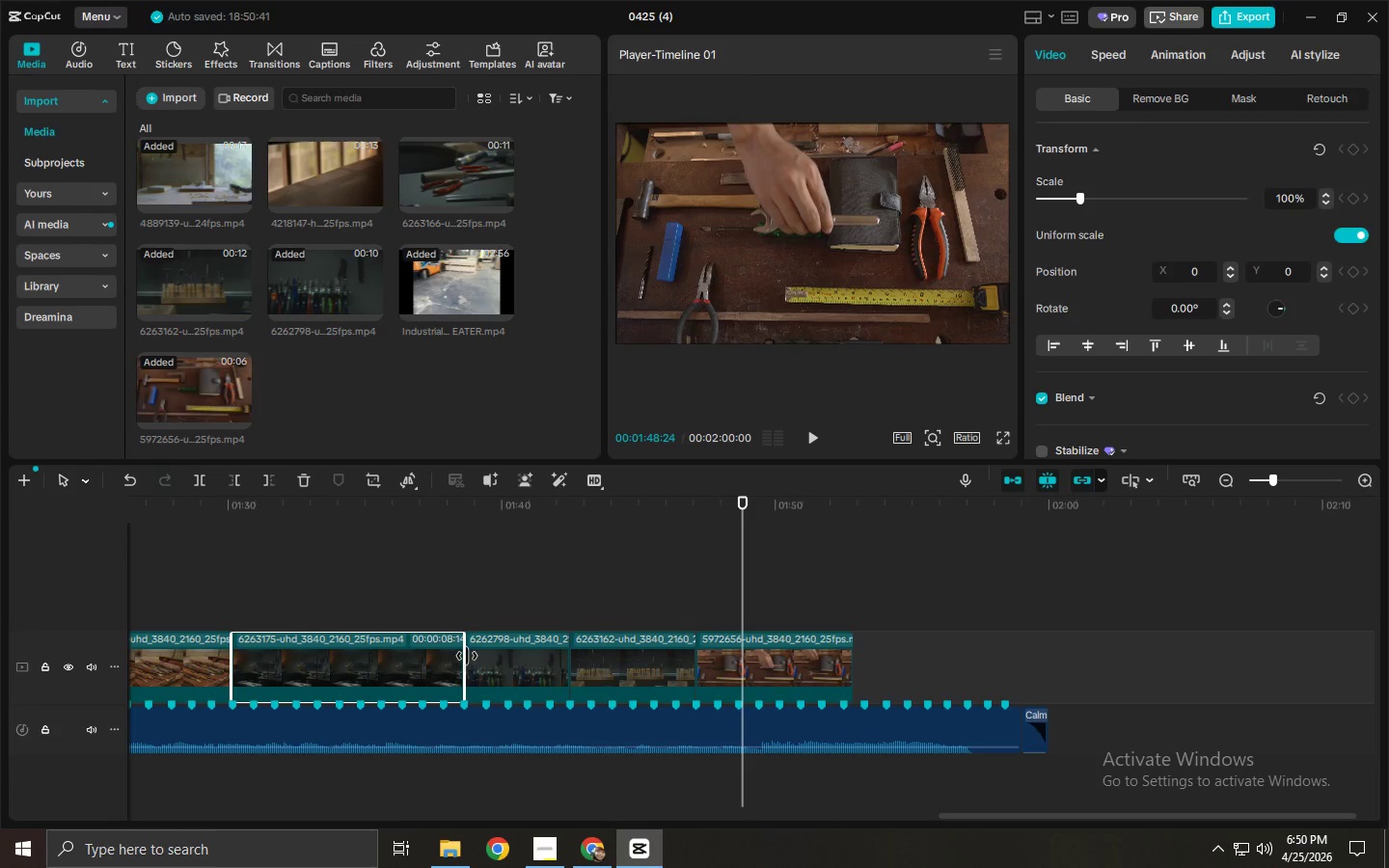 
left_click_drag(start_coordinate=[467, 656], to_coordinate=[395, 664])
 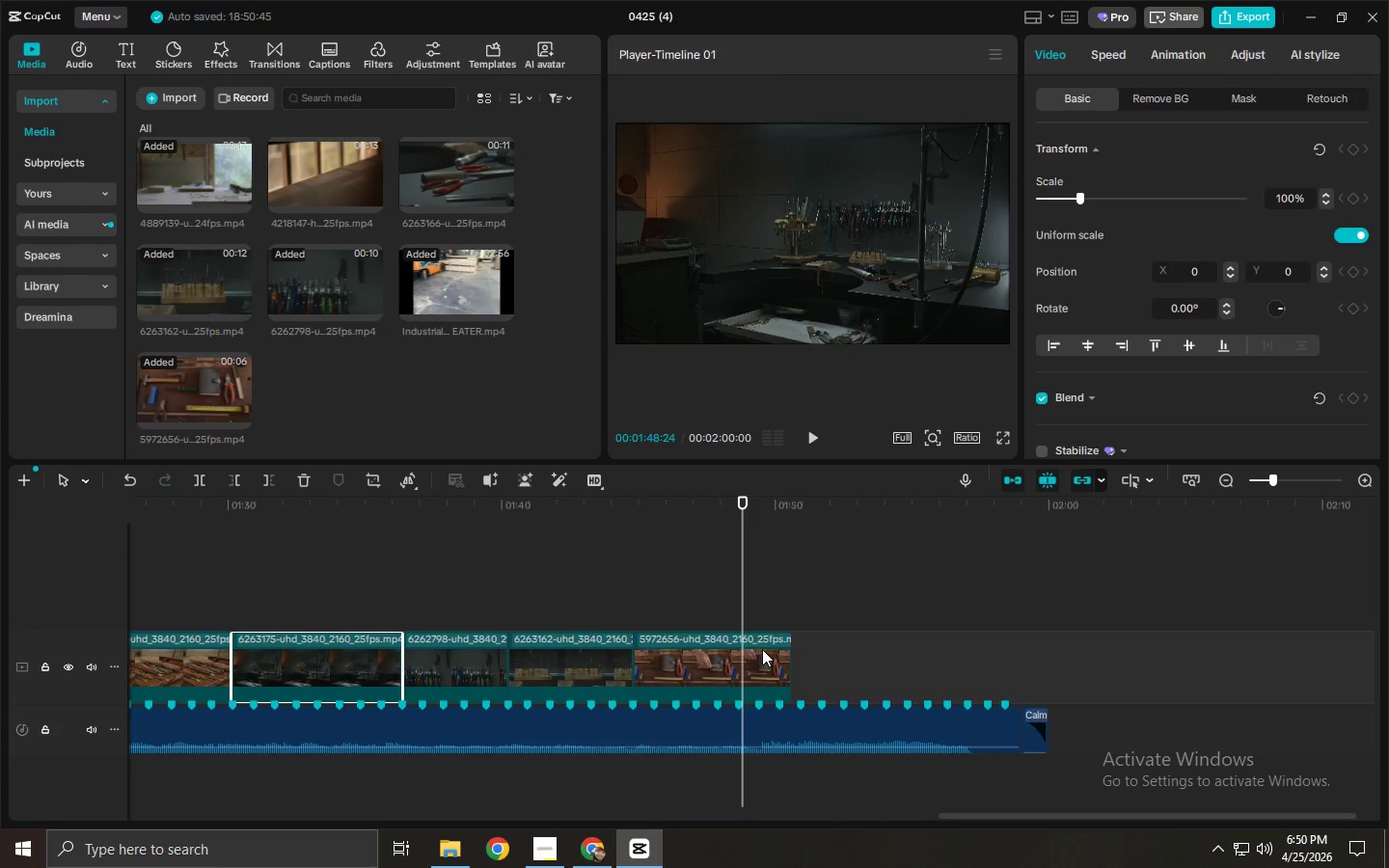 
left_click([765, 651])
 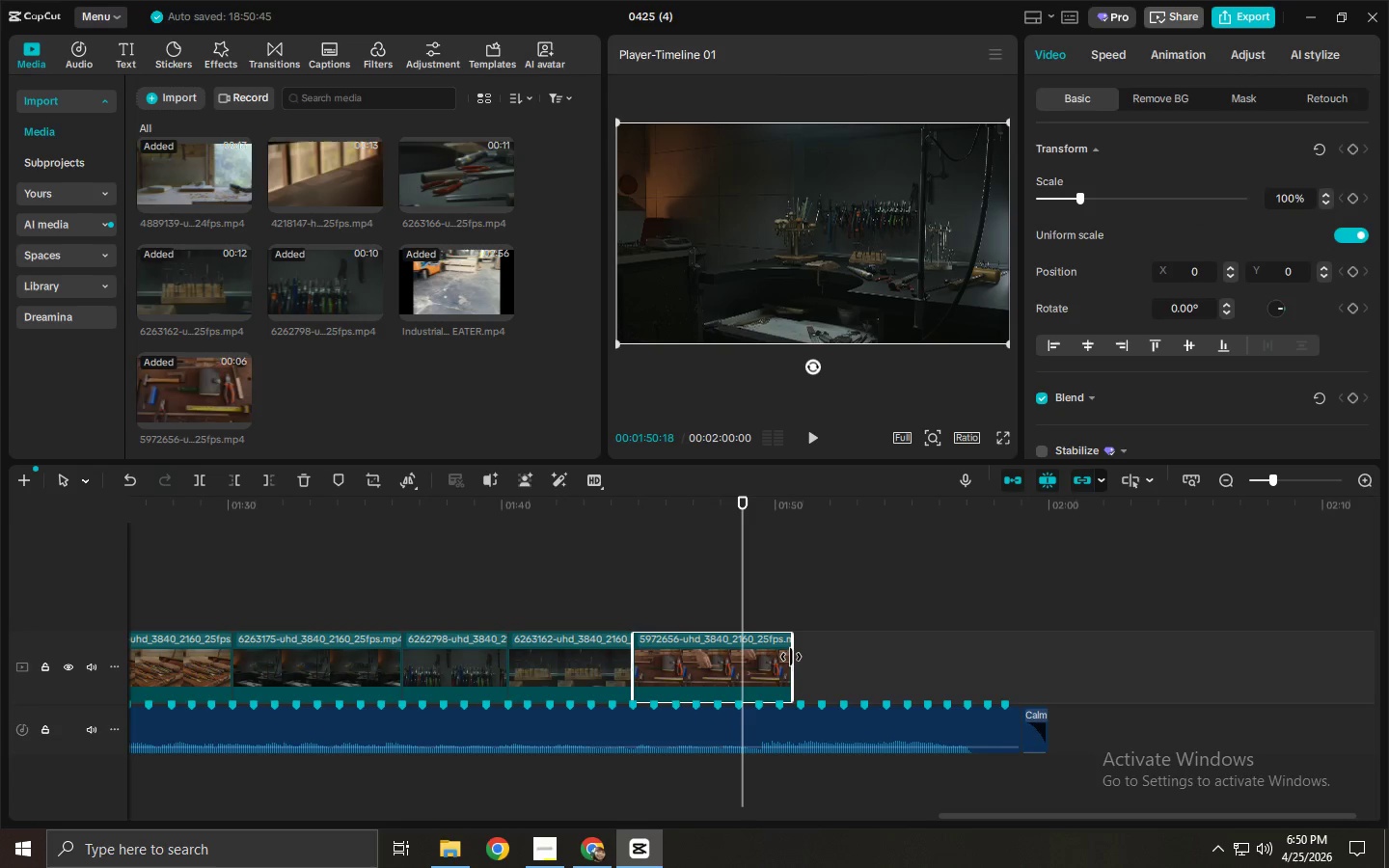 
key(Space)
 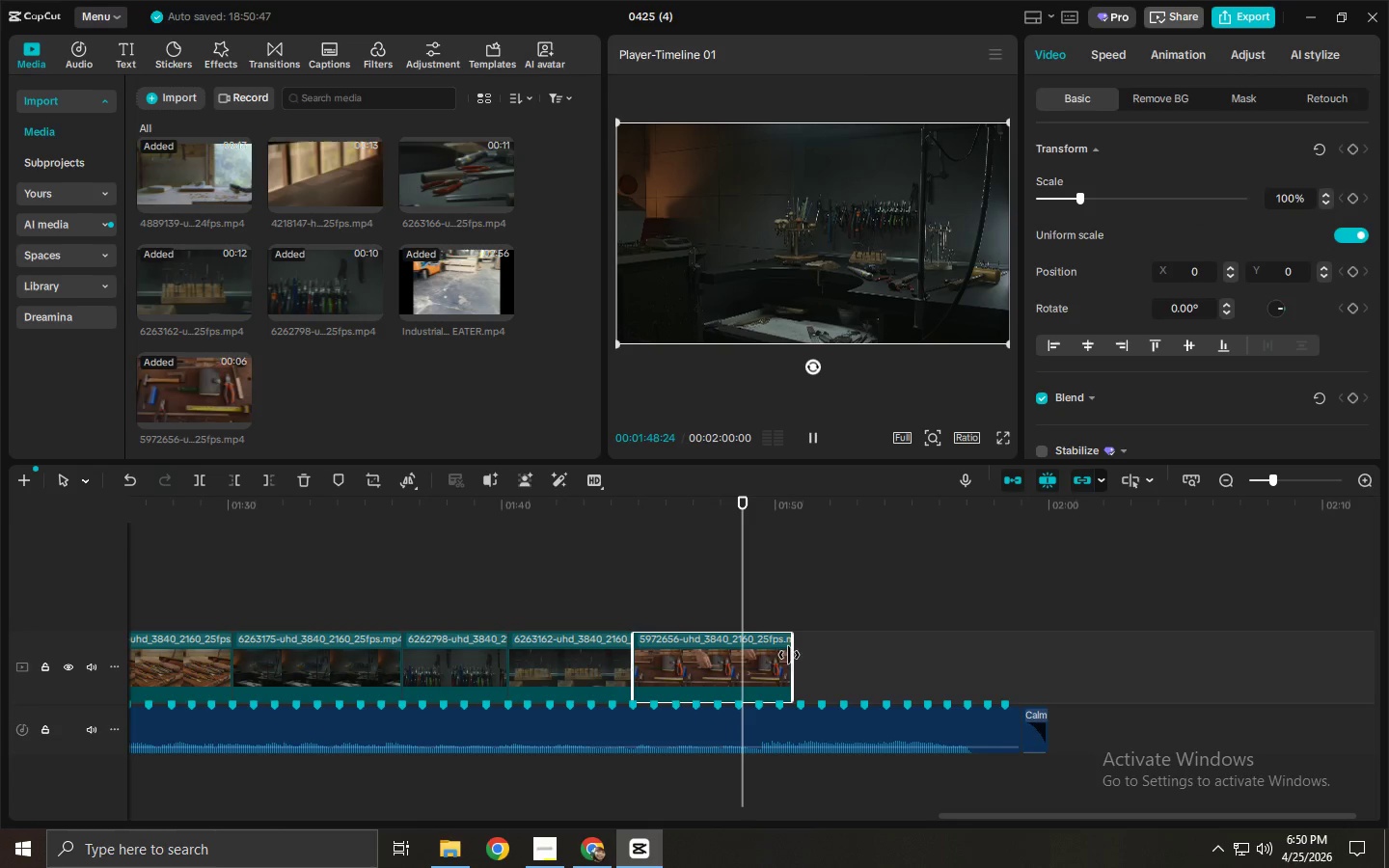 
left_click_drag(start_coordinate=[793, 656], to_coordinate=[751, 666])
 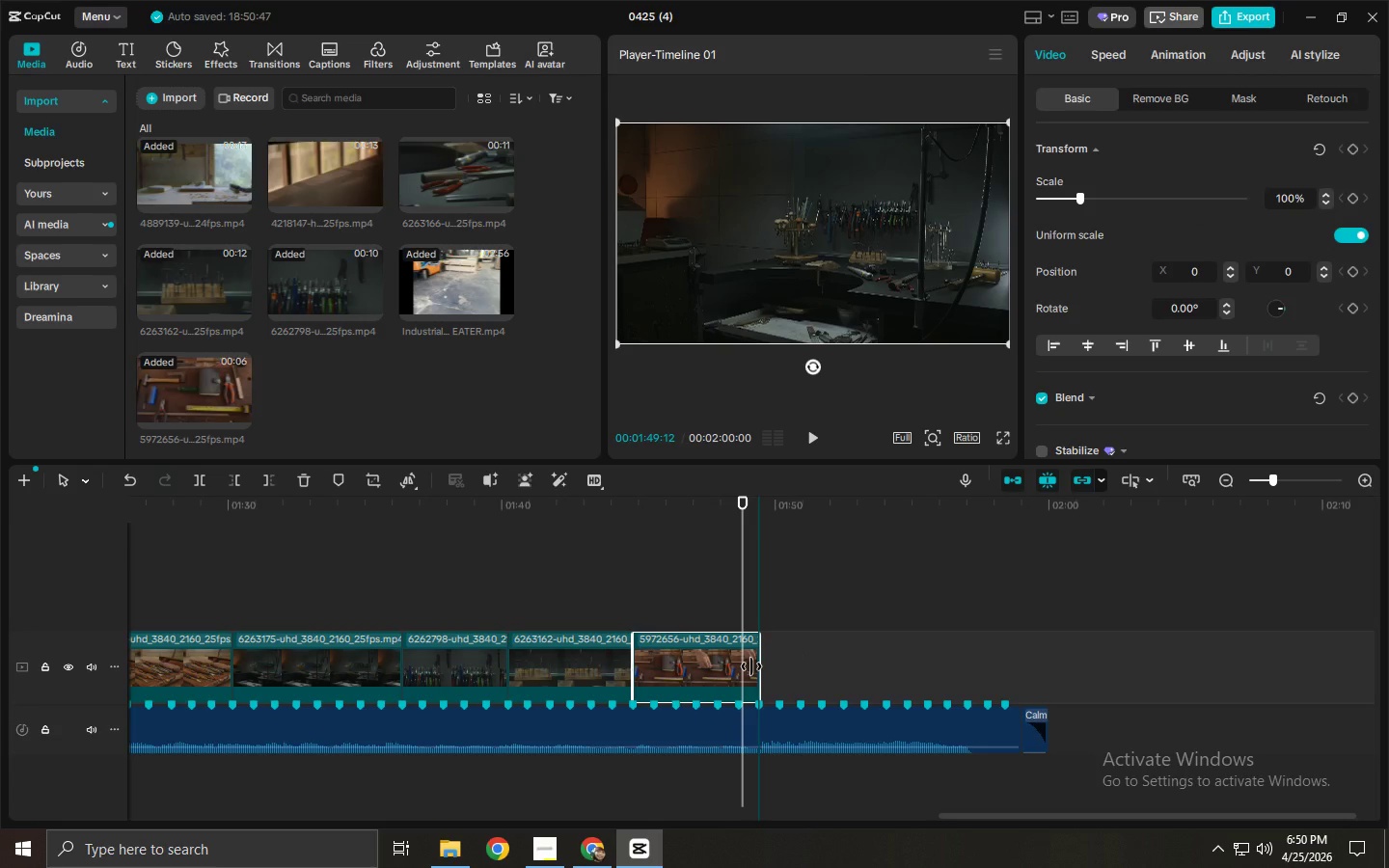 
key(Space)
 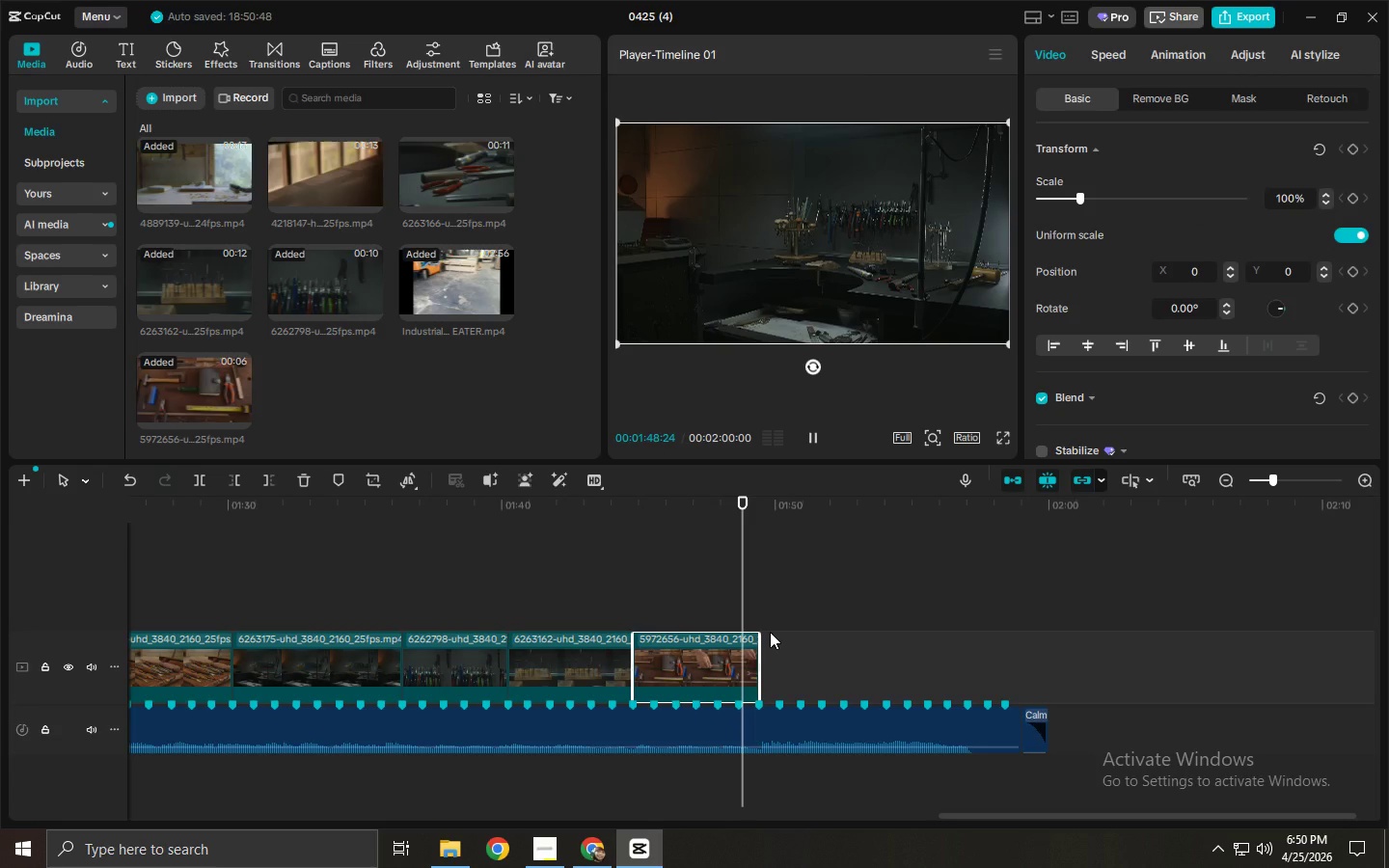 
key(Space)
 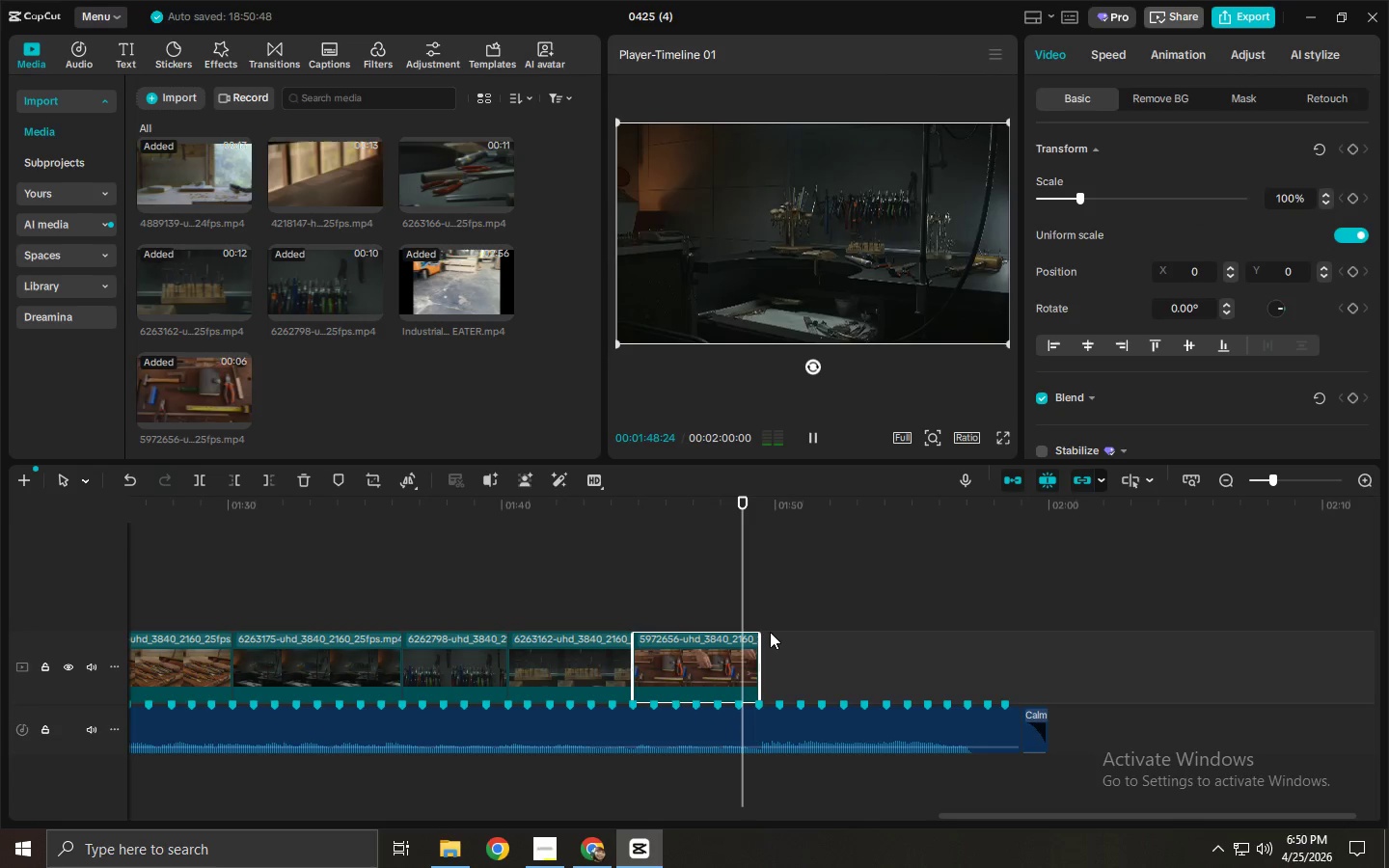 
key(Space)
 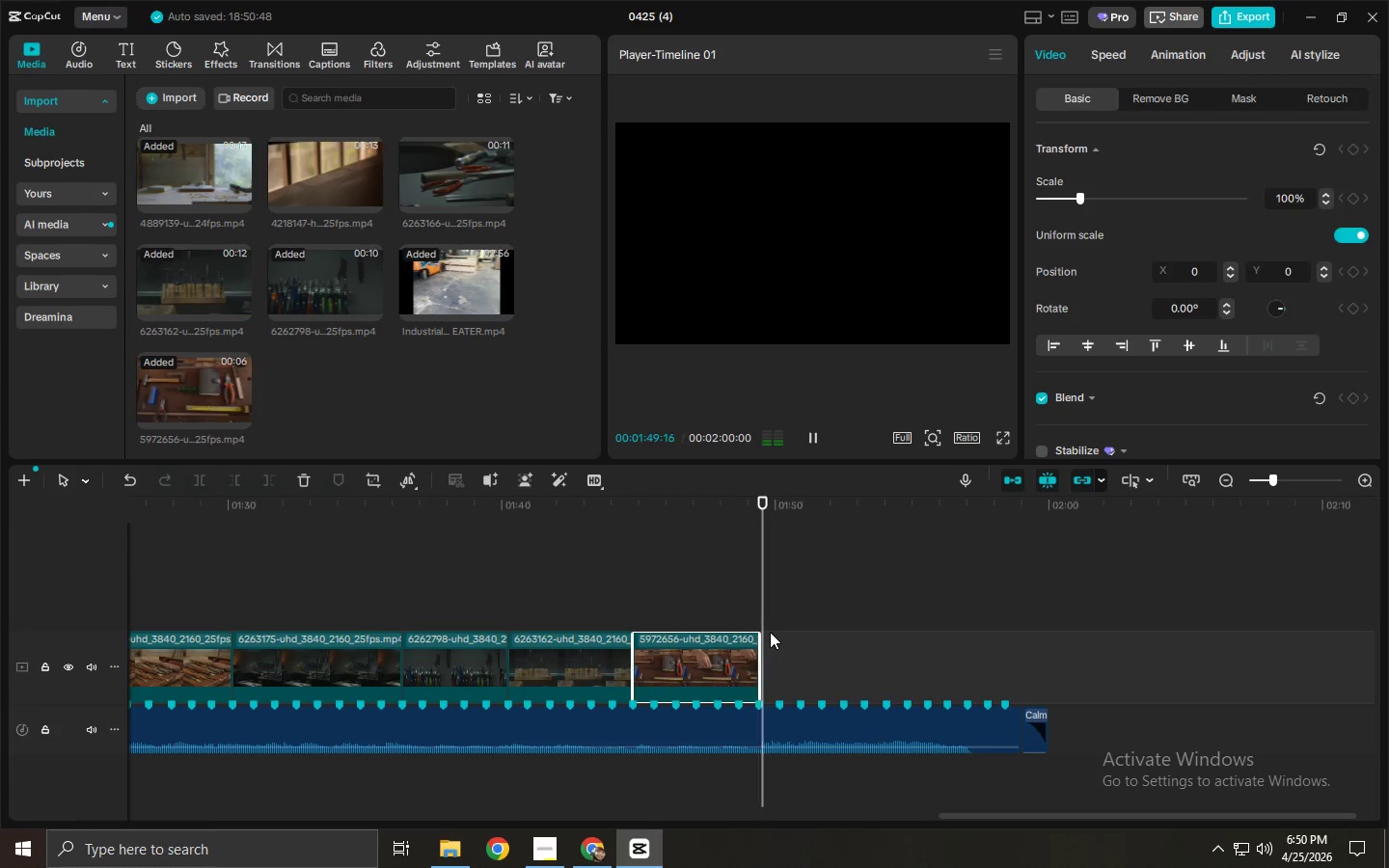 
key(Space)
 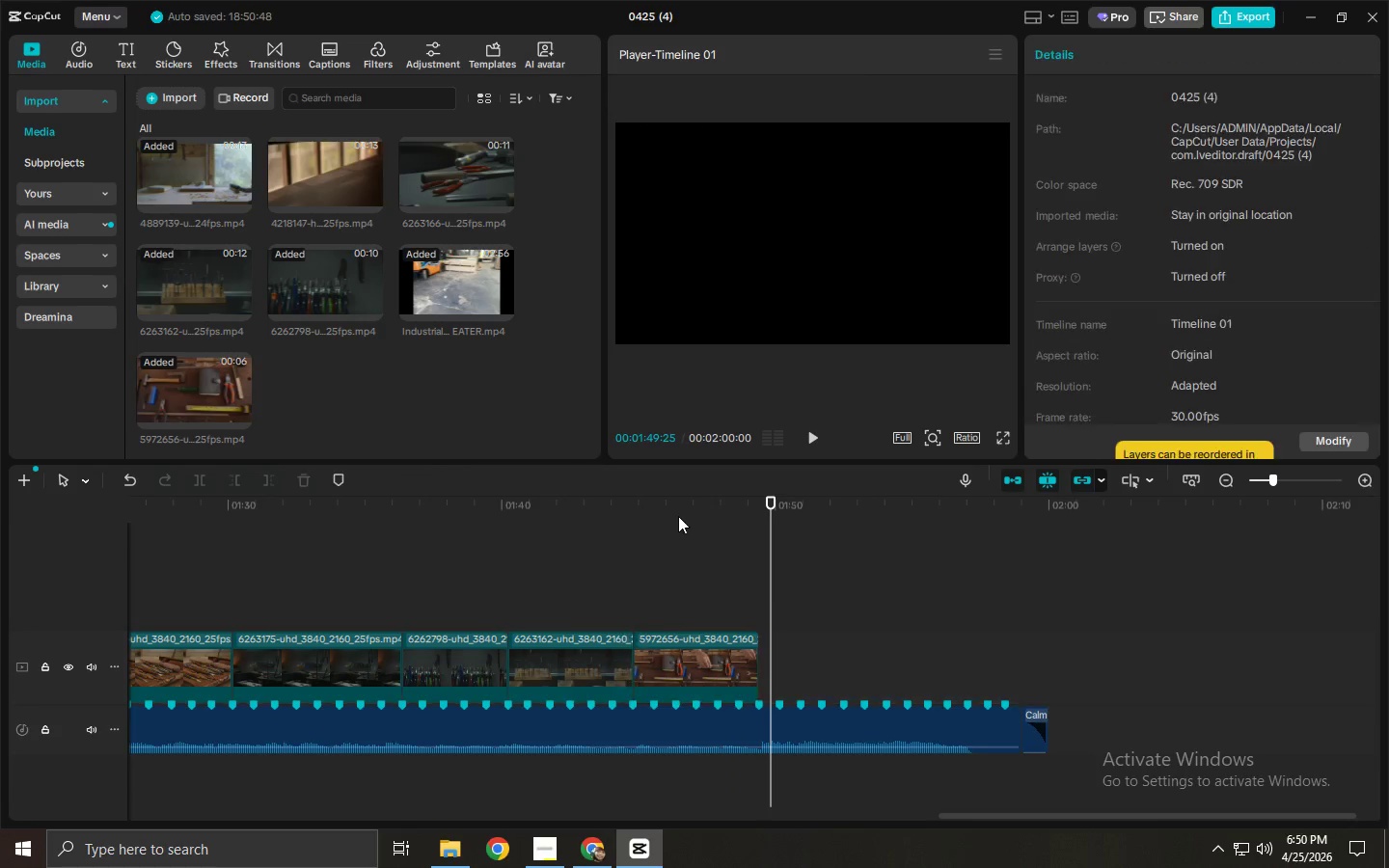 
double_click([681, 506])
 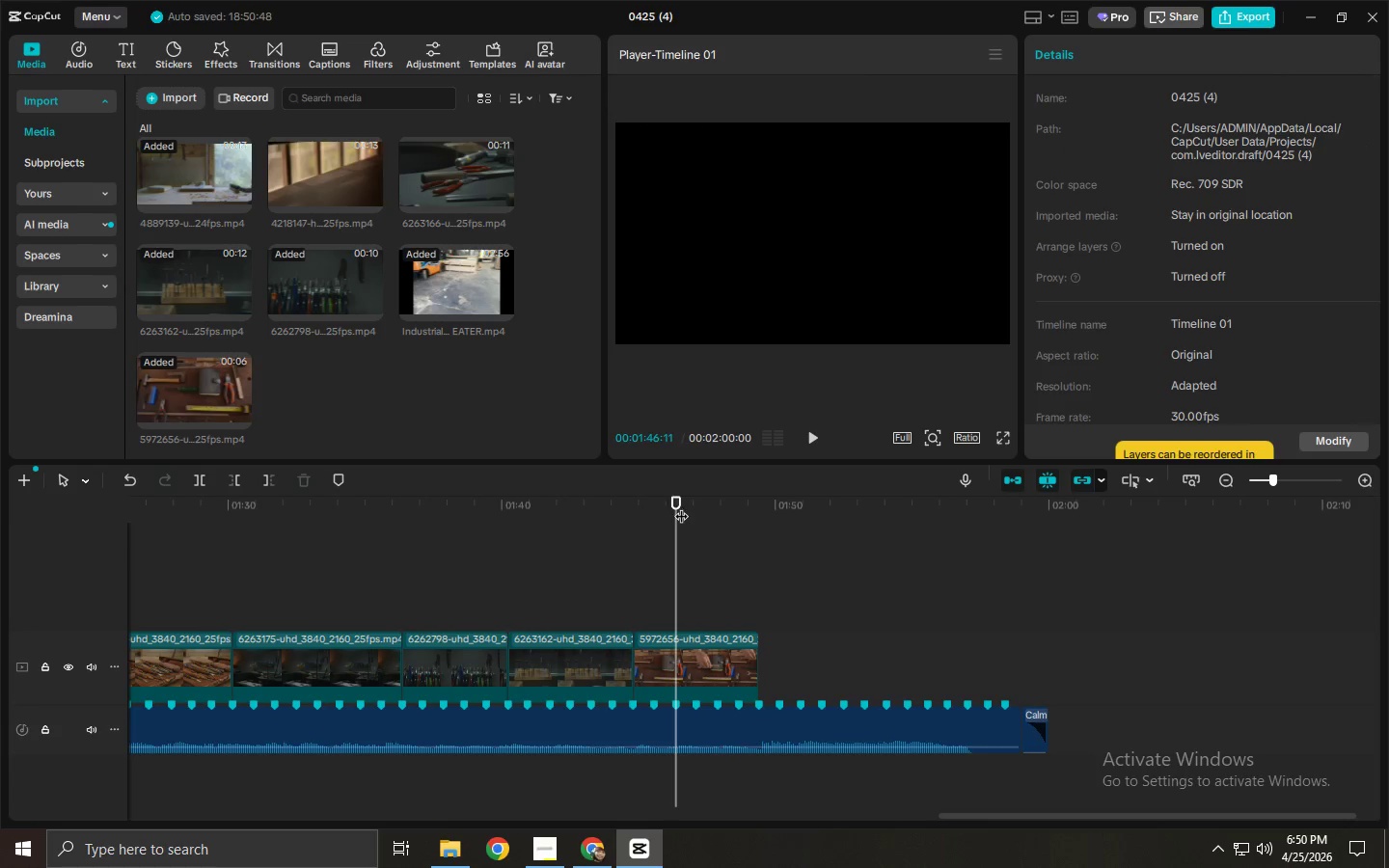 
key(Space)
 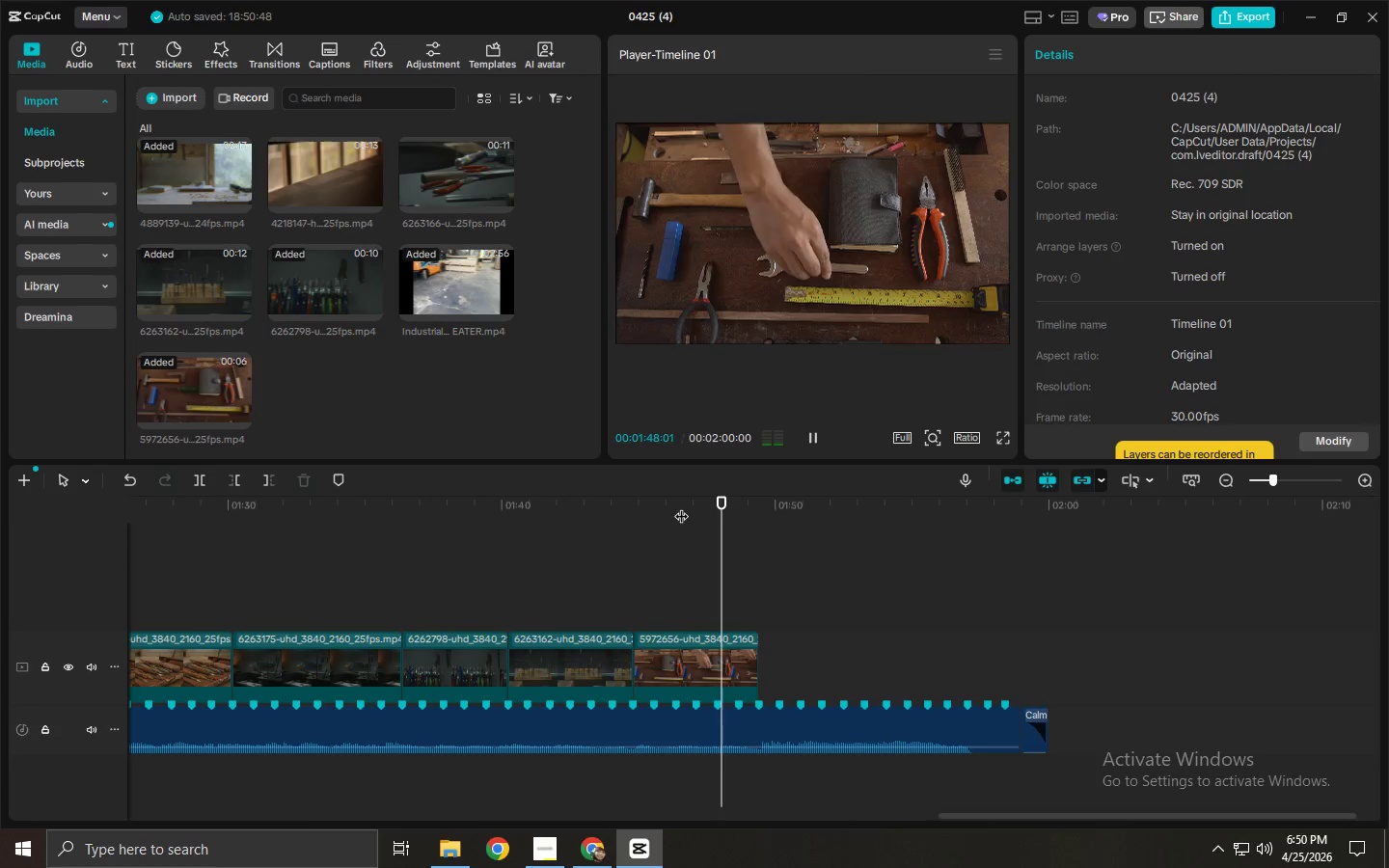 
key(Space)
 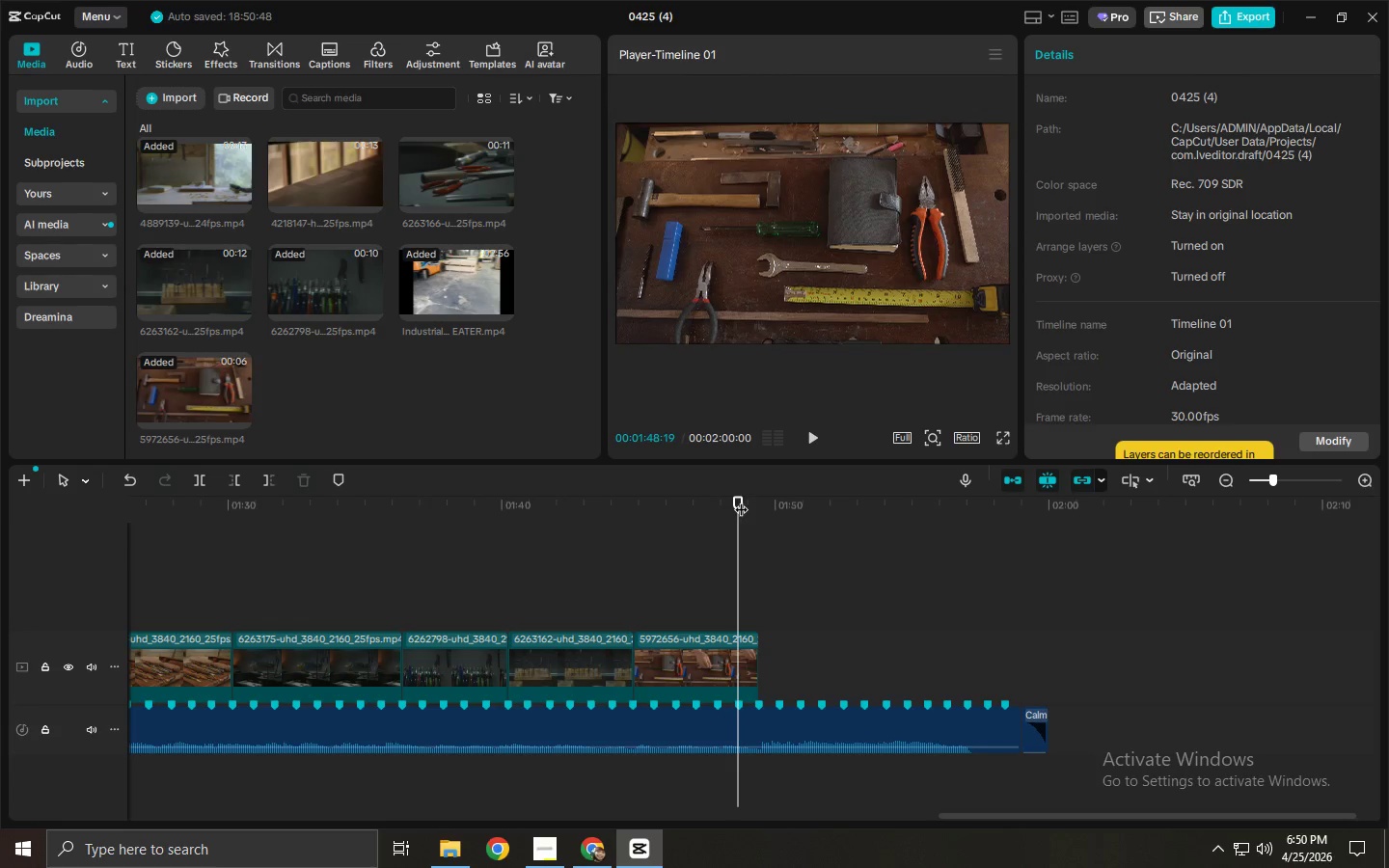 
key(Control+ControlLeft)
 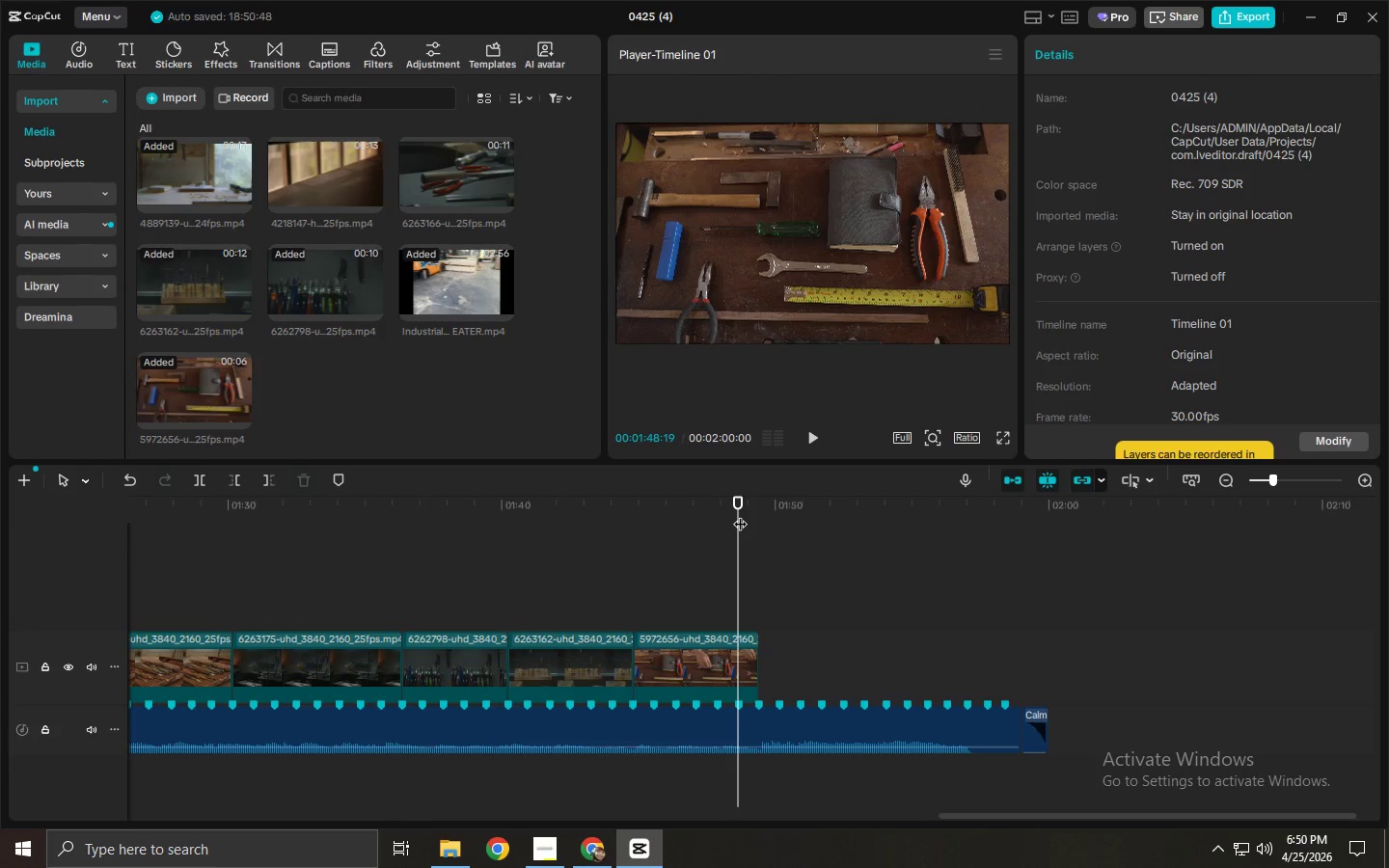 
key(Control+B)
 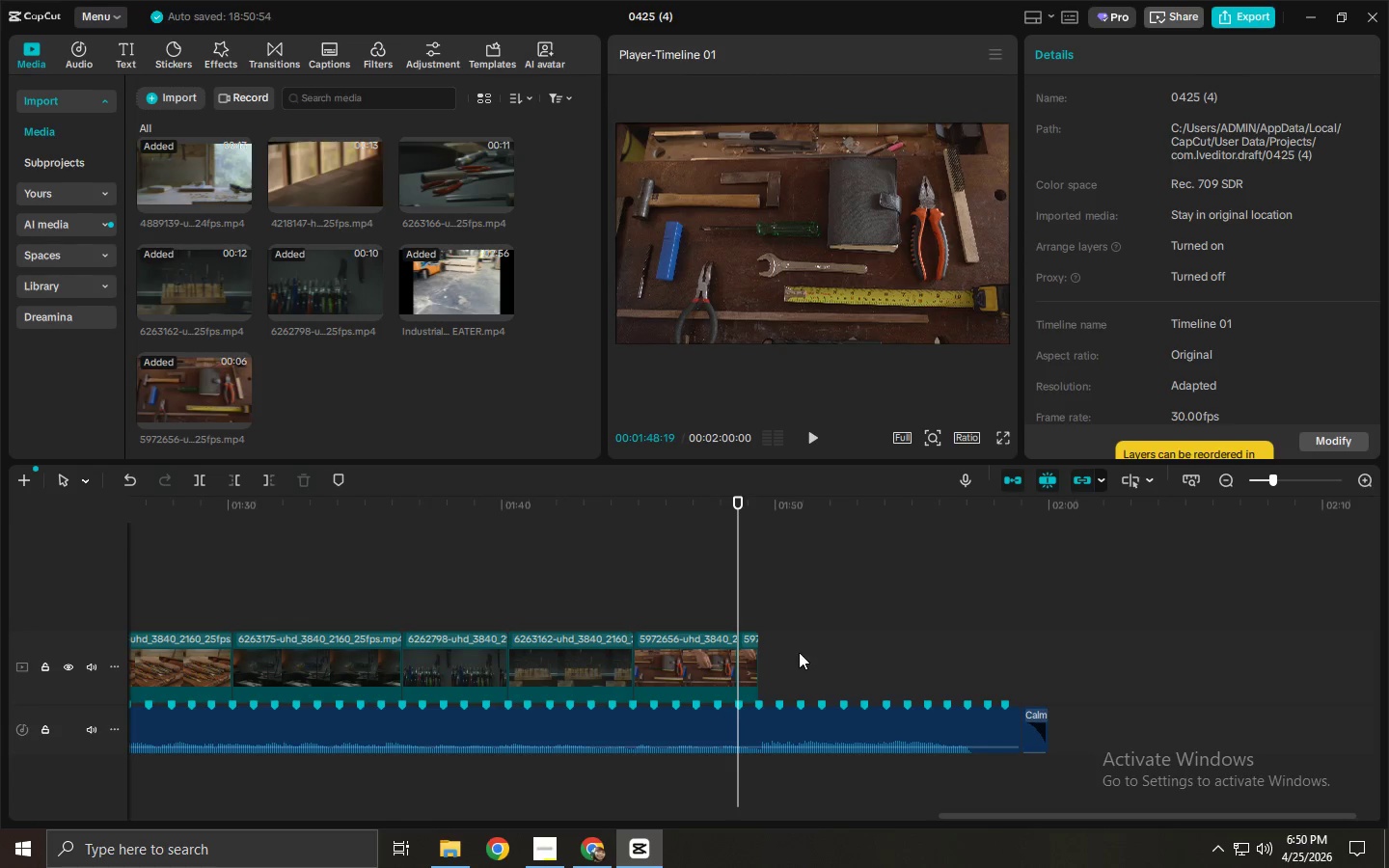 
left_click_drag(start_coordinate=[796, 653], to_coordinate=[750, 665])
 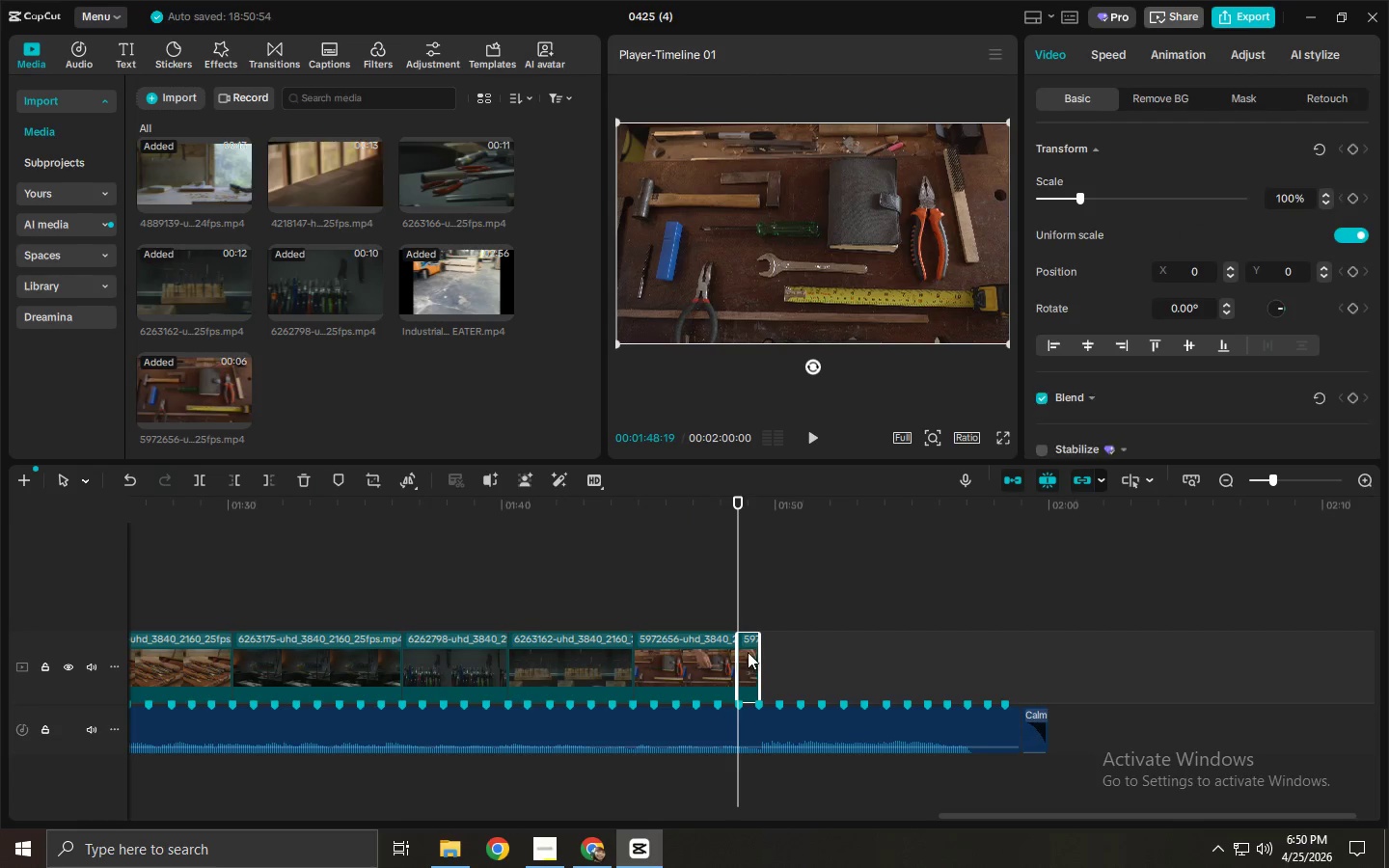 
key(Delete)
 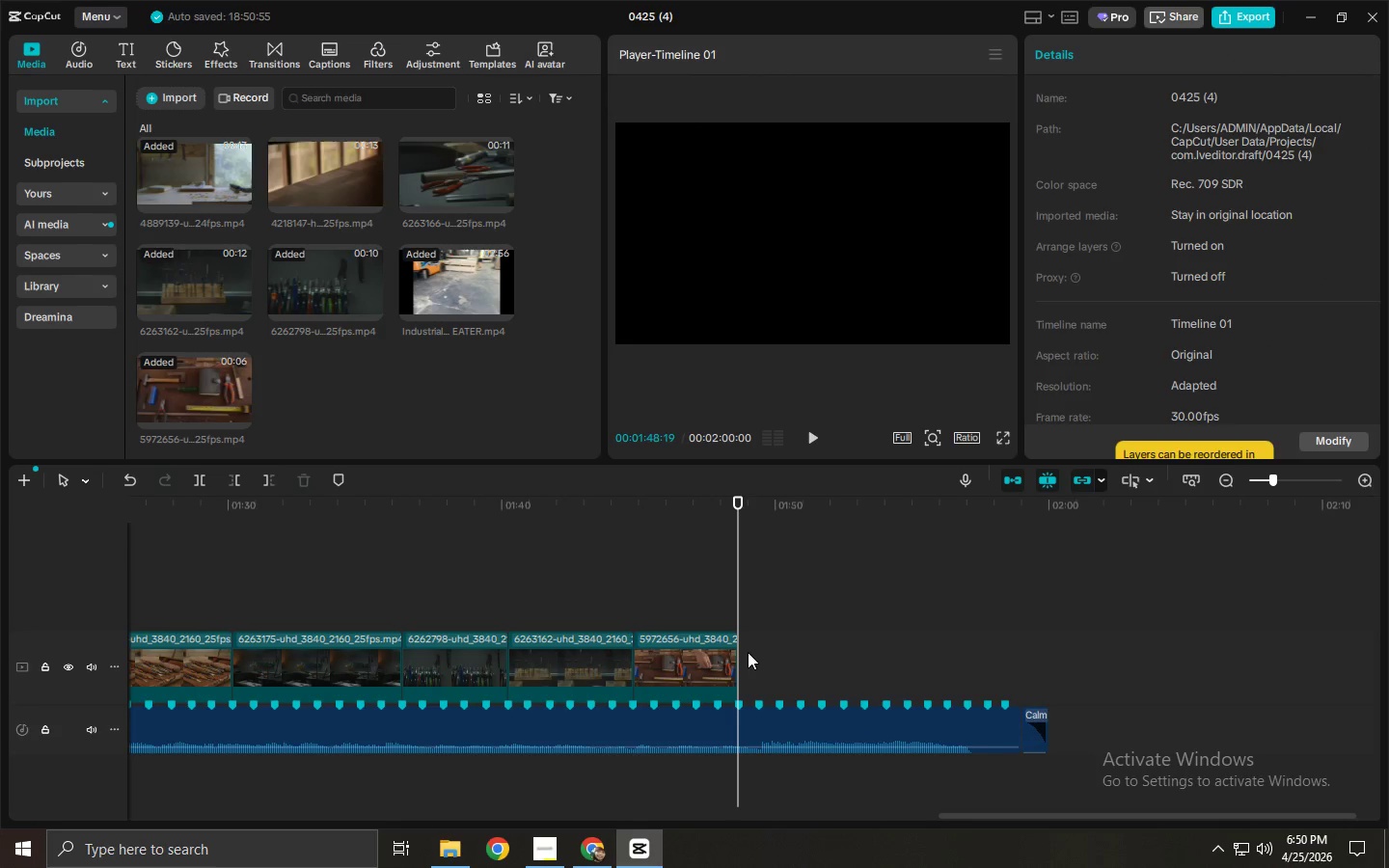 
left_click_drag(start_coordinate=[401, 519], to_coordinate=[395, 519])
 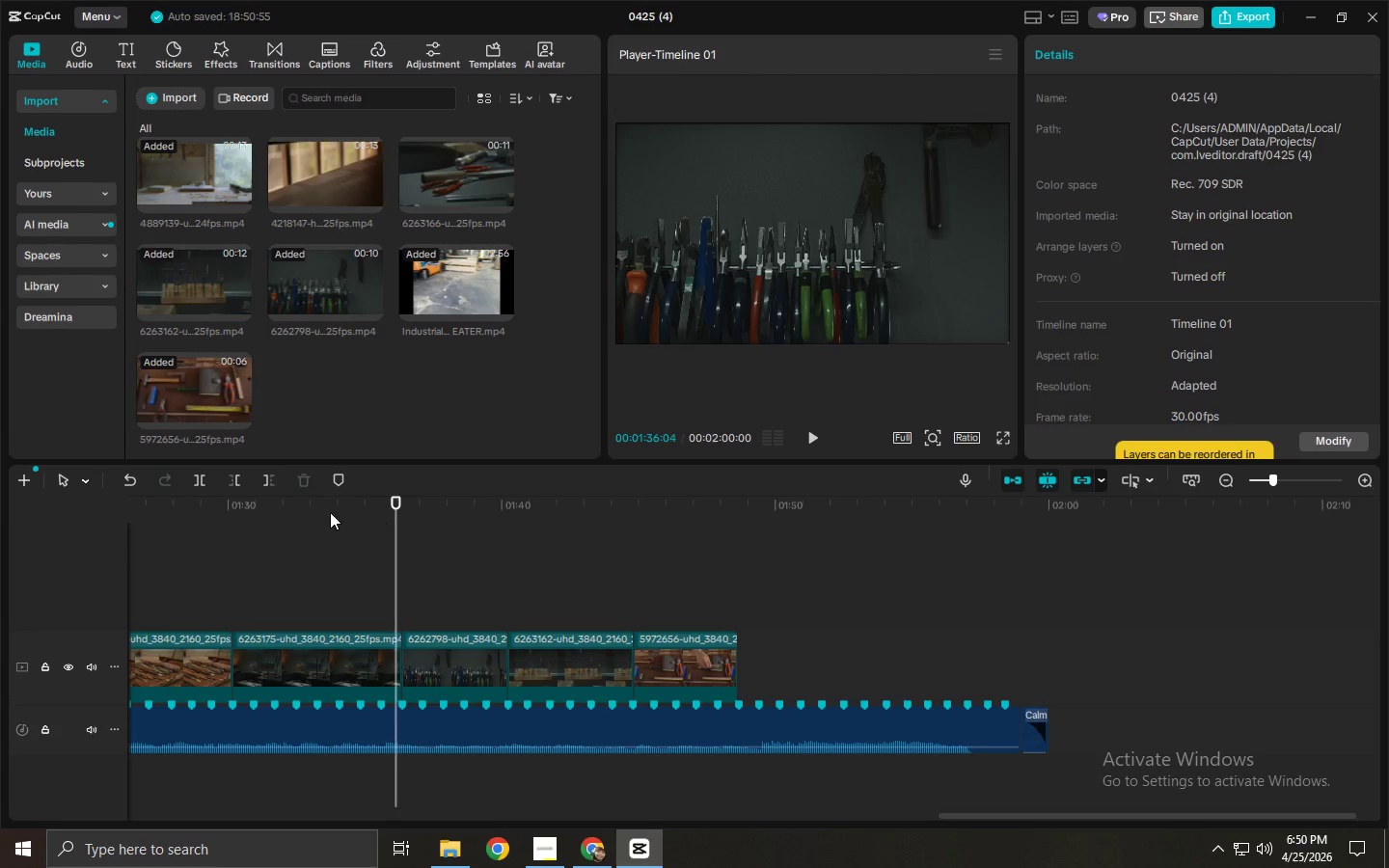 
left_click_drag(start_coordinate=[298, 510], to_coordinate=[224, 510])
 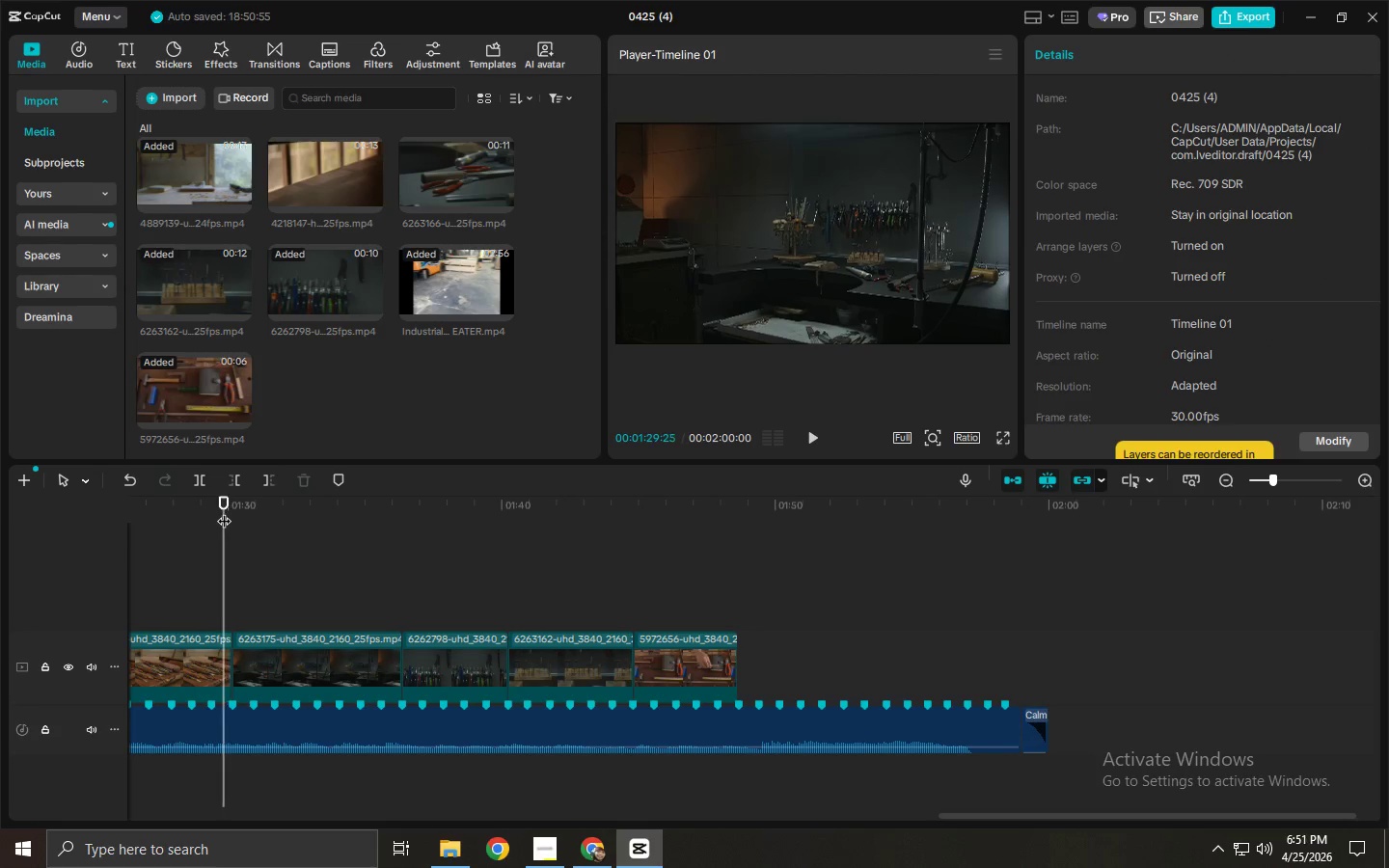 
key(Space)
 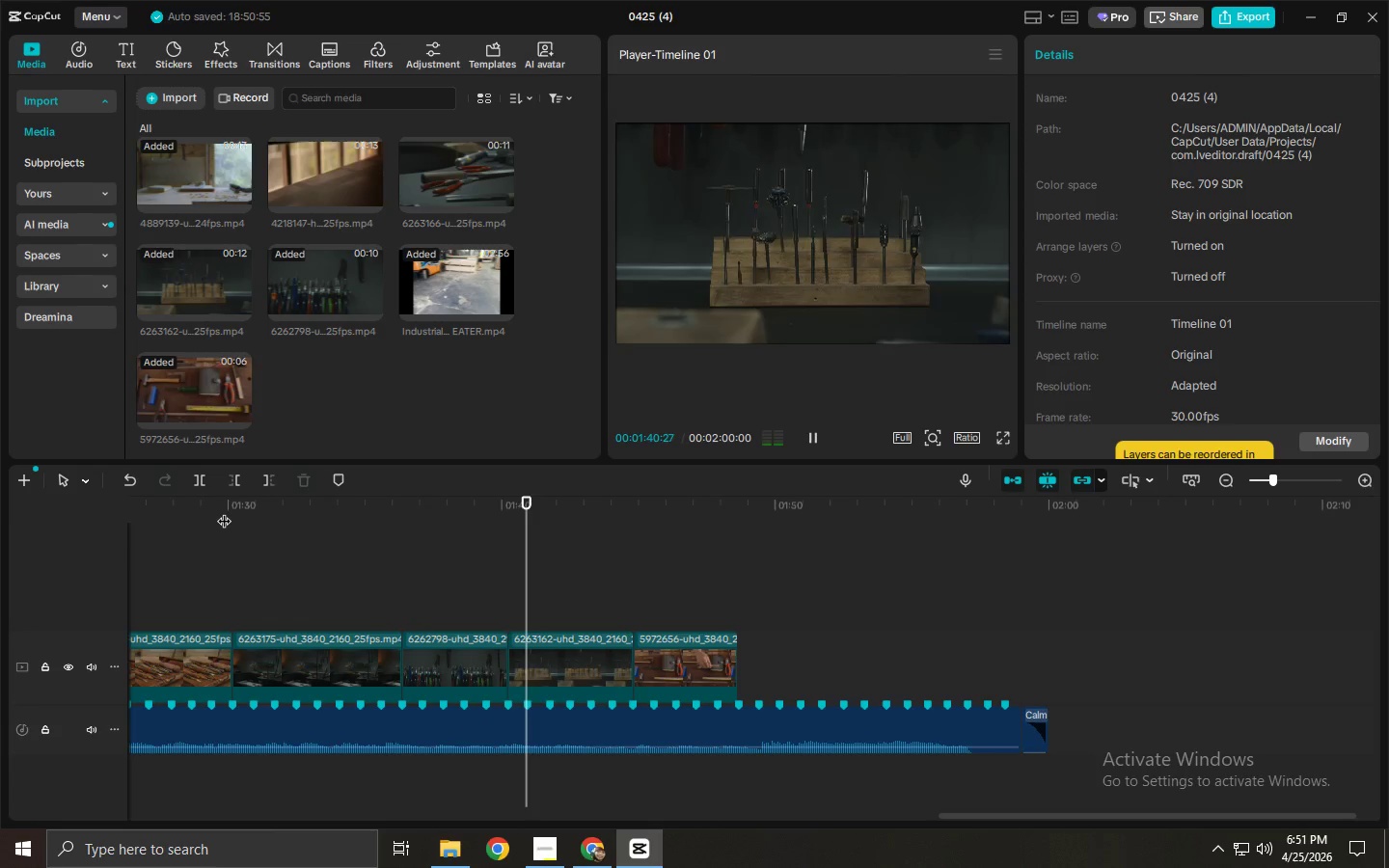 
wait(16.17)
 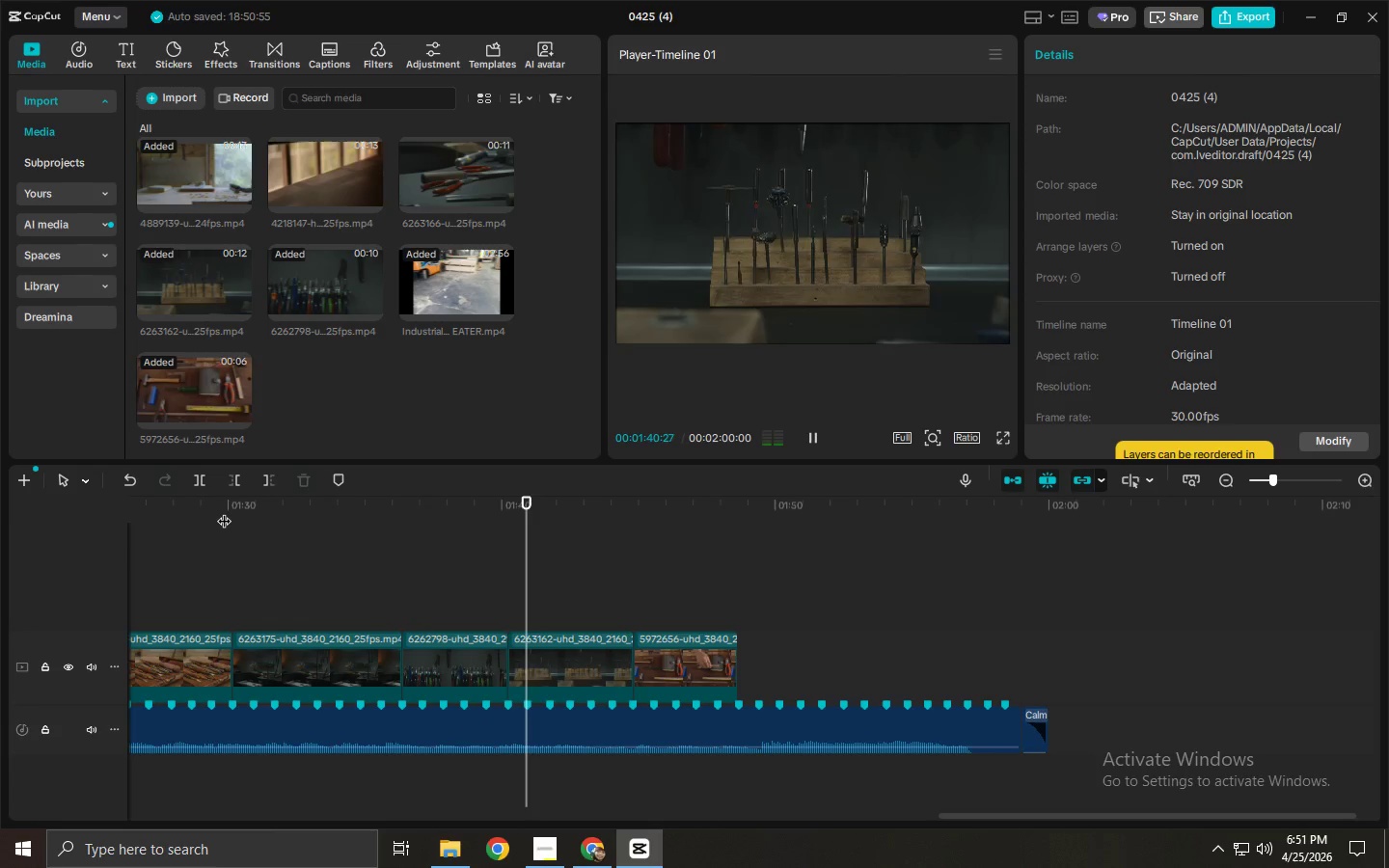 
key(Space)
 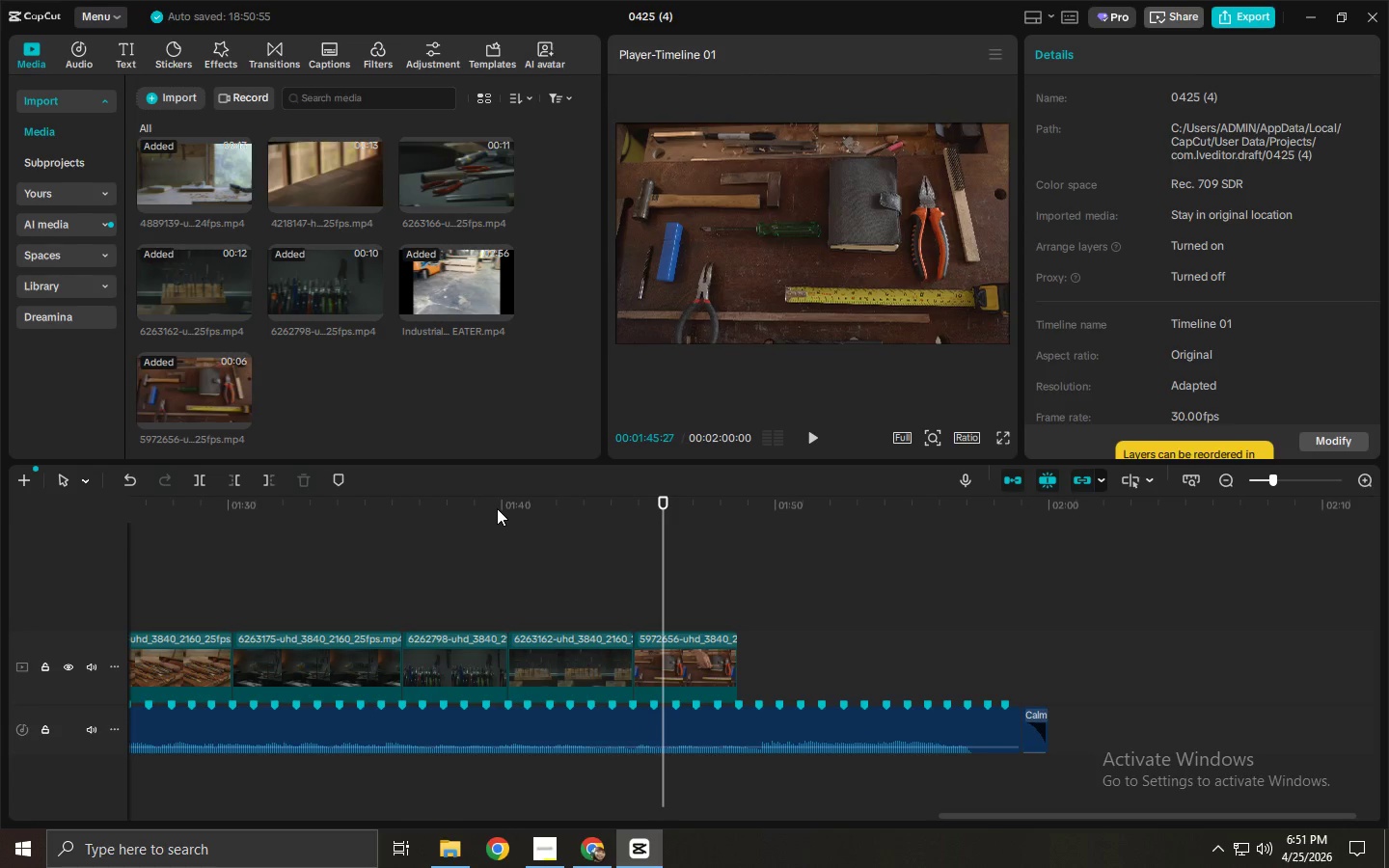 
key(Space)
 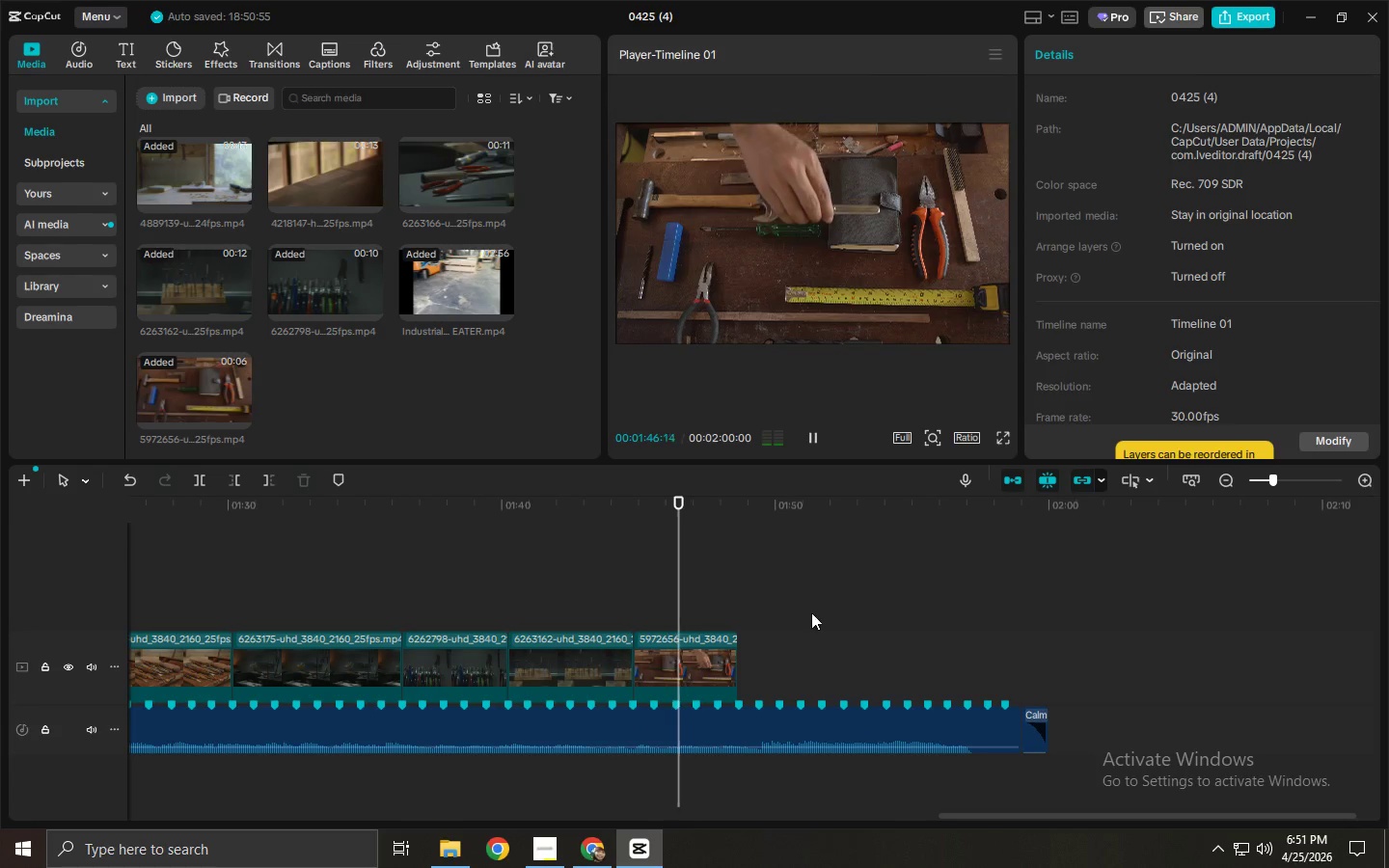 
left_click_drag(start_coordinate=[831, 503], to_coordinate=[851, 504])
 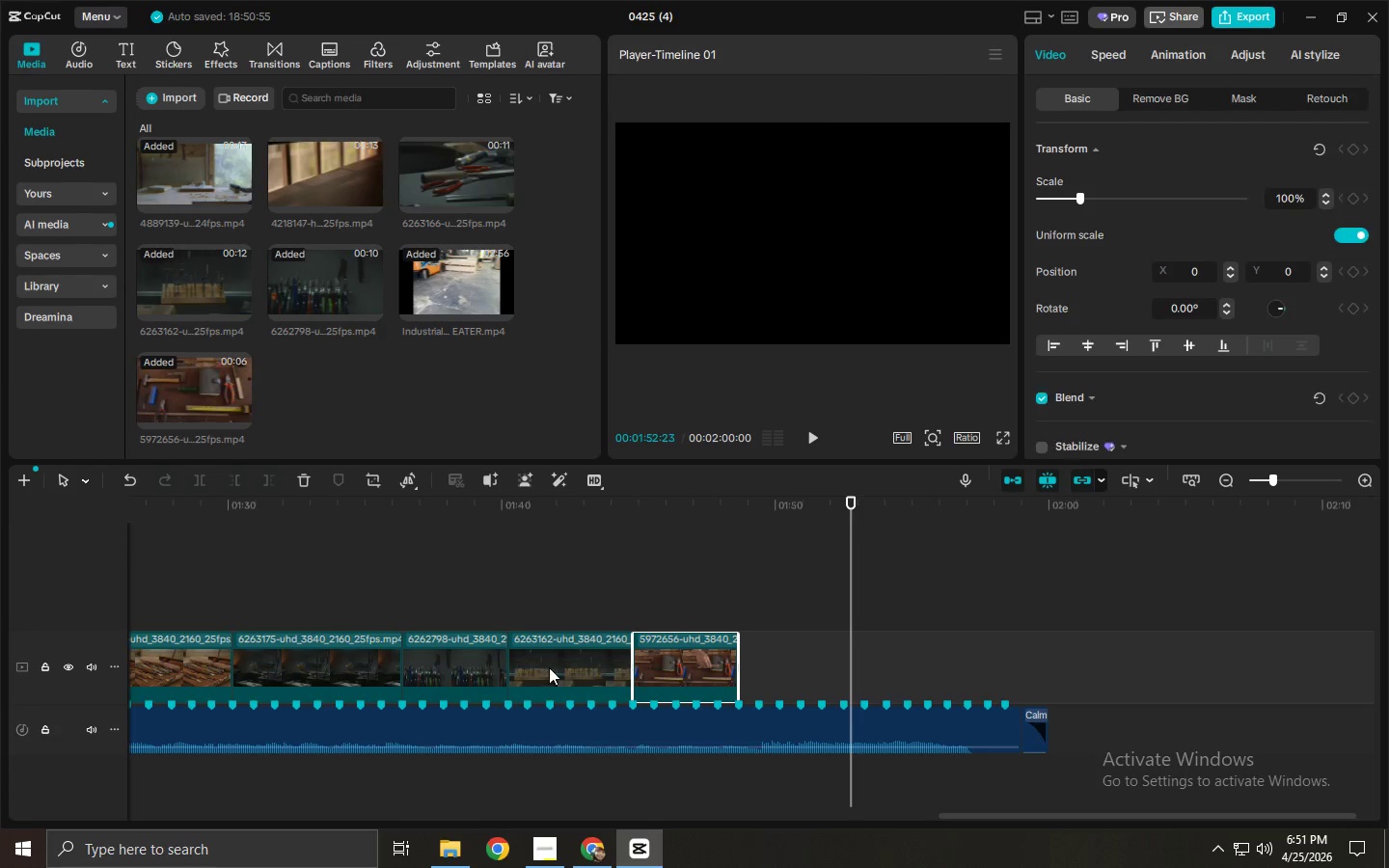 
double_click([548, 667])
 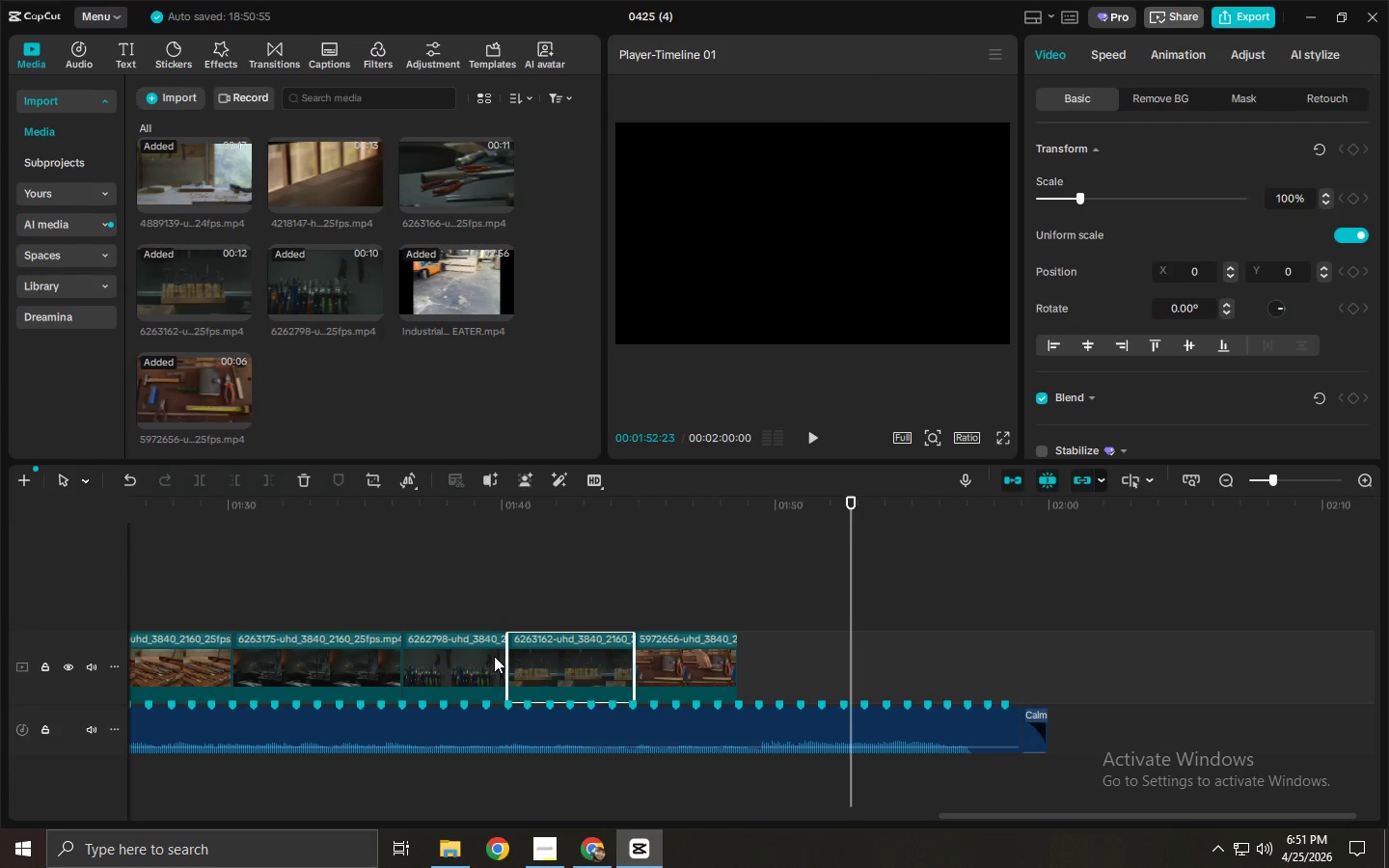 
left_click([382, 656])
 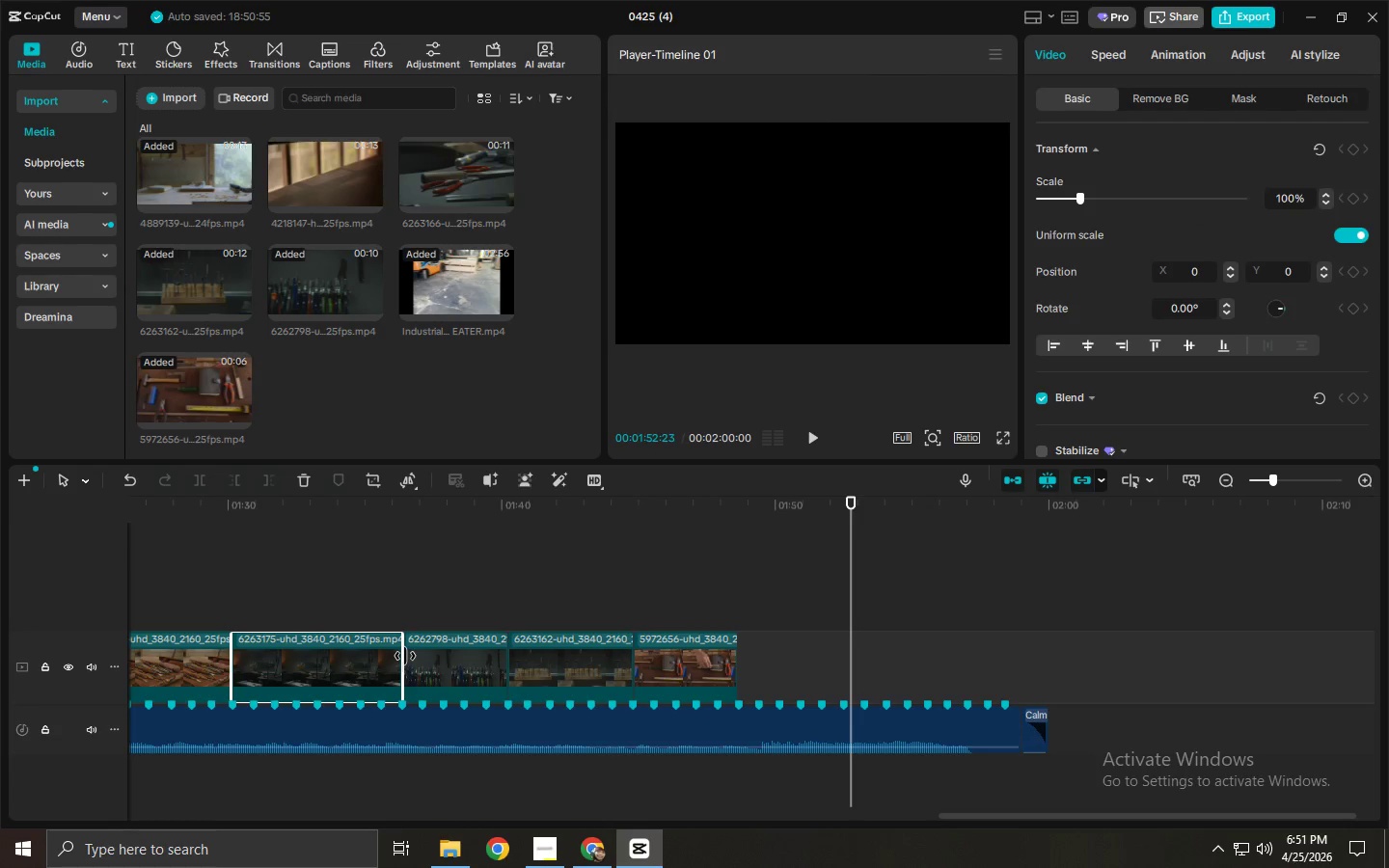 
left_click_drag(start_coordinate=[405, 656], to_coordinate=[446, 668])
 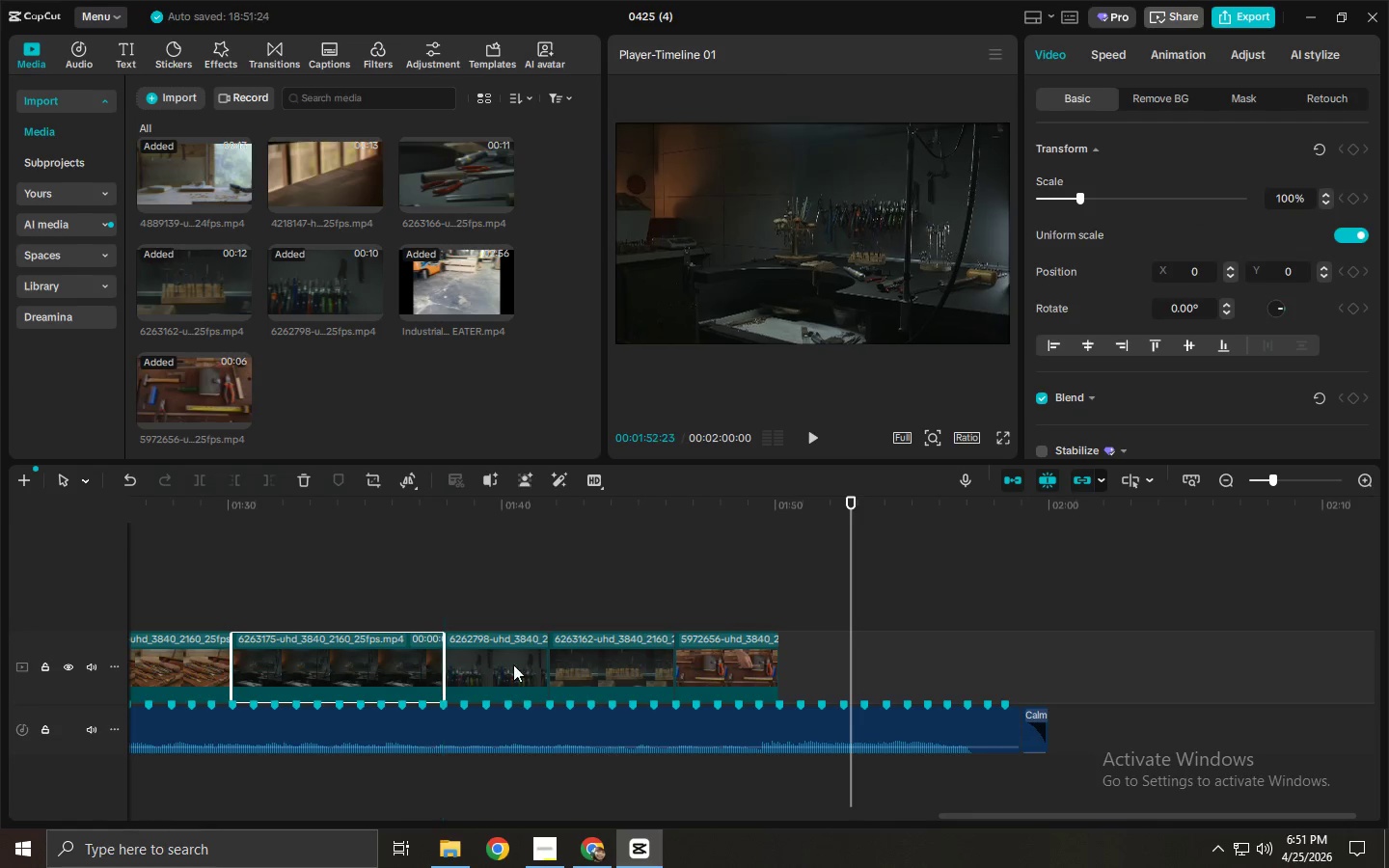 
left_click([513, 665])
 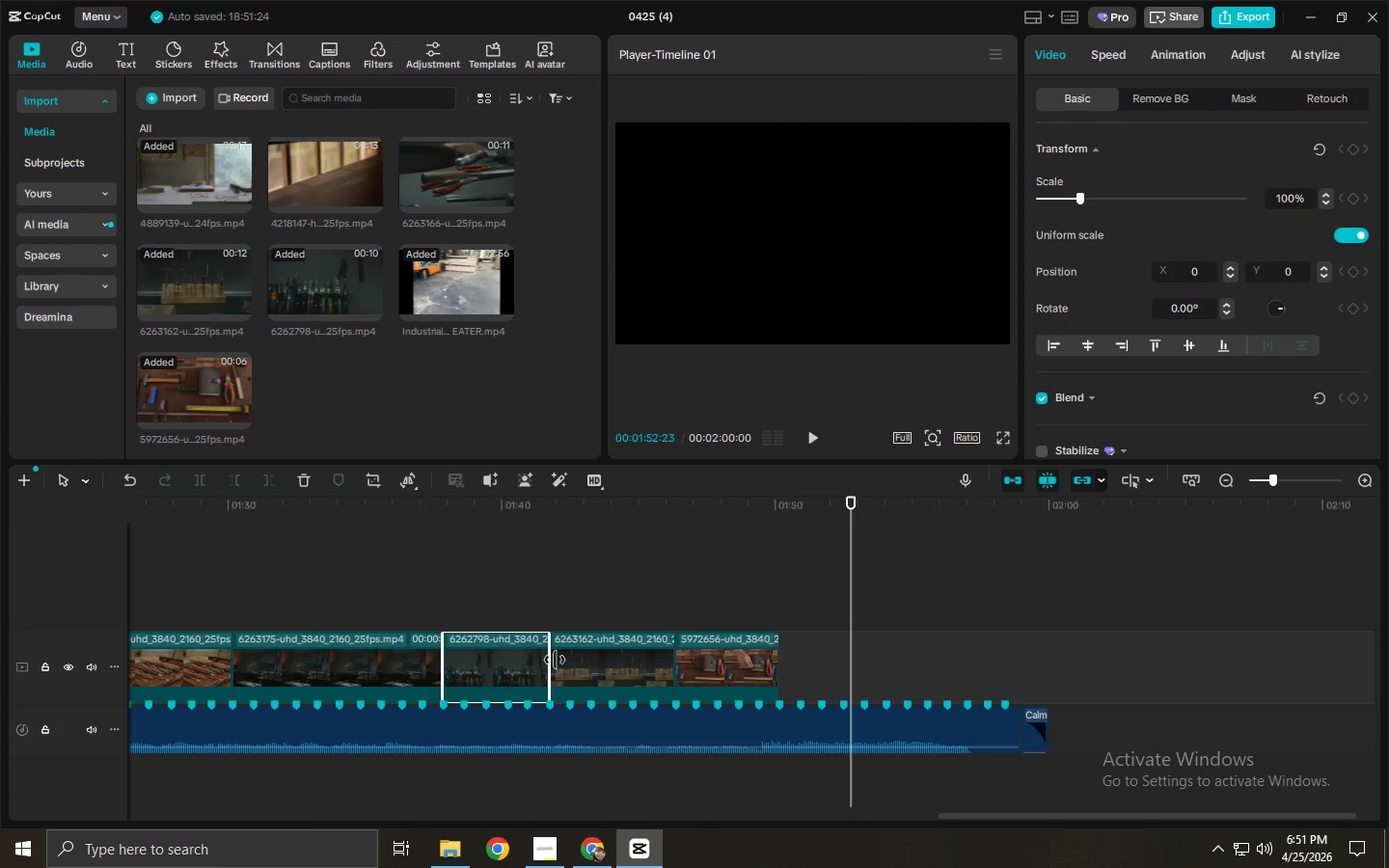 
left_click_drag(start_coordinate=[555, 660], to_coordinate=[574, 663])
 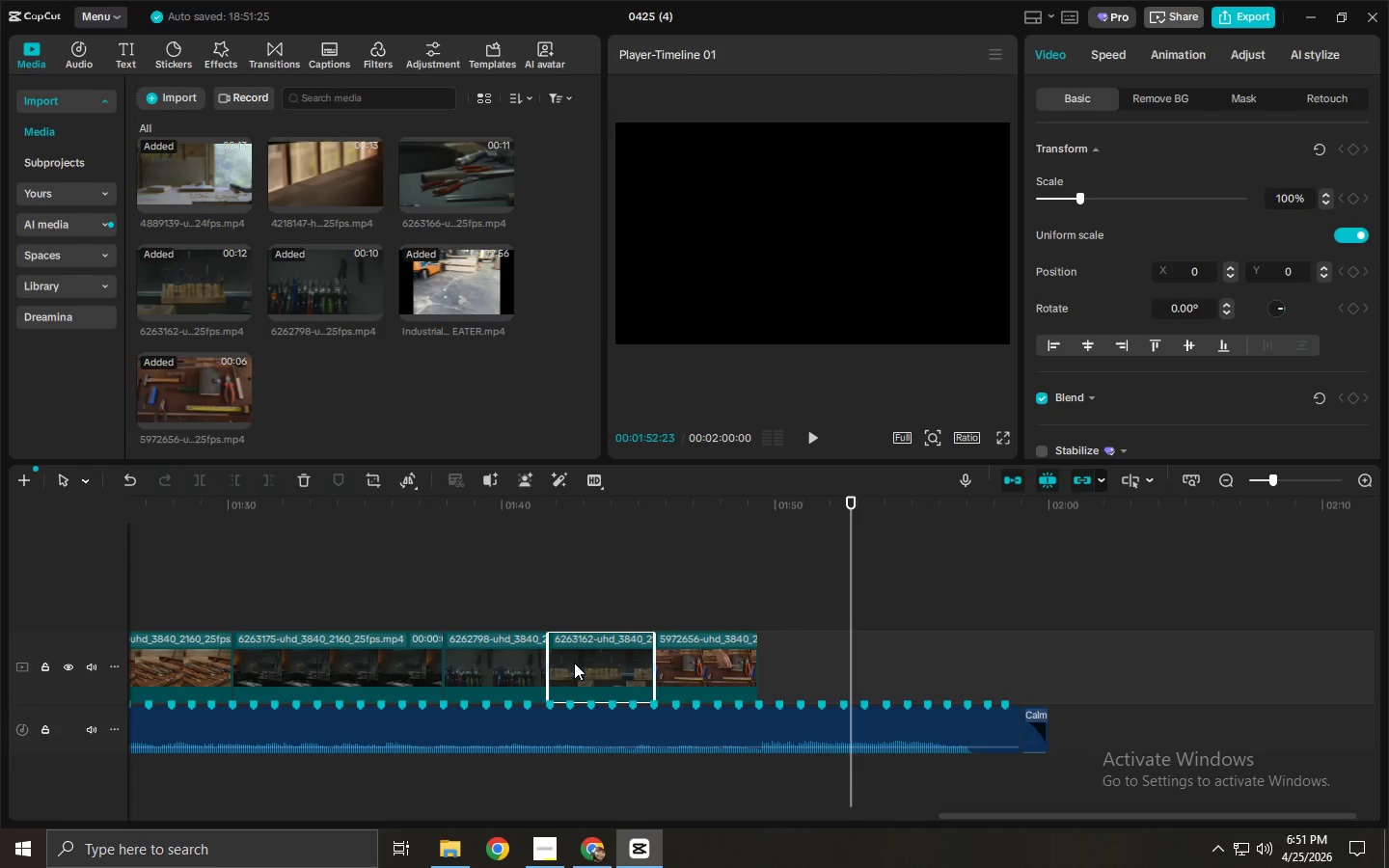 
key(Control+ControlLeft)
 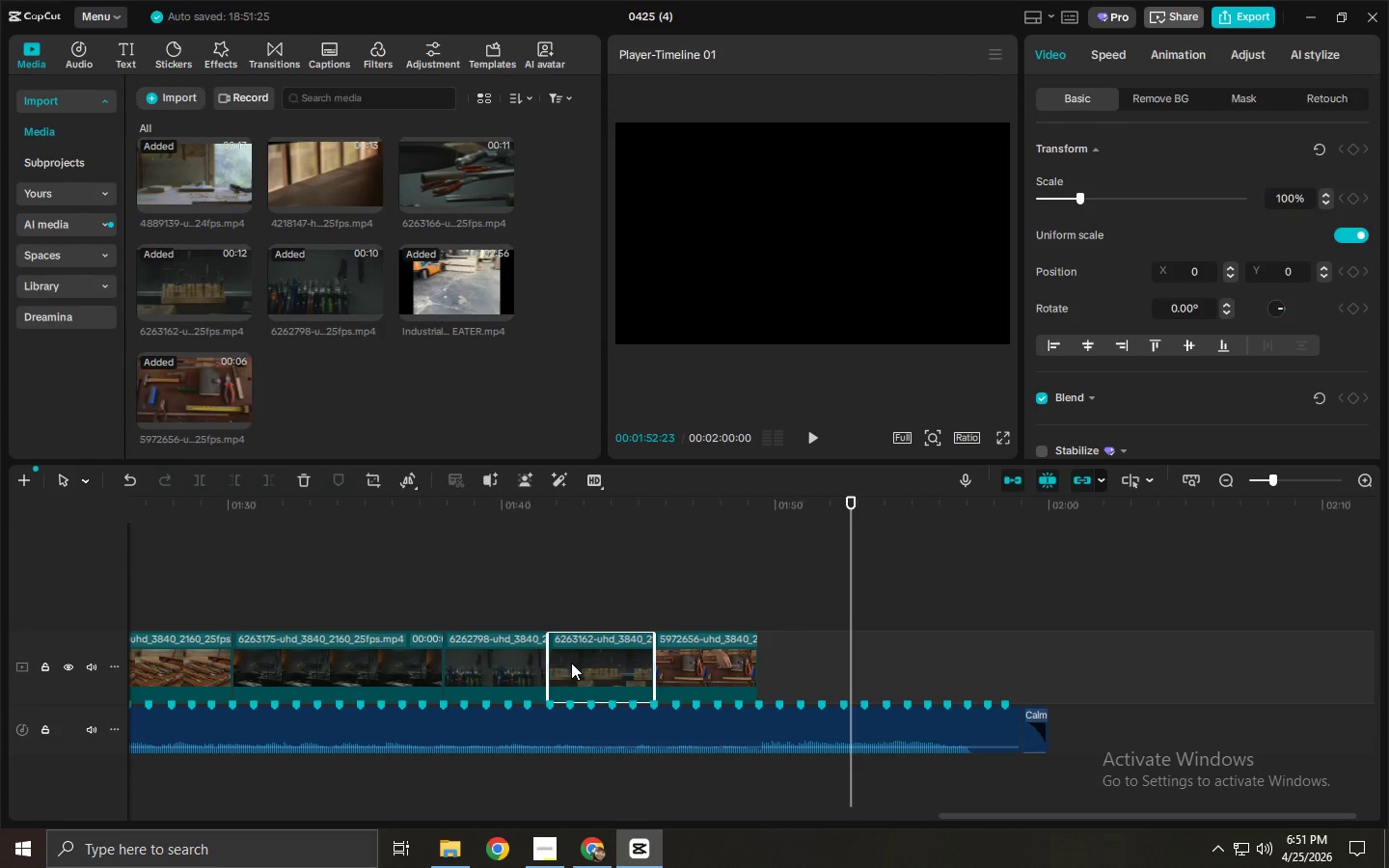 
key(Control+Z)
 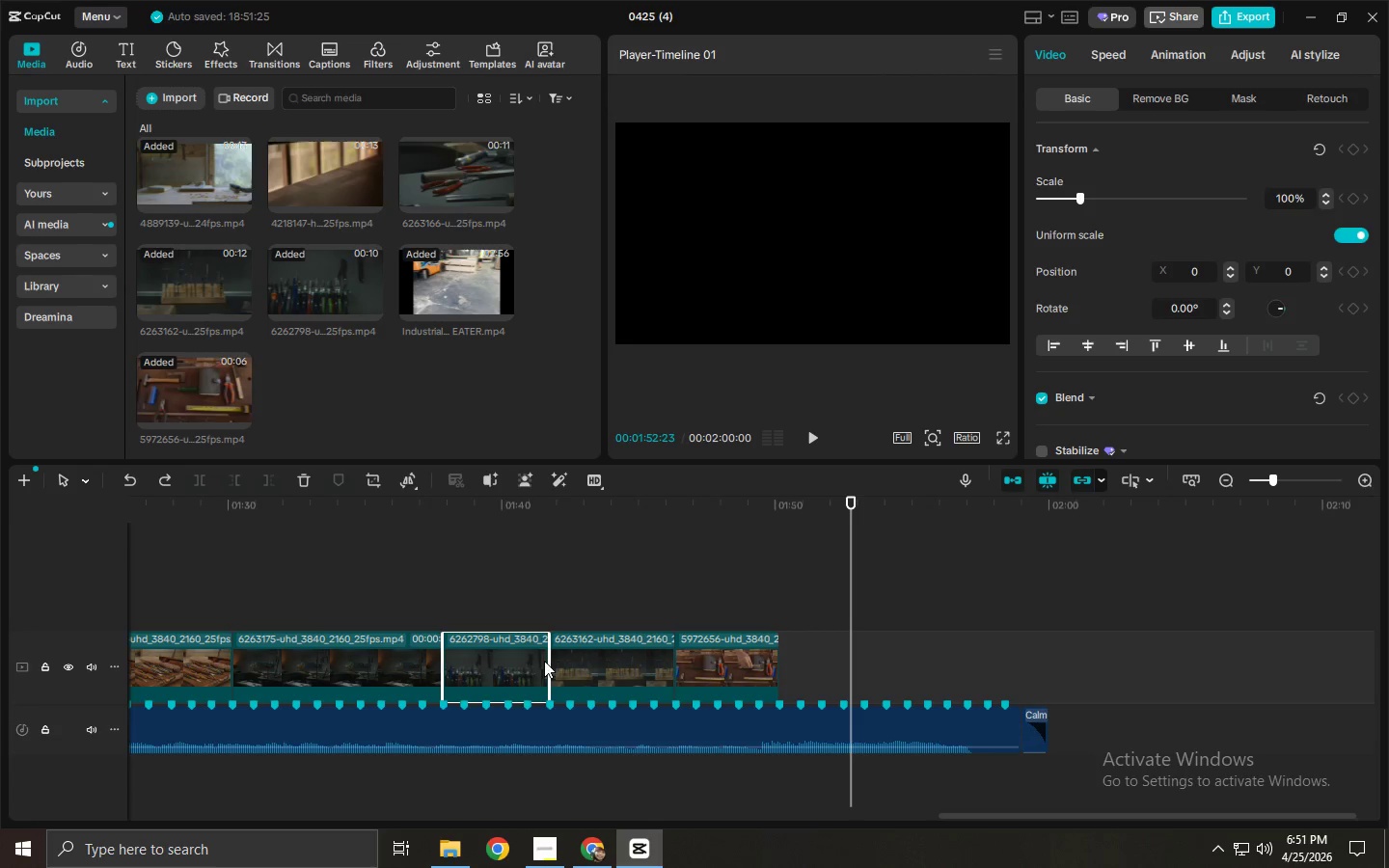 
left_click_drag(start_coordinate=[547, 661], to_coordinate=[587, 664])
 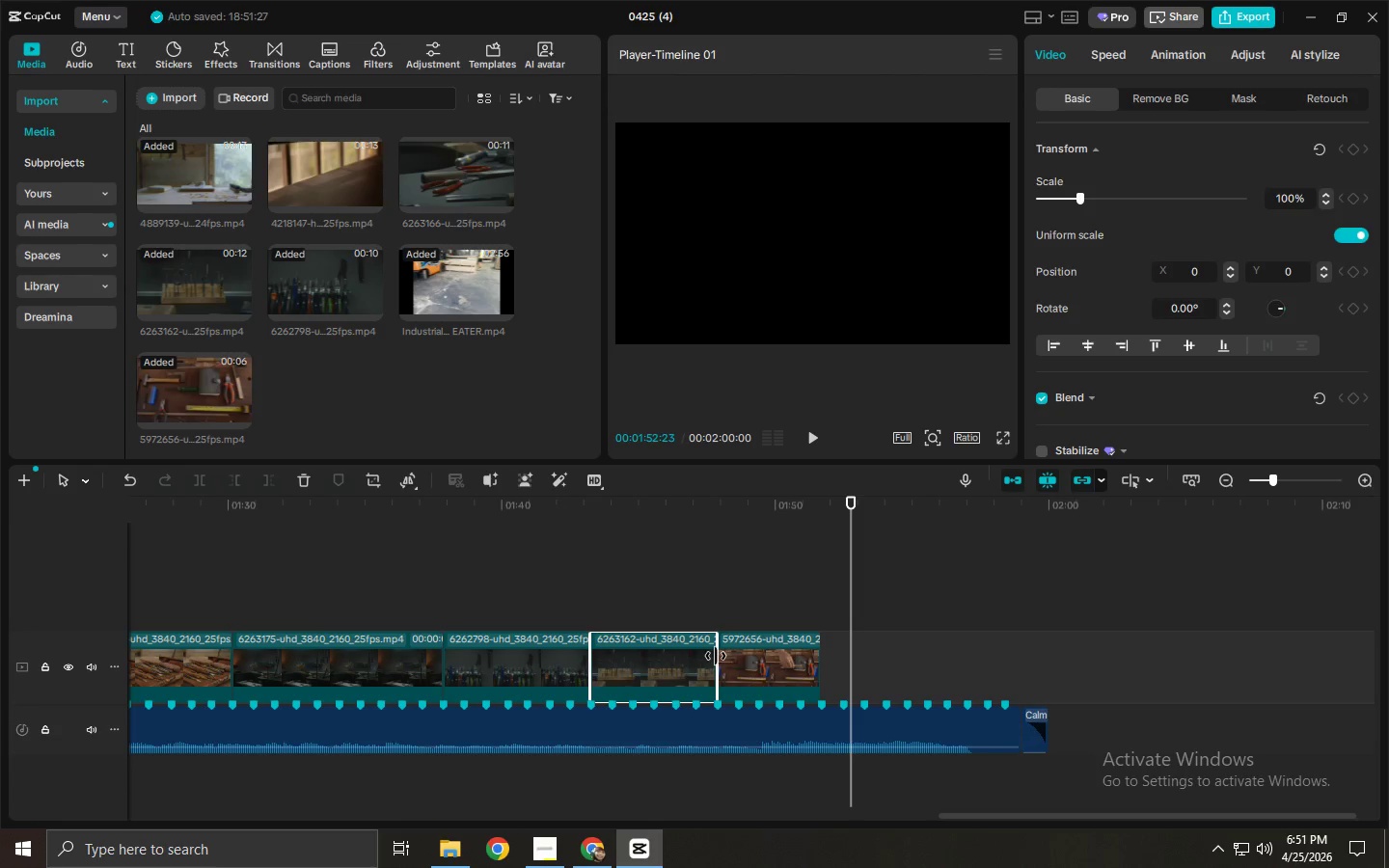 
left_click_drag(start_coordinate=[716, 656], to_coordinate=[758, 660])
 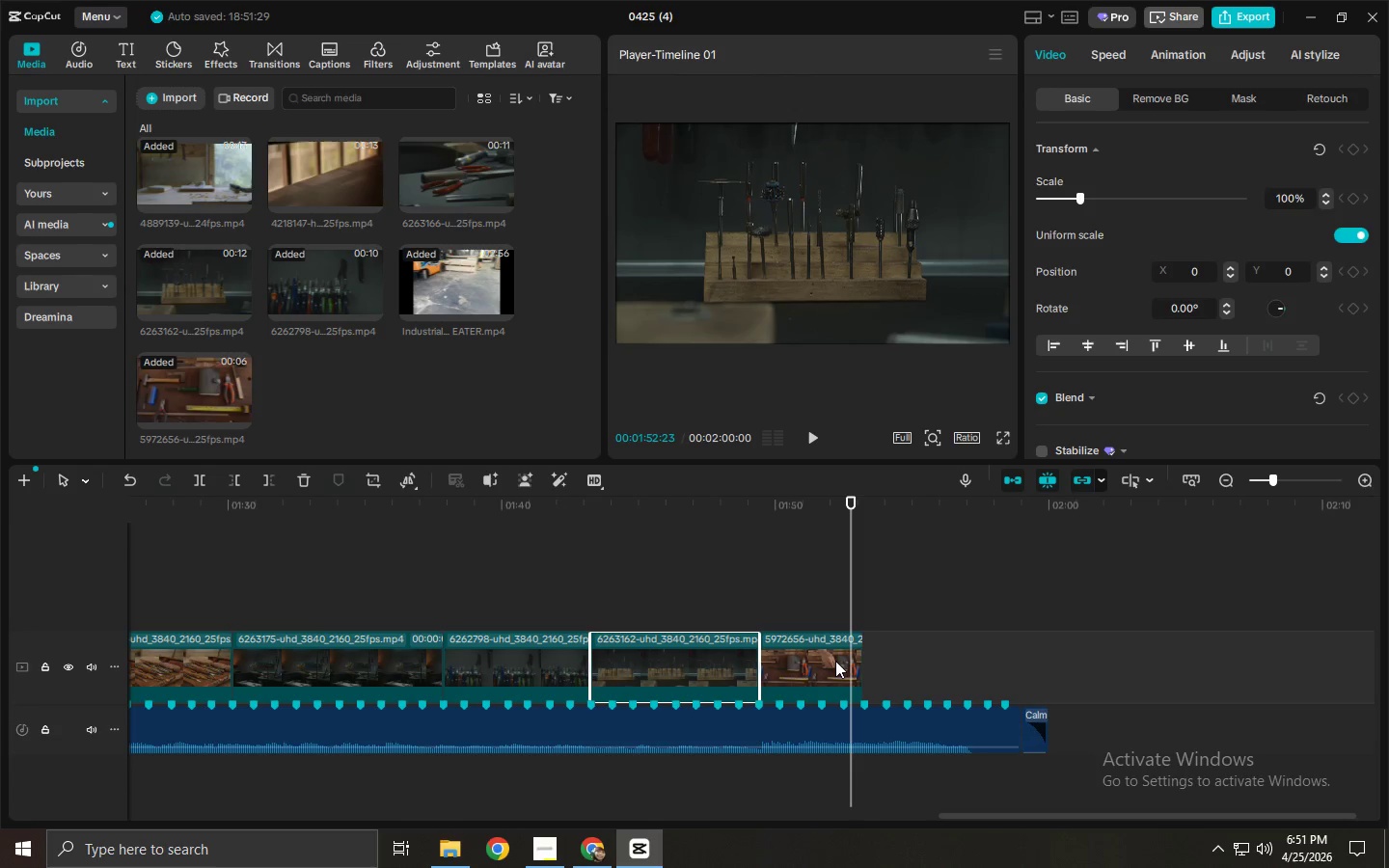 
left_click([842, 661])
 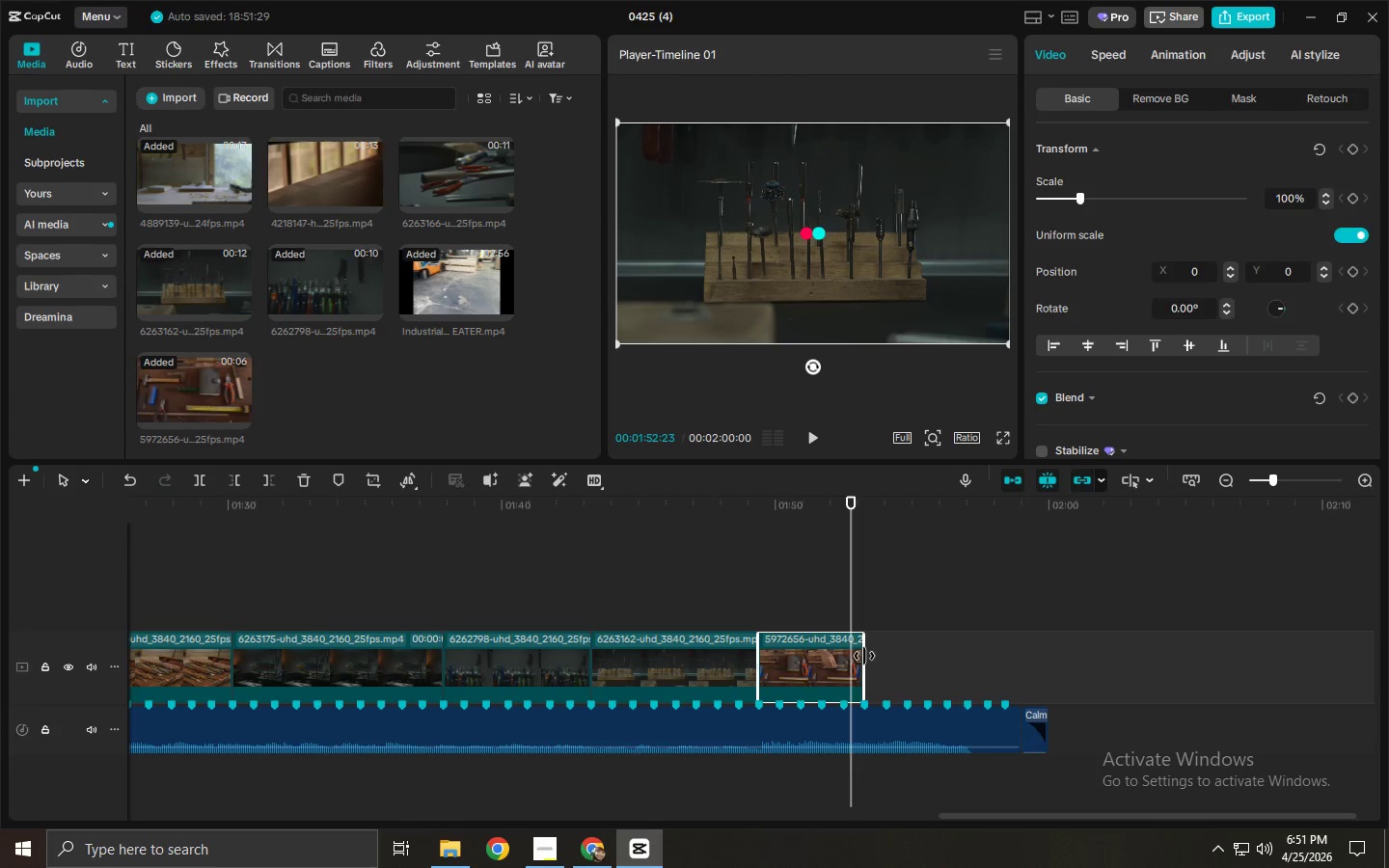 
left_click_drag(start_coordinate=[865, 656], to_coordinate=[842, 665])
 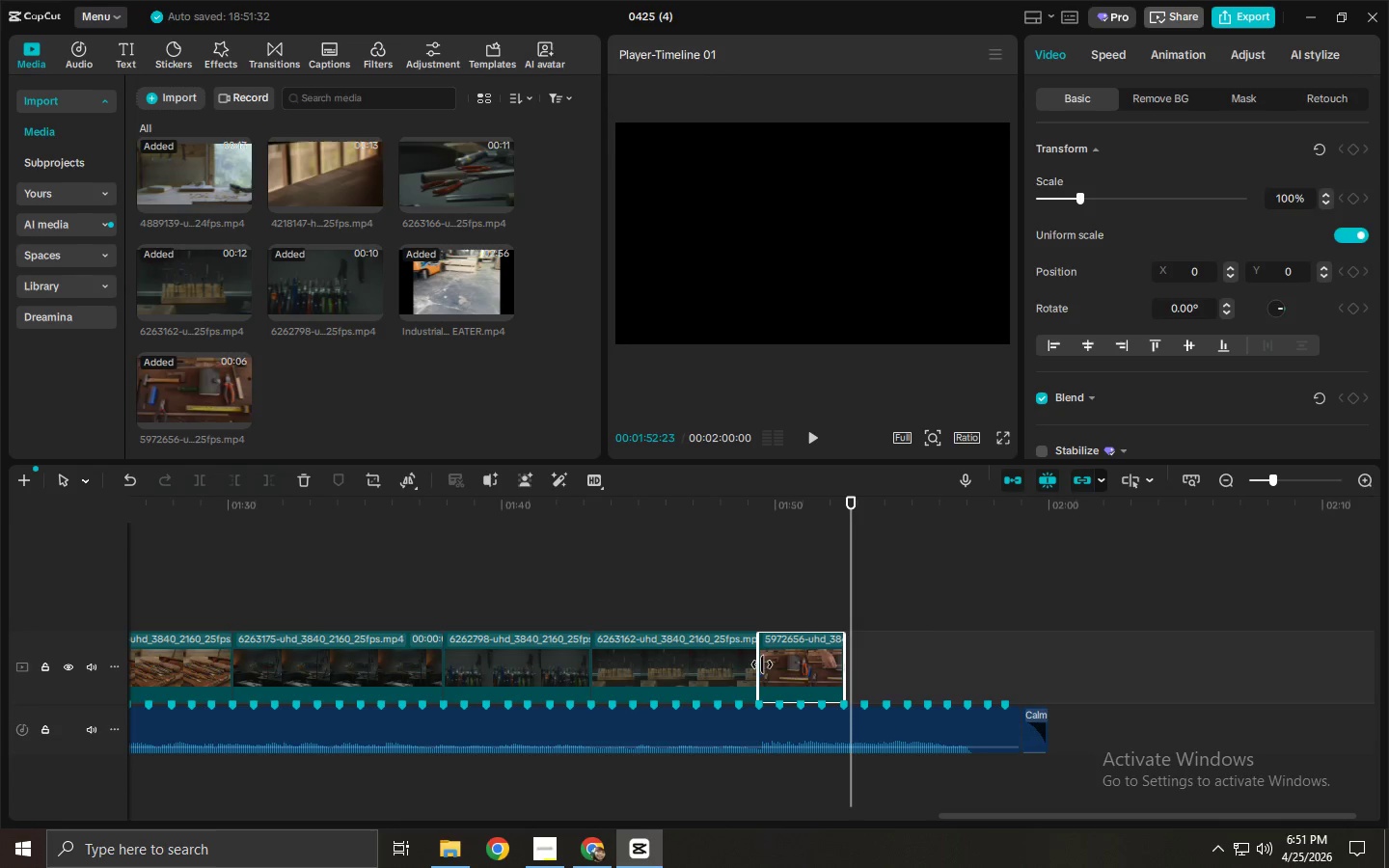 
left_click([707, 665])
 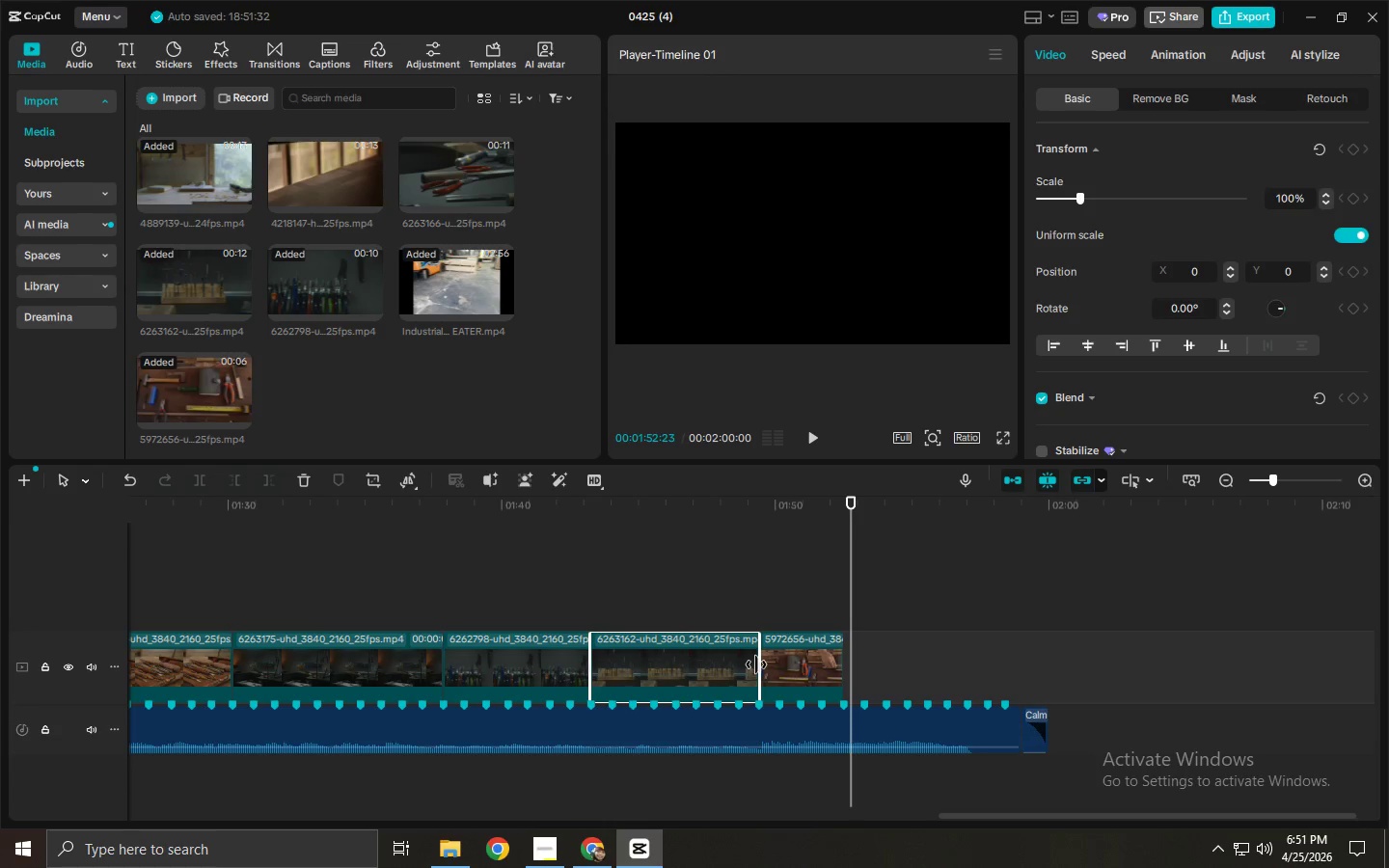 
left_click_drag(start_coordinate=[756, 665], to_coordinate=[715, 673])
 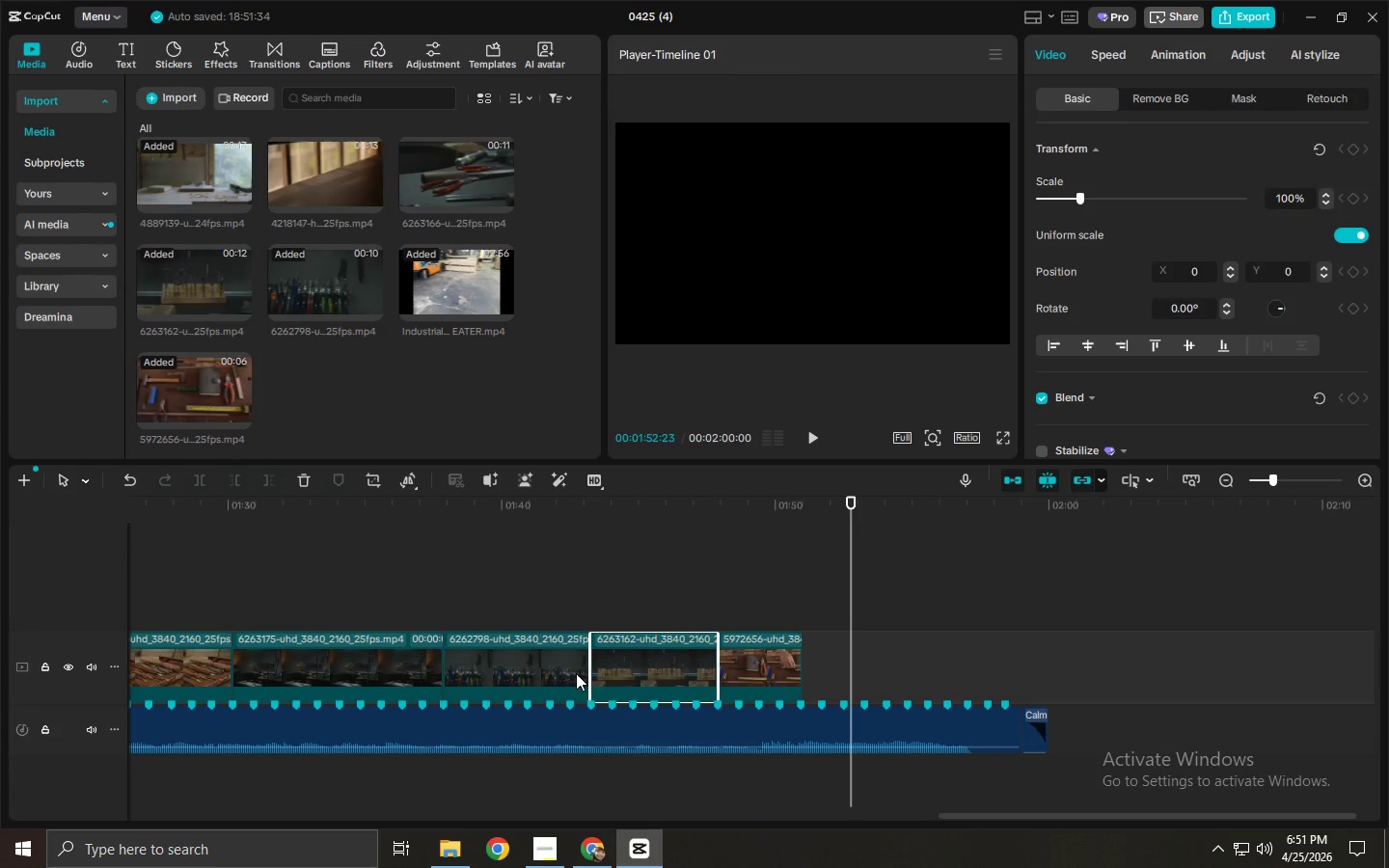 
left_click([576, 673])
 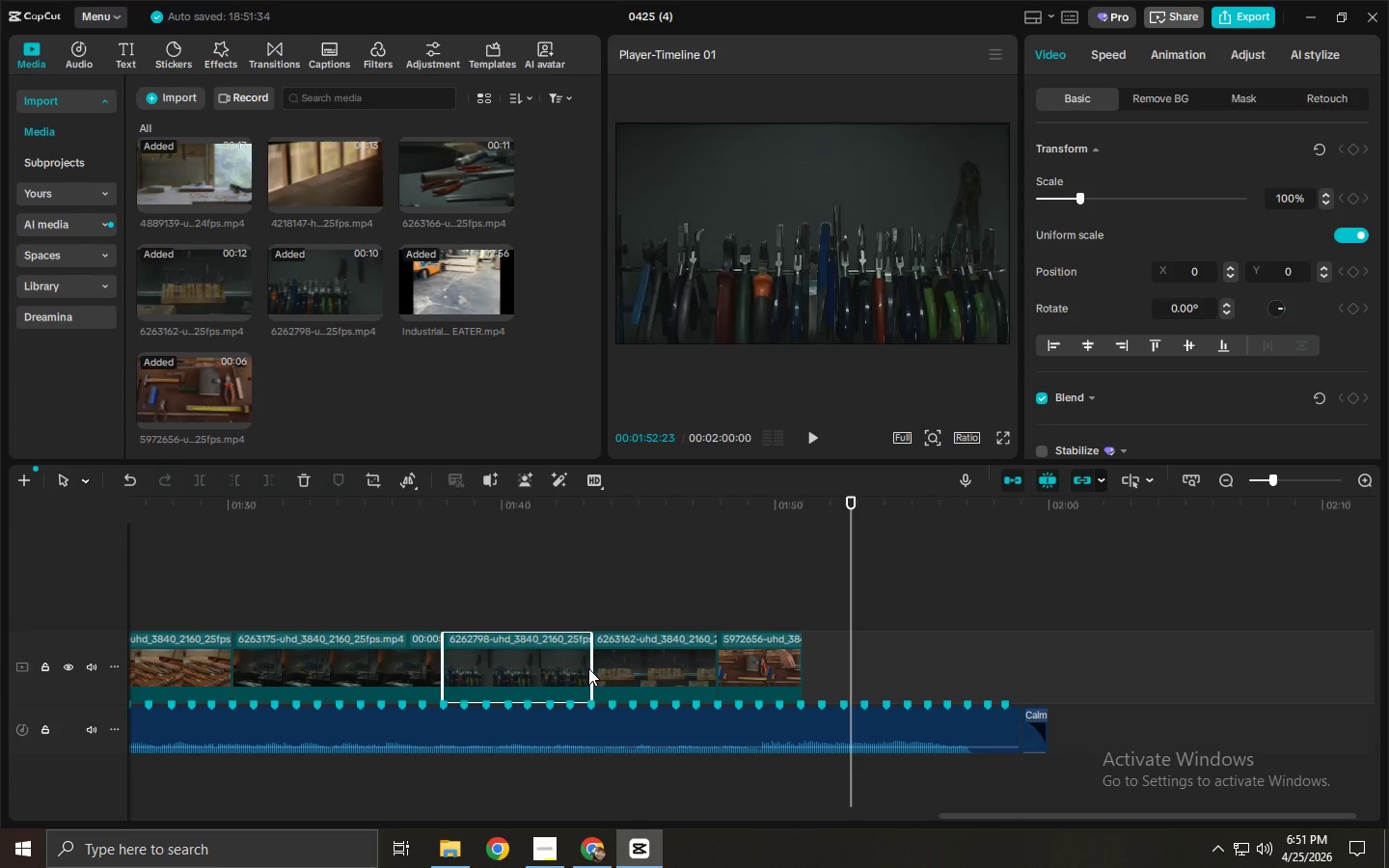 
left_click_drag(start_coordinate=[594, 668], to_coordinate=[566, 674])
 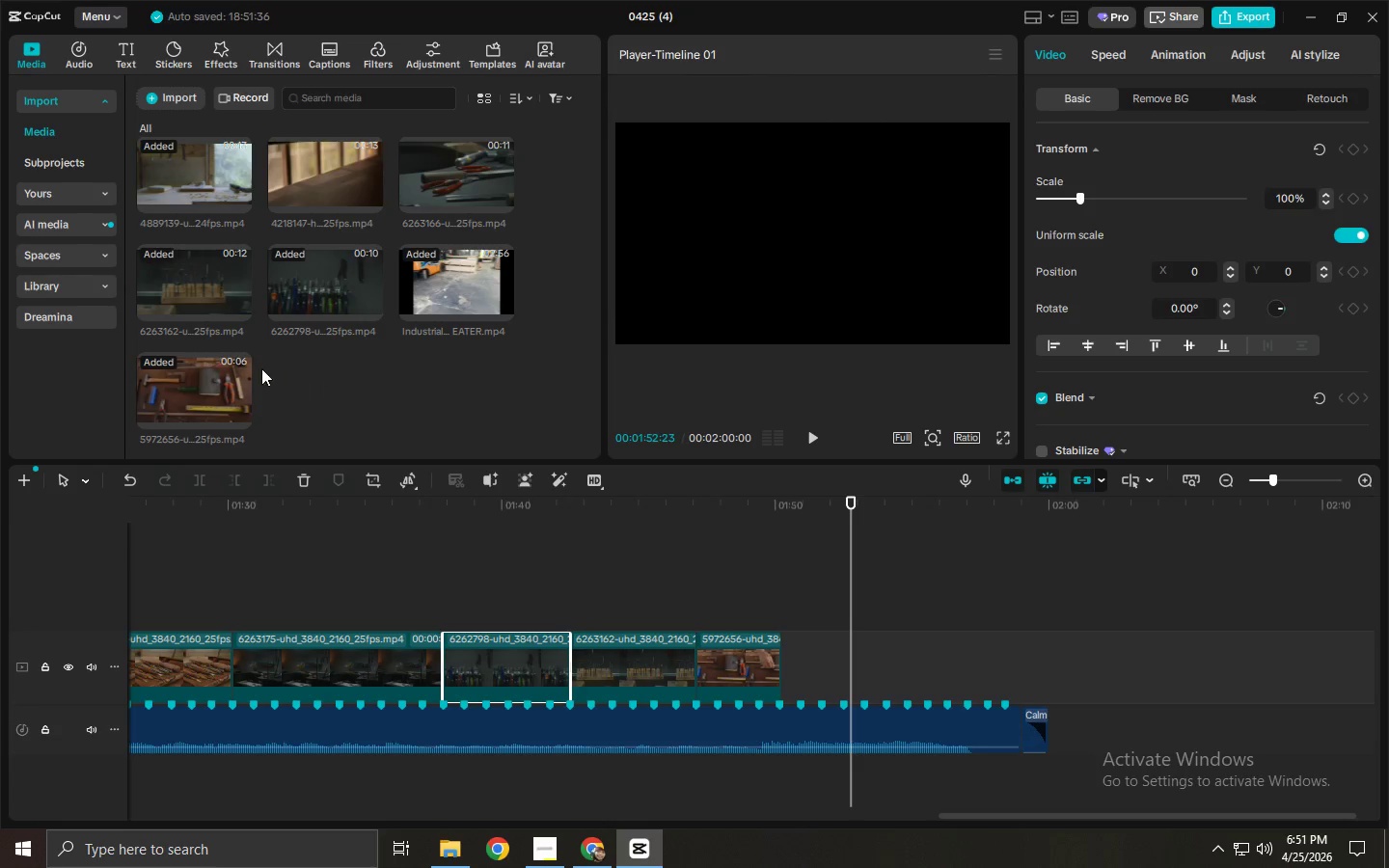 
left_click_drag(start_coordinate=[301, 344], to_coordinate=[800, 667])
 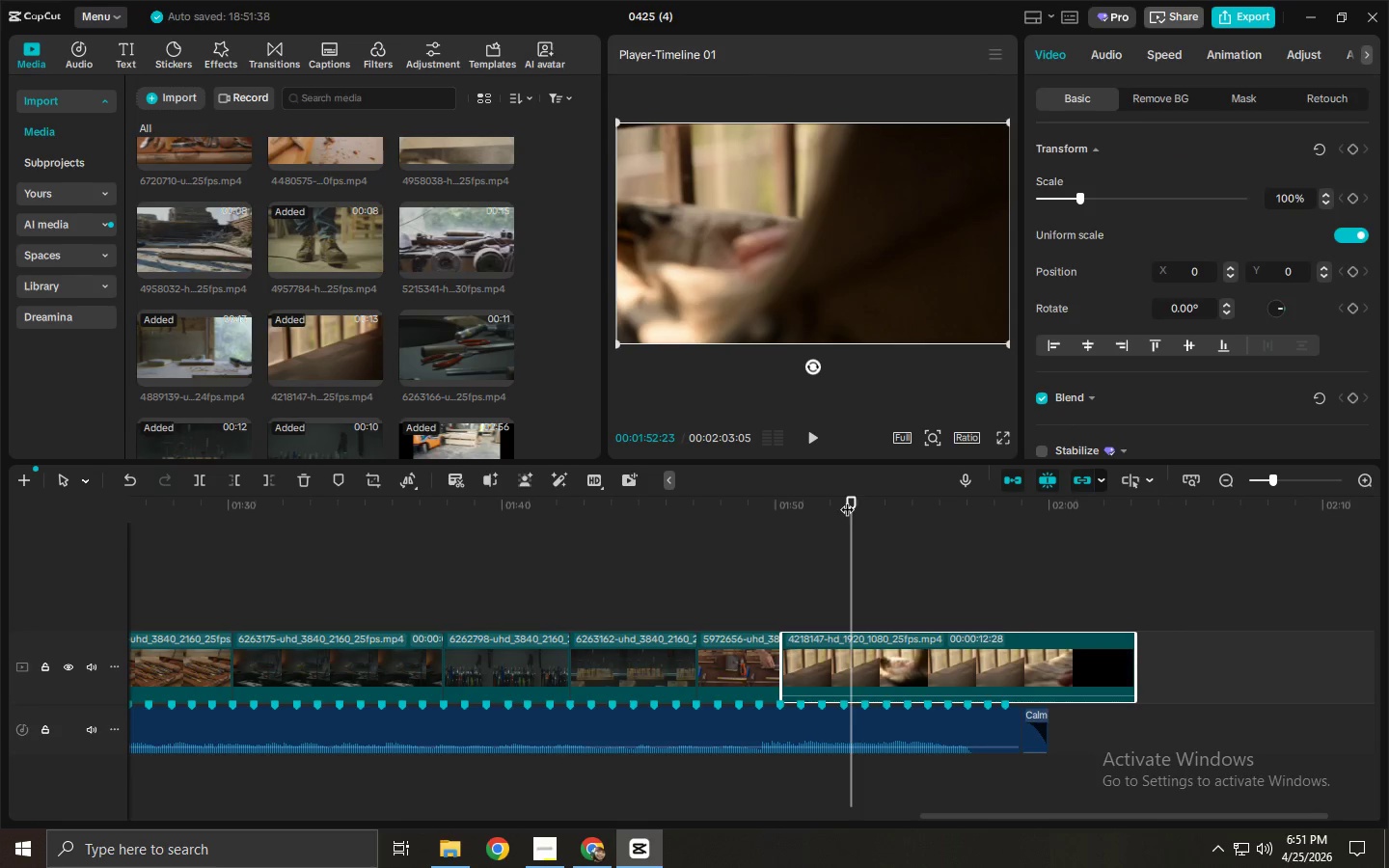 
scroll: coordinate [286, 370], scroll_direction: up, amount: 2.0
 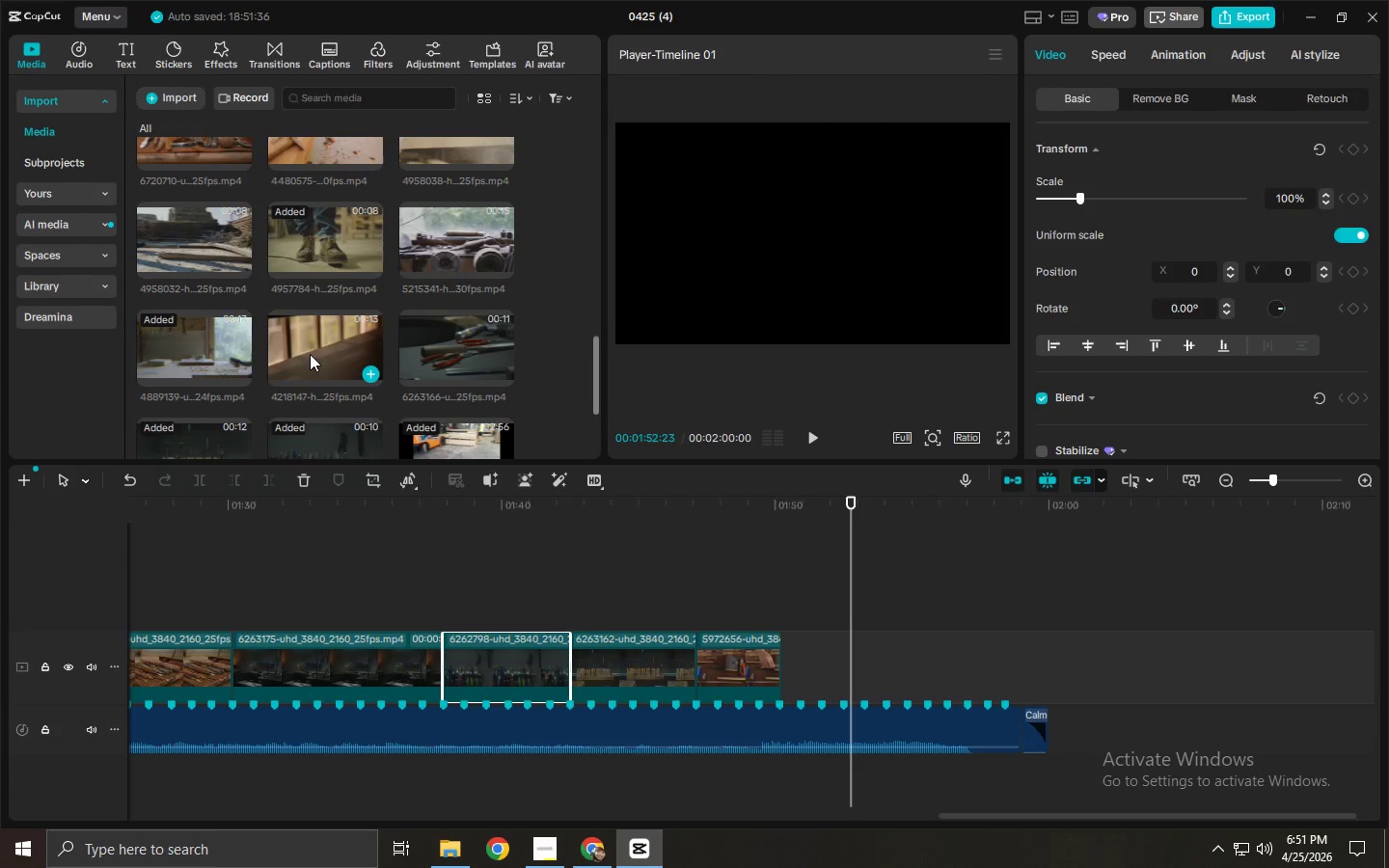 
left_click_drag(start_coordinate=[845, 500], to_coordinate=[789, 541])
 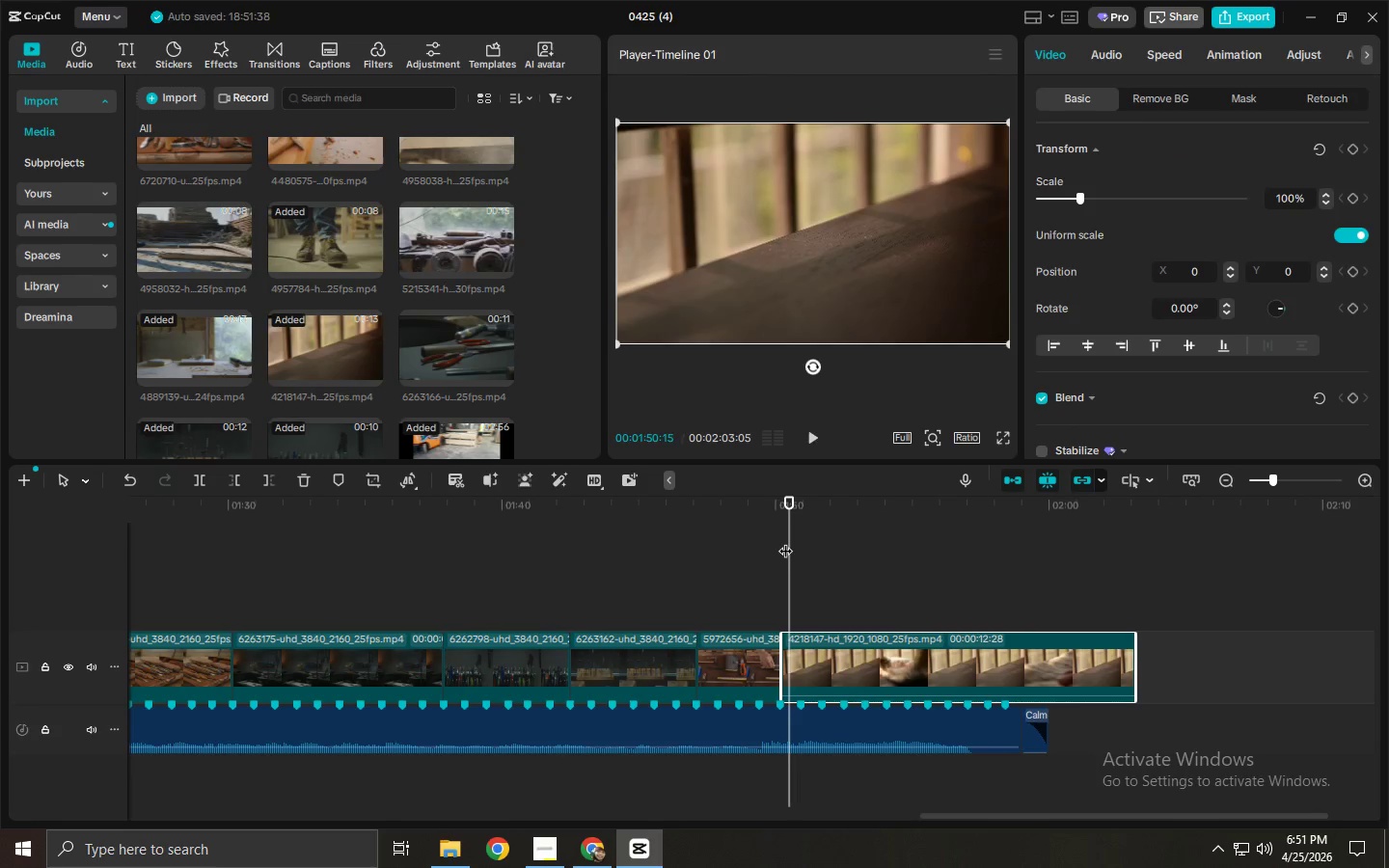 
key(Space)
 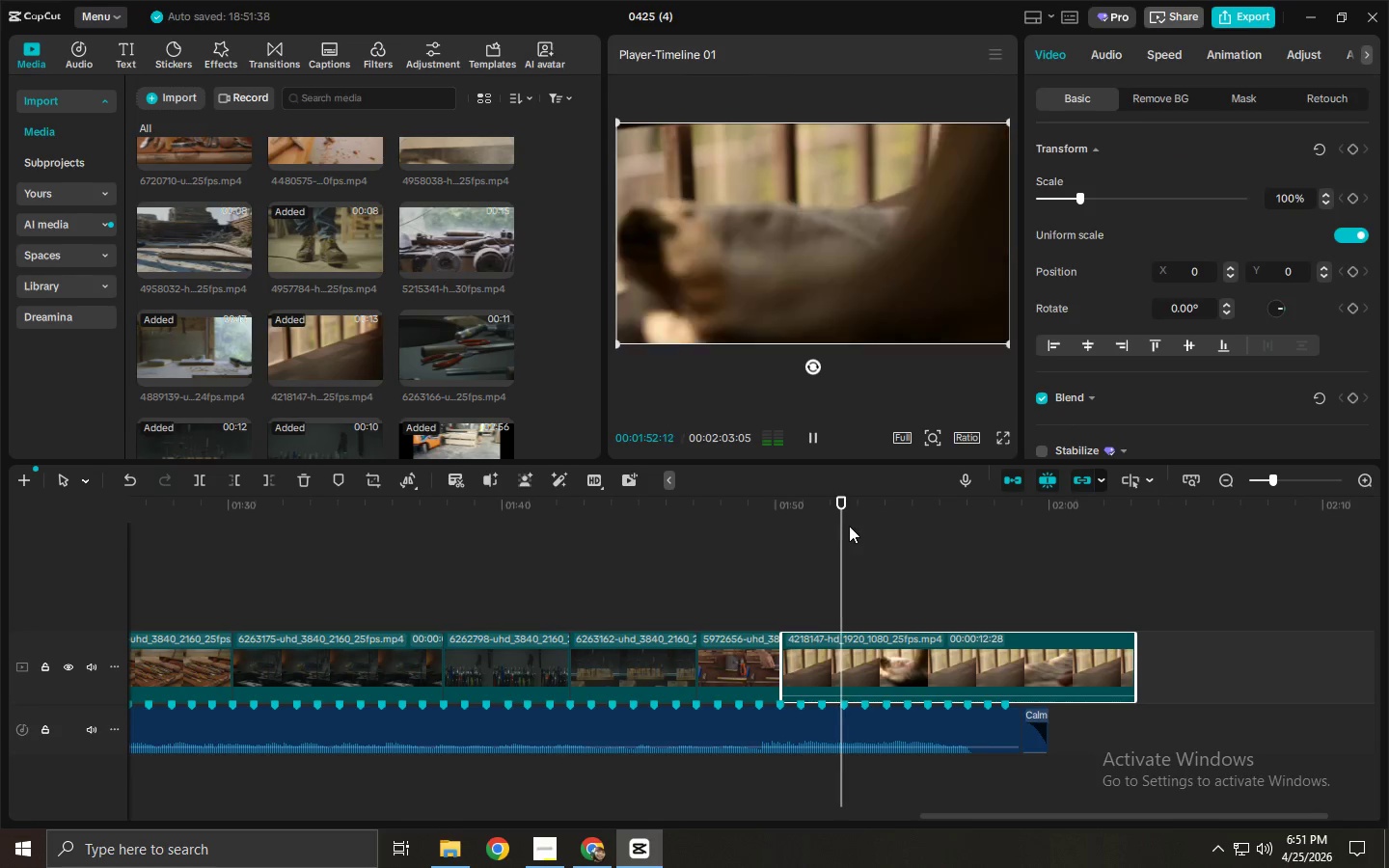 
hold_key(key=Space, duration=2.67)
 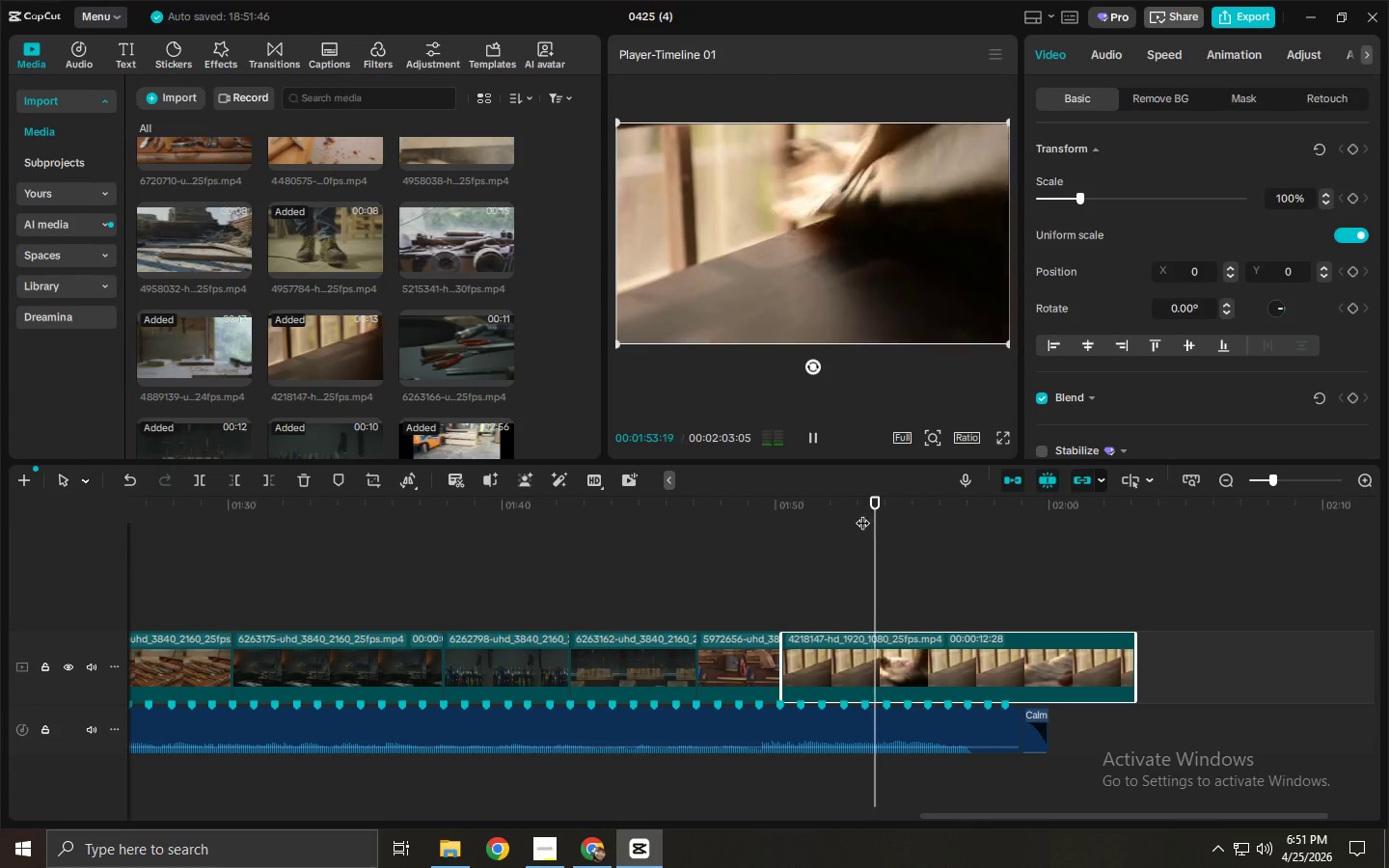 
left_click_drag(start_coordinate=[873, 696], to_coordinate=[875, 709])
 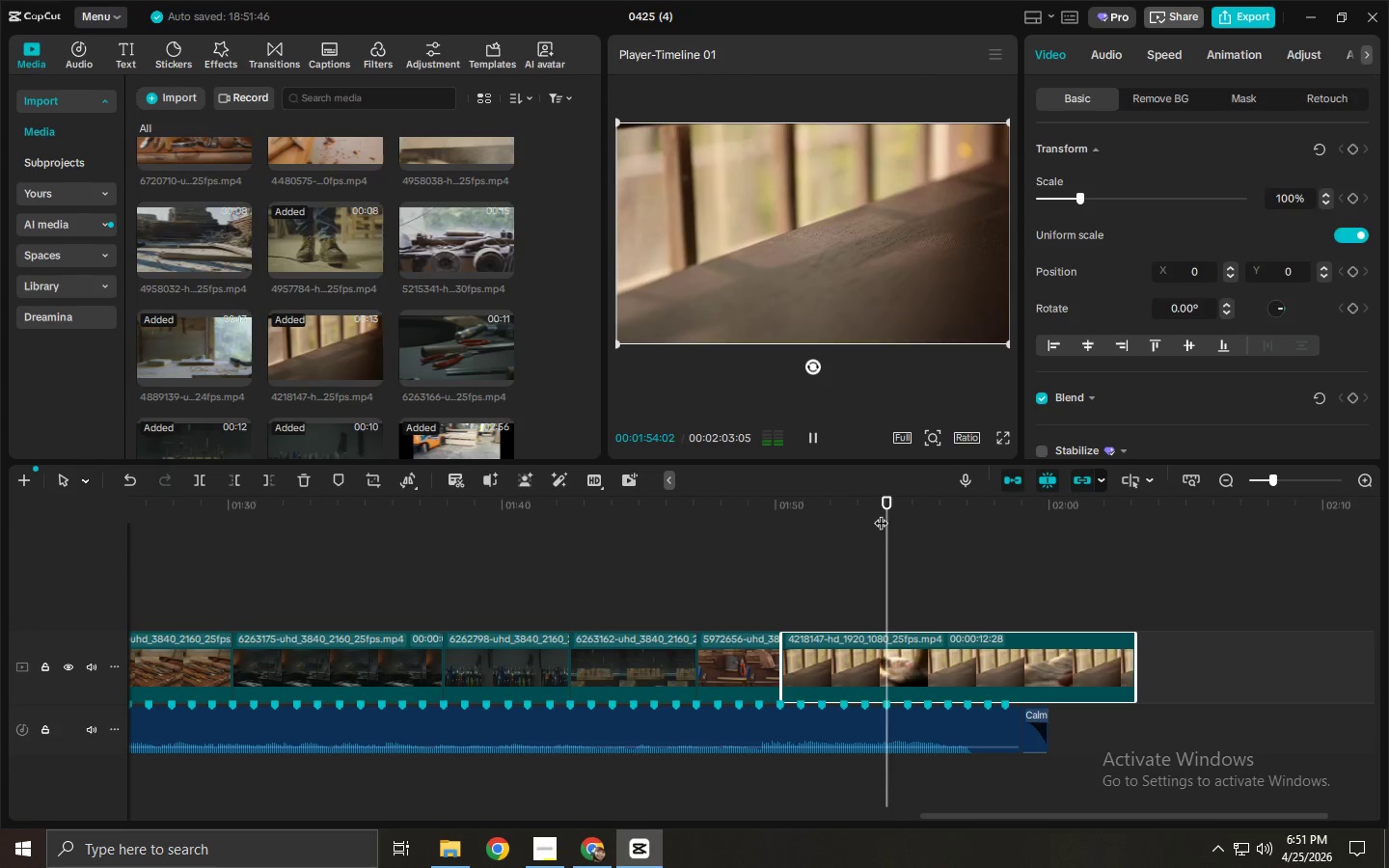 
key(Space)
 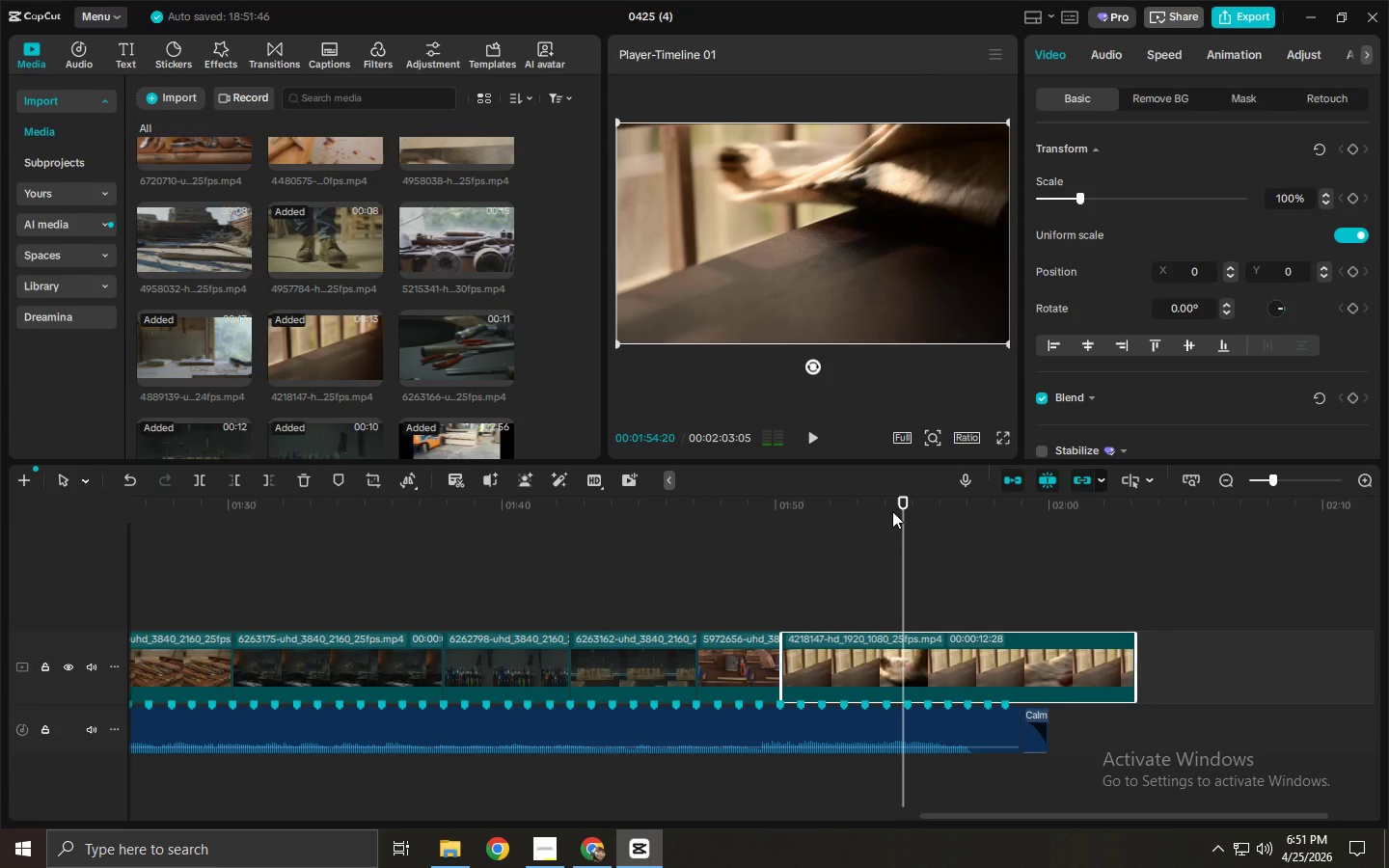 
key(Space)
 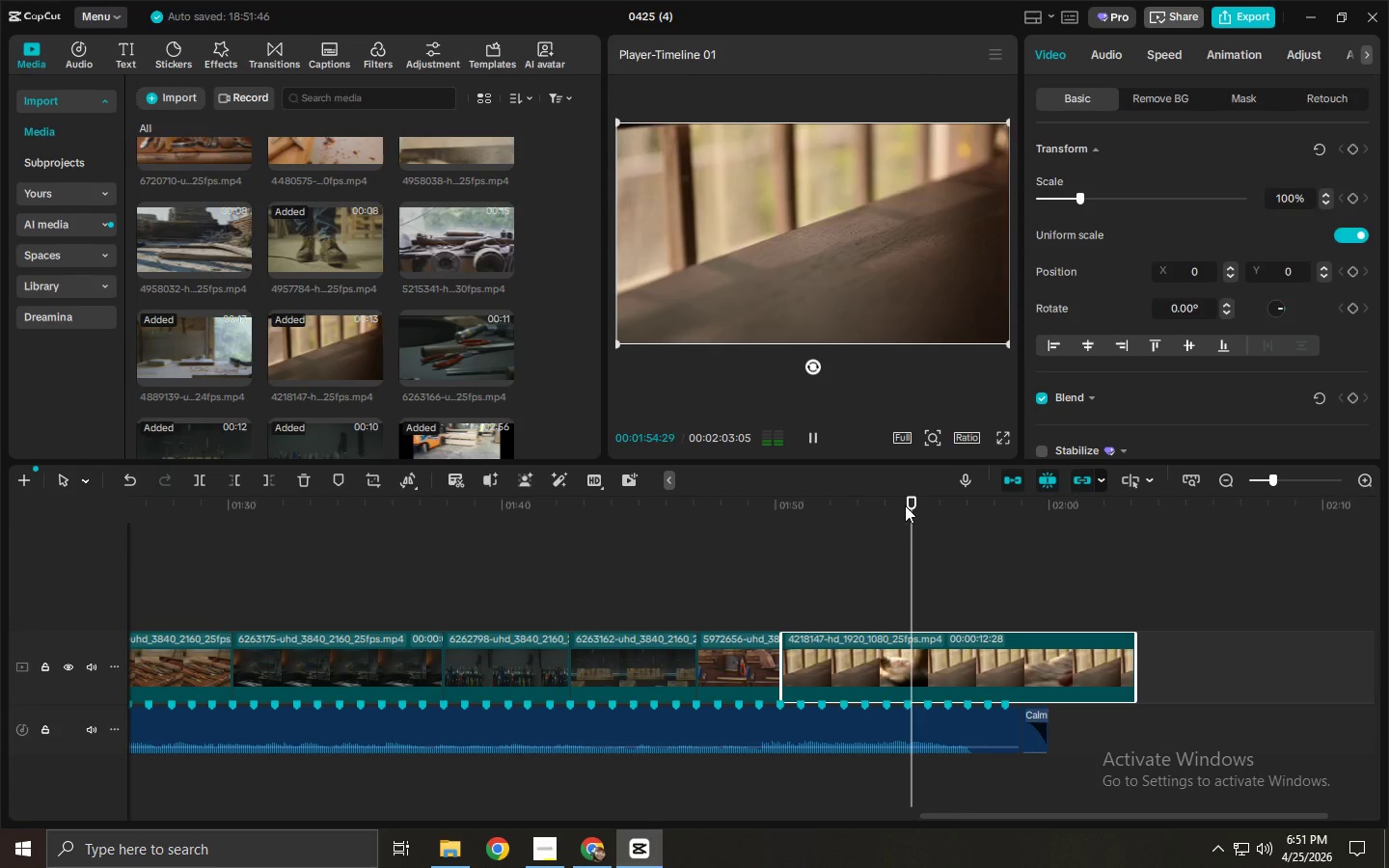 
left_click_drag(start_coordinate=[908, 504], to_coordinate=[927, 507])
 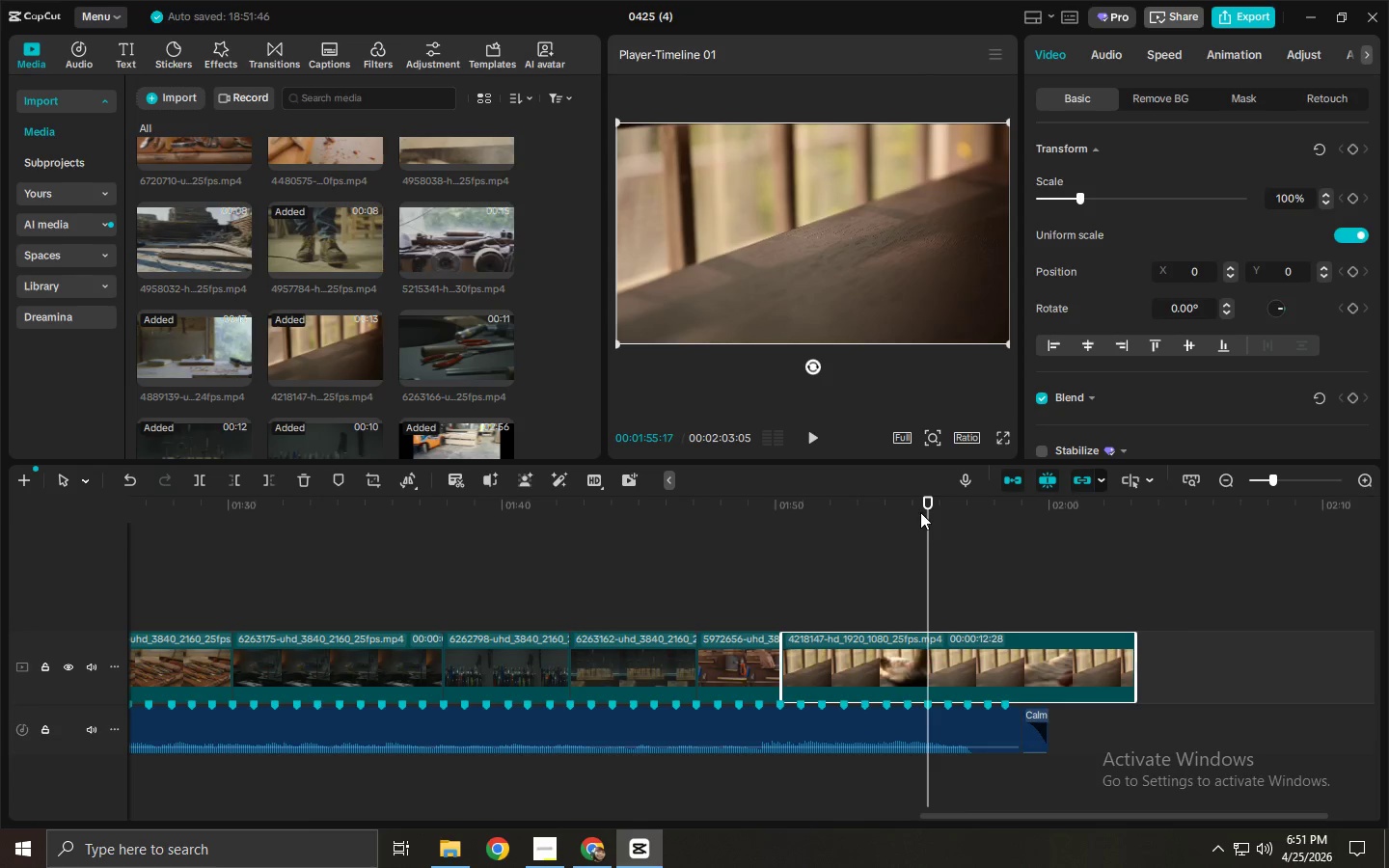 
left_click_drag(start_coordinate=[920, 506], to_coordinate=[909, 510])
 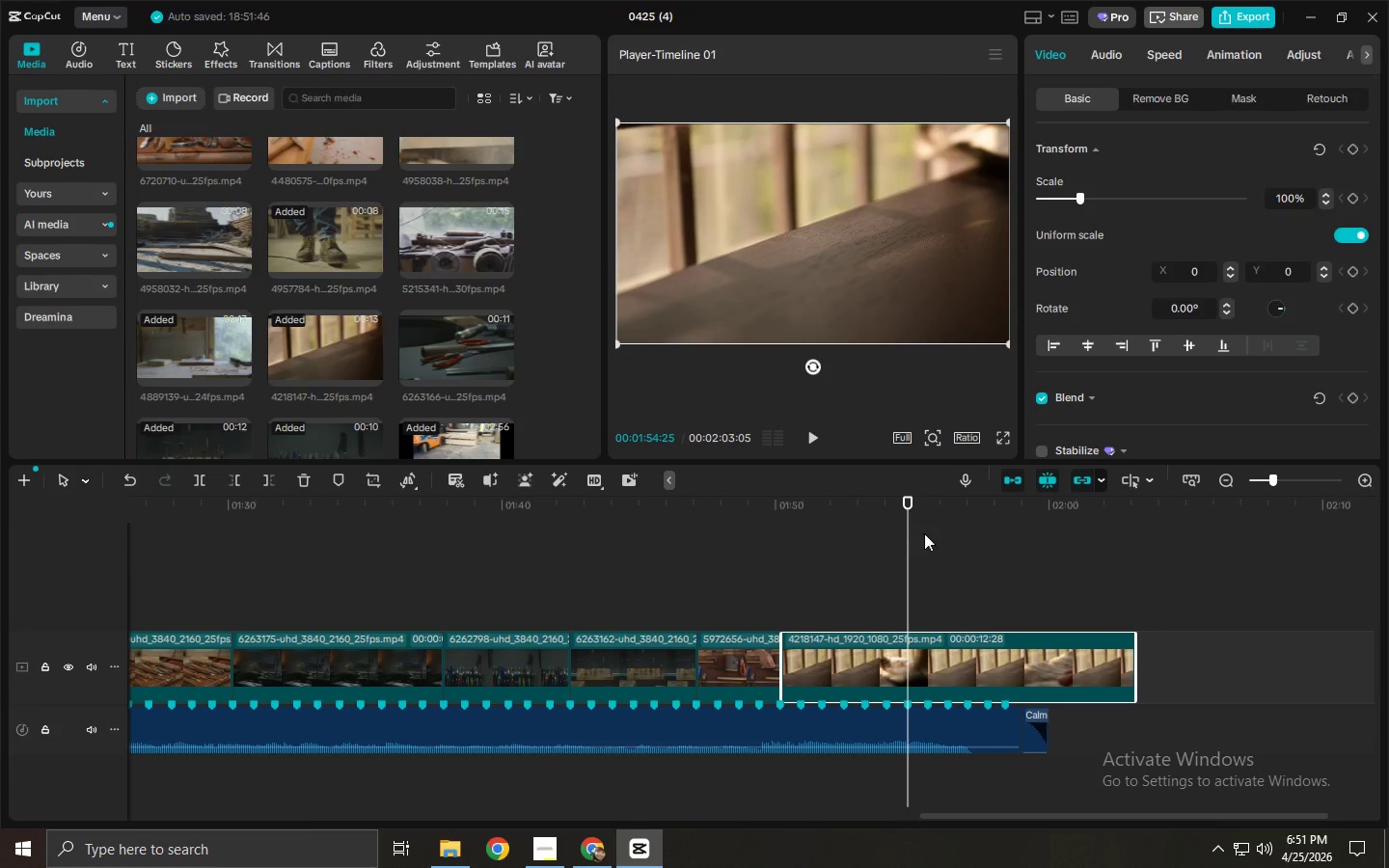 
key(Control+ControlLeft)
 